 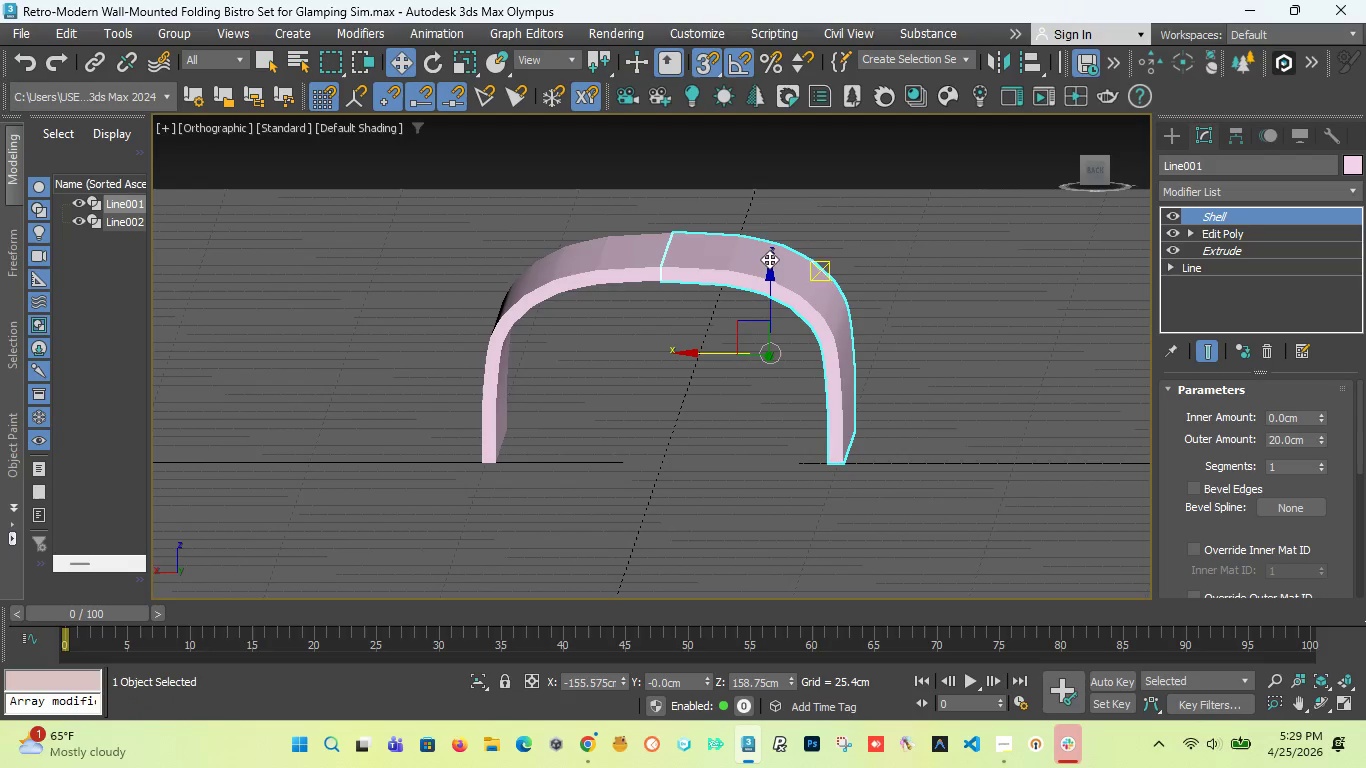 
scroll: coordinate [673, 273], scroll_direction: up, amount: 2.0
 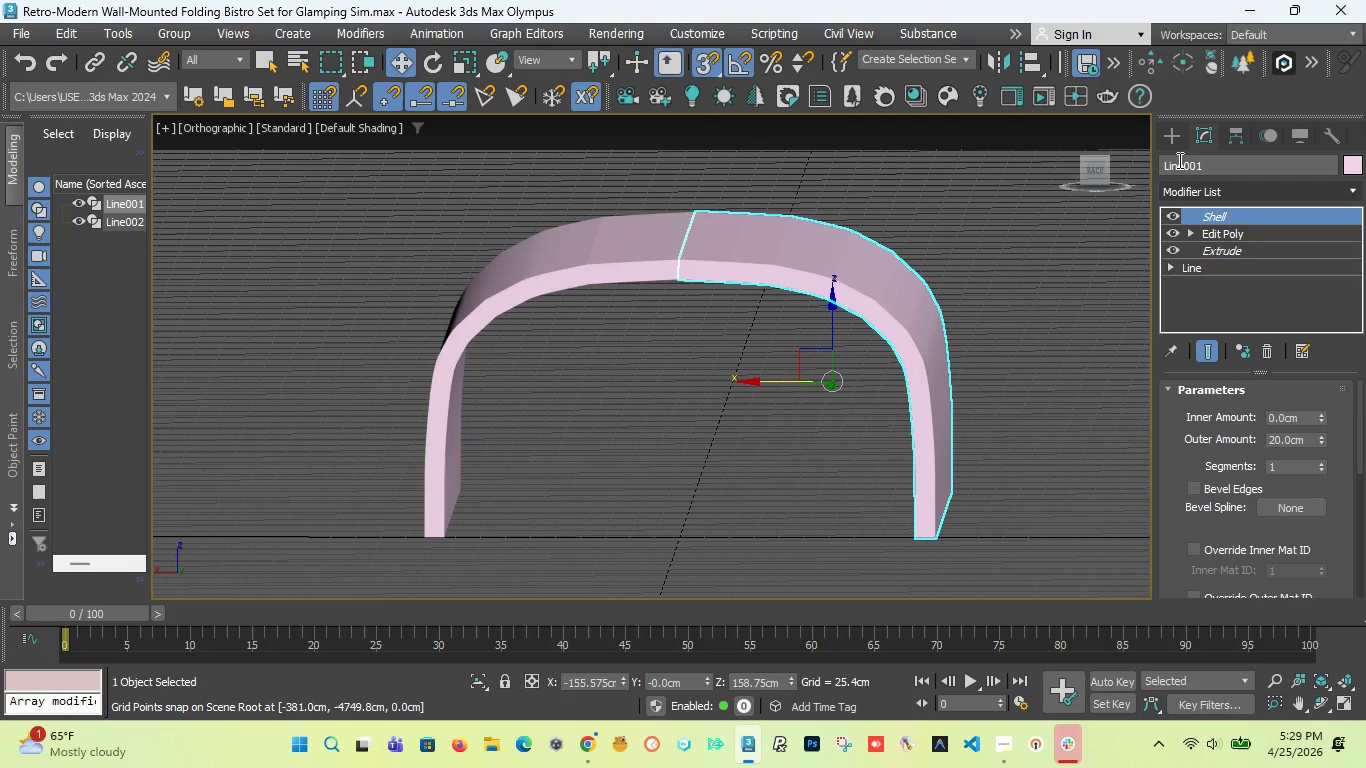 
left_click([1172, 135])
 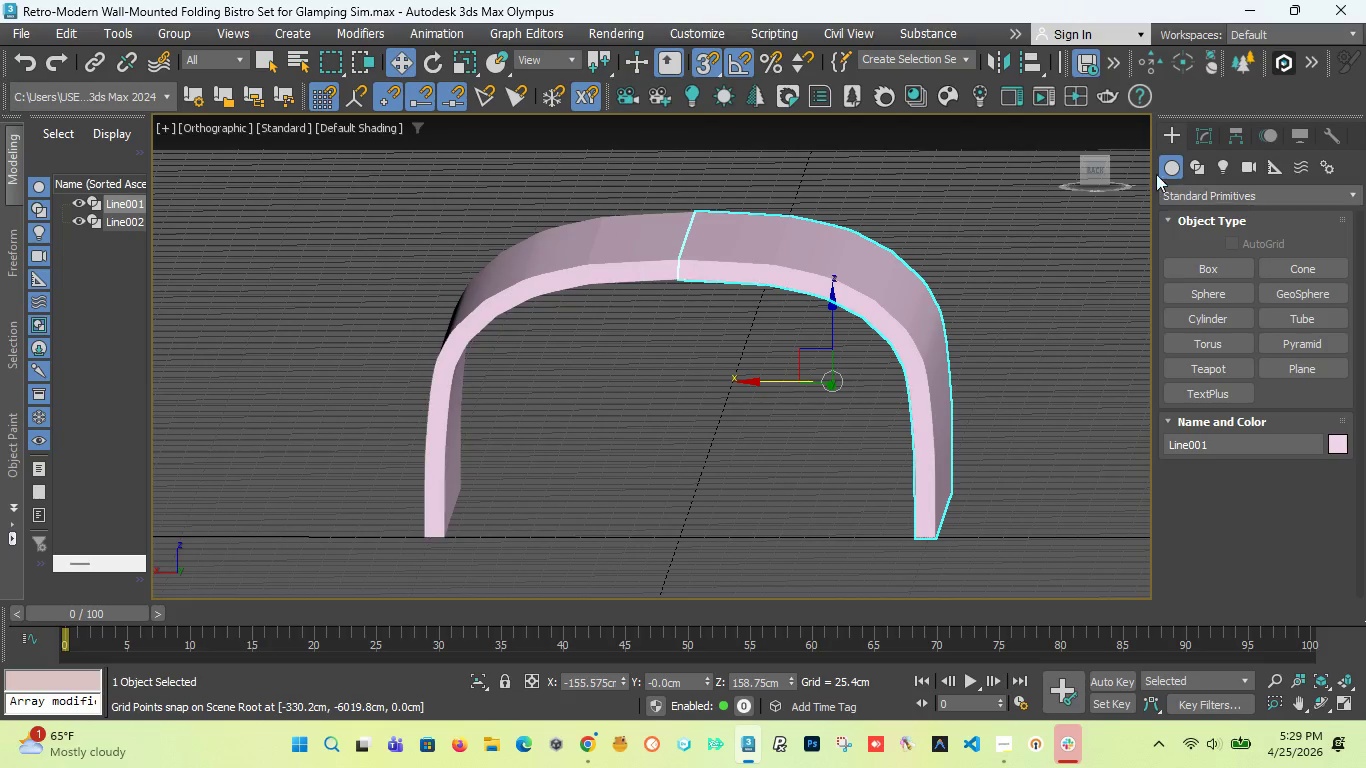 
left_click_drag(start_coordinate=[1100, 167], to_coordinate=[1082, 172])
 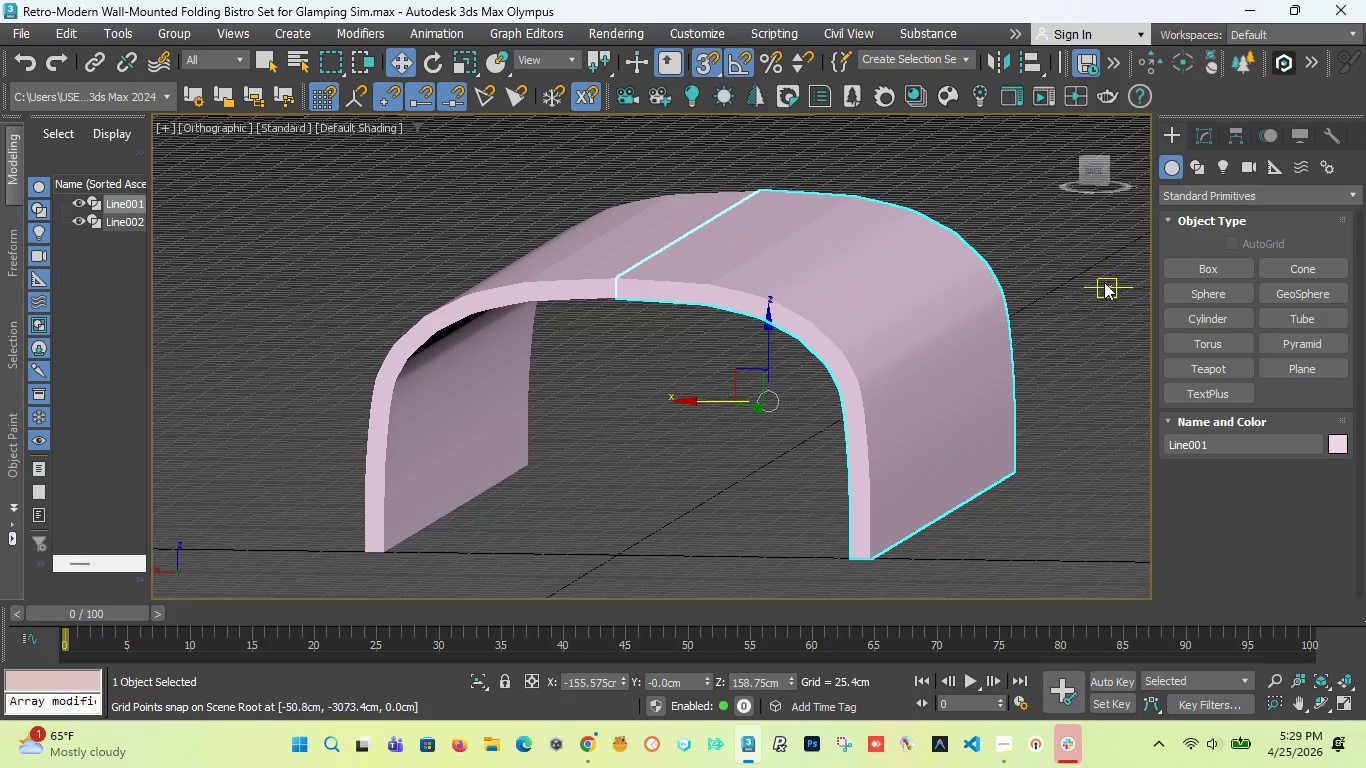 
left_click([1104, 282])
 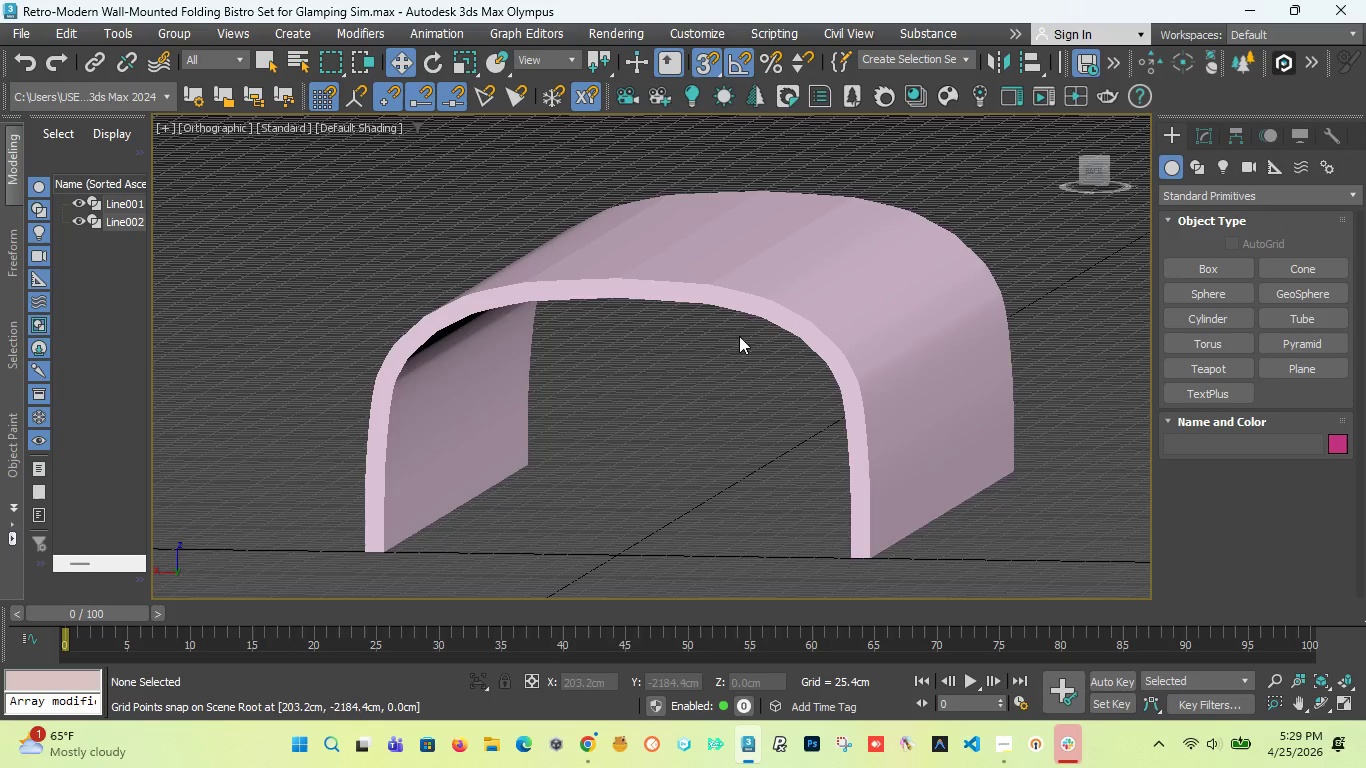 
left_click([746, 310])
 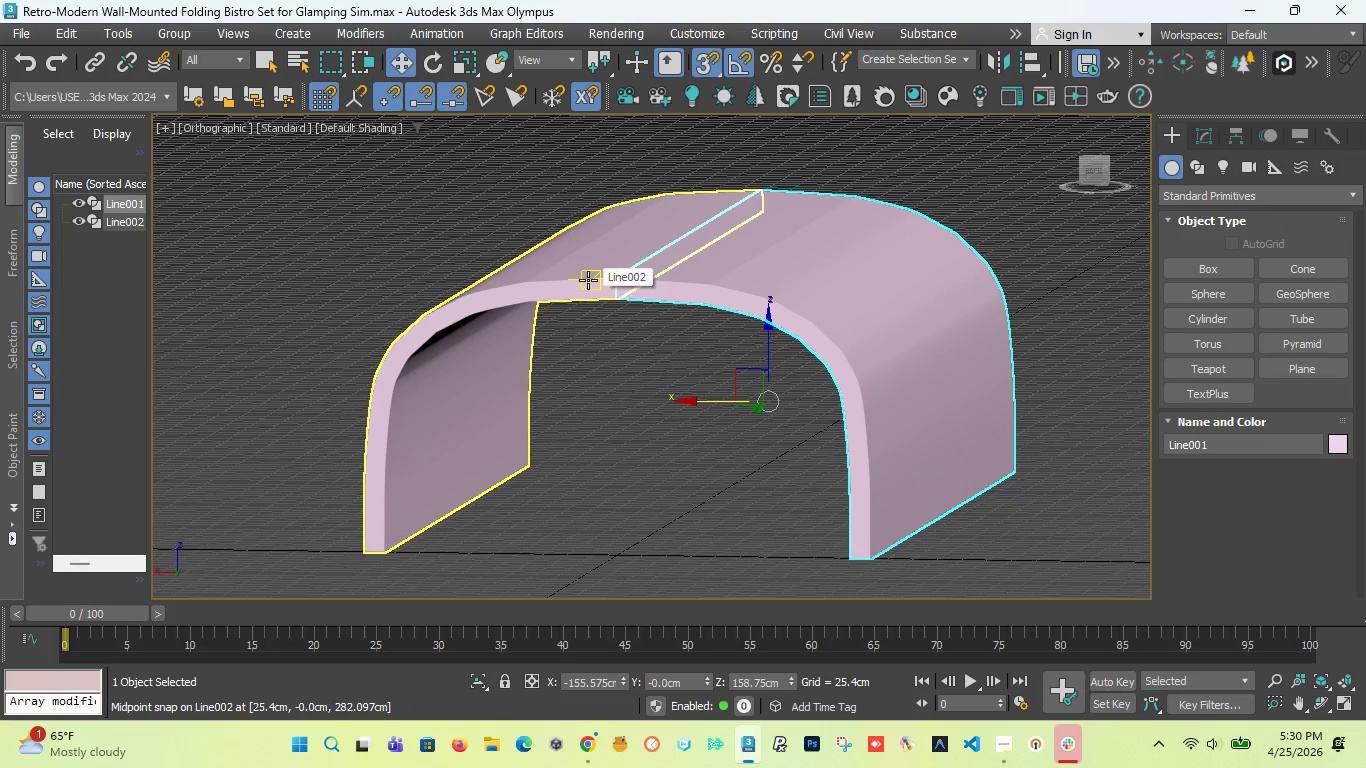 
wait(6.95)
 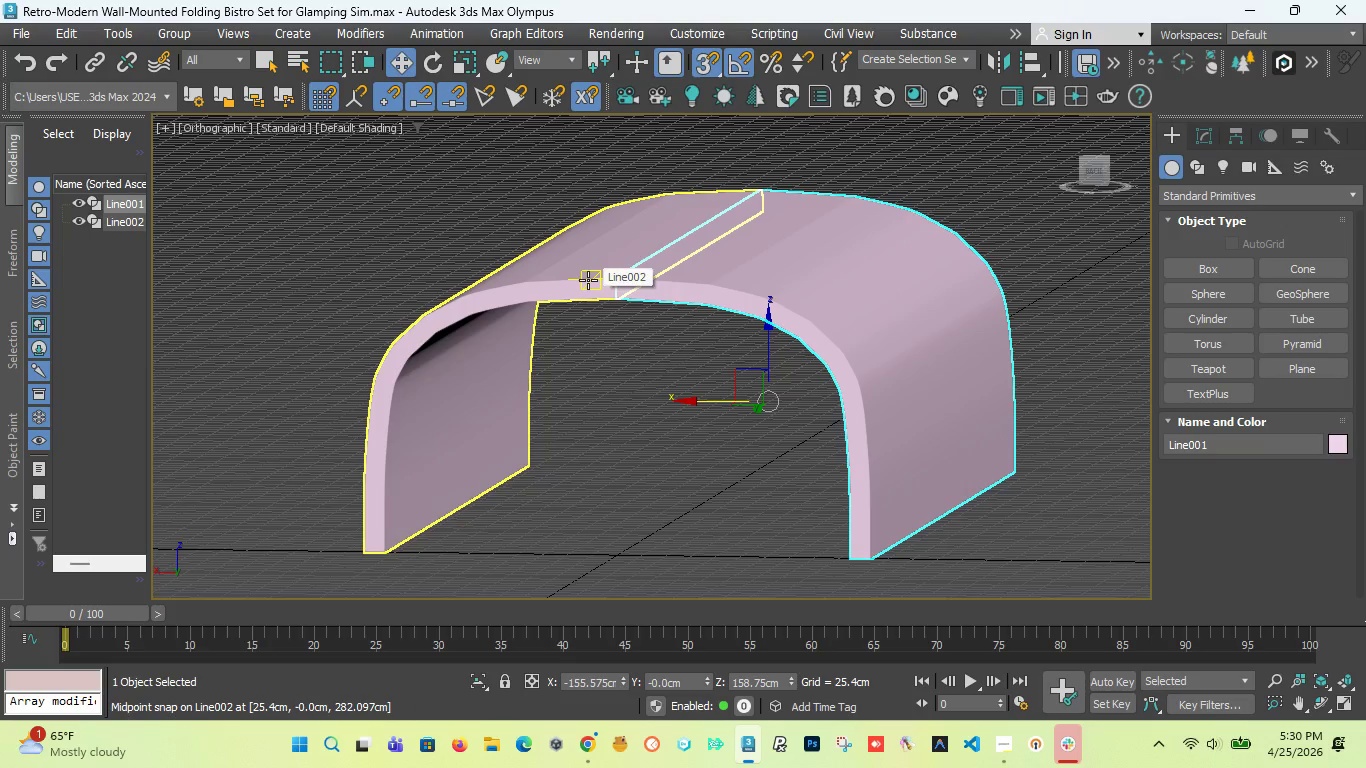 
left_click_drag(start_coordinate=[1097, 174], to_coordinate=[975, 190])
 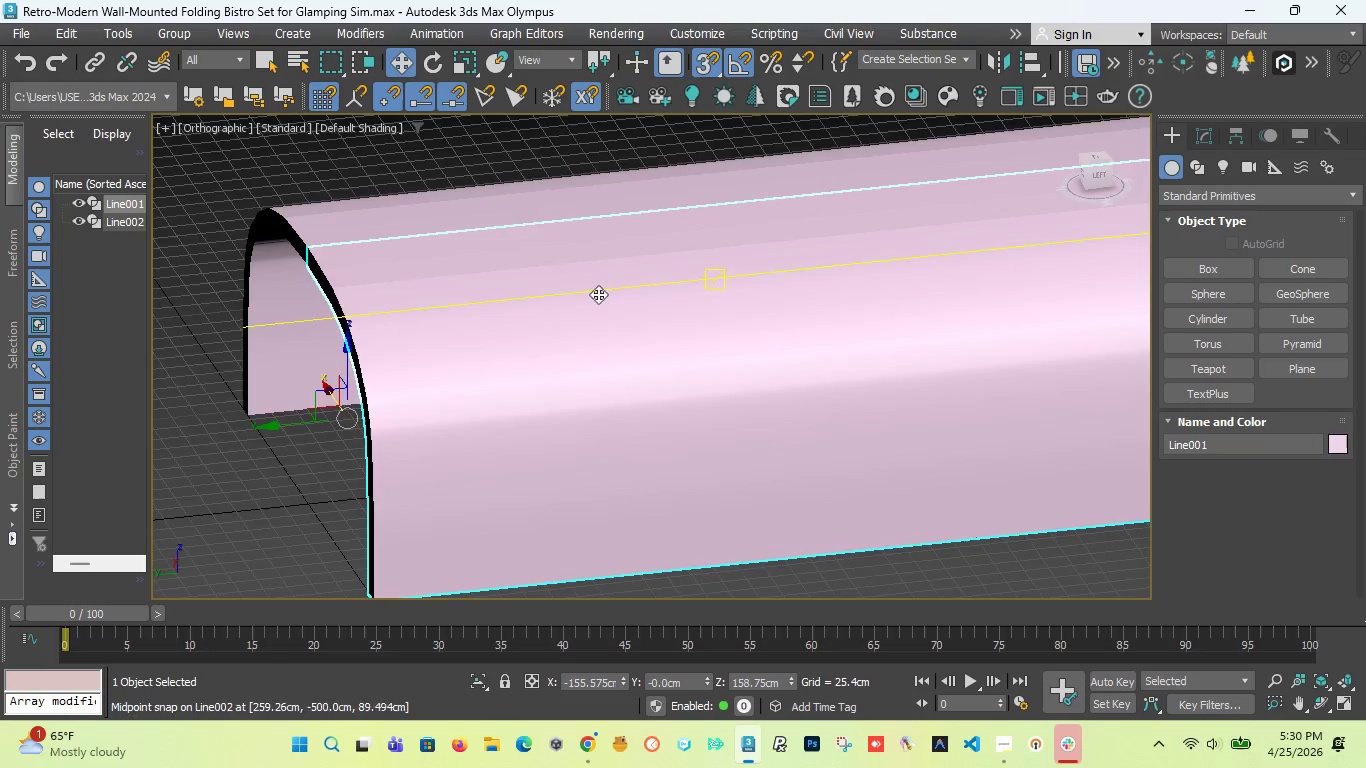 
scroll: coordinate [501, 331], scroll_direction: down, amount: 4.0
 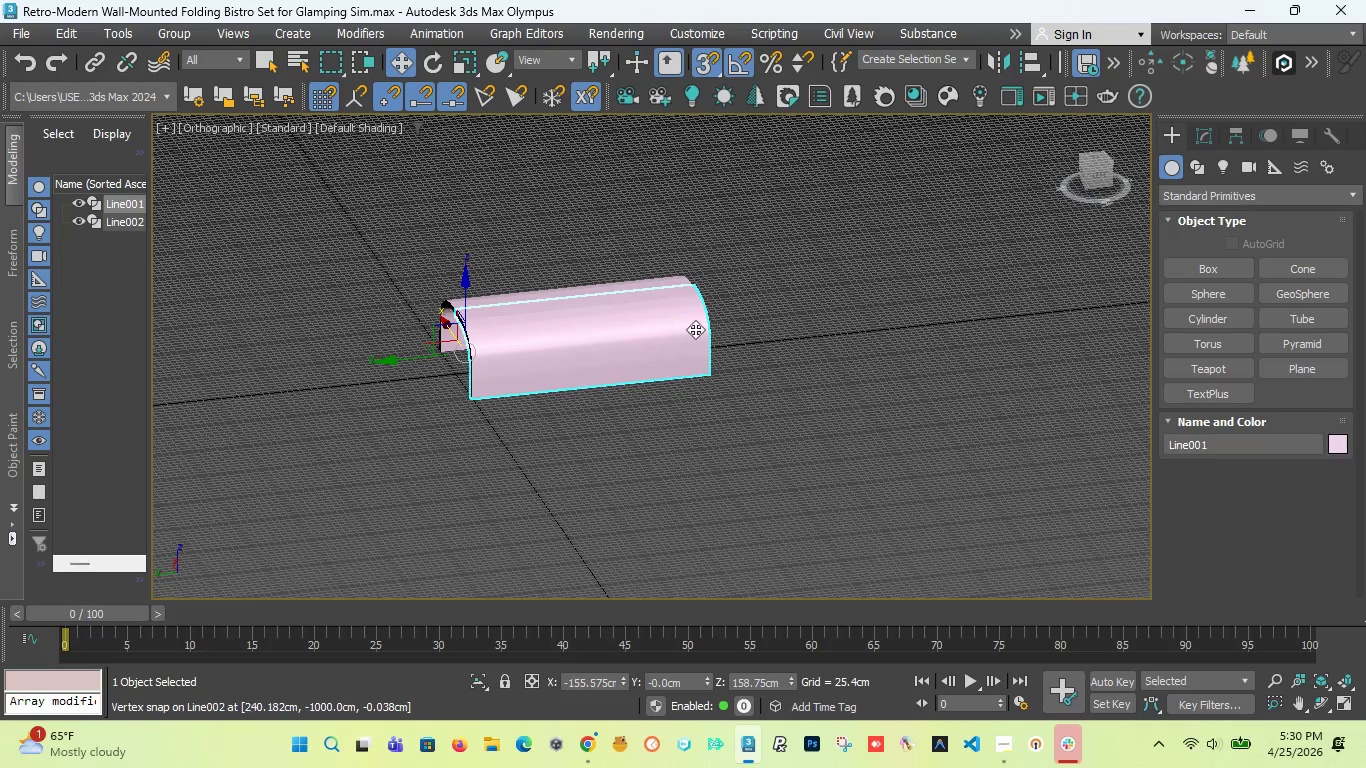 
scroll: coordinate [718, 322], scroll_direction: up, amount: 3.0
 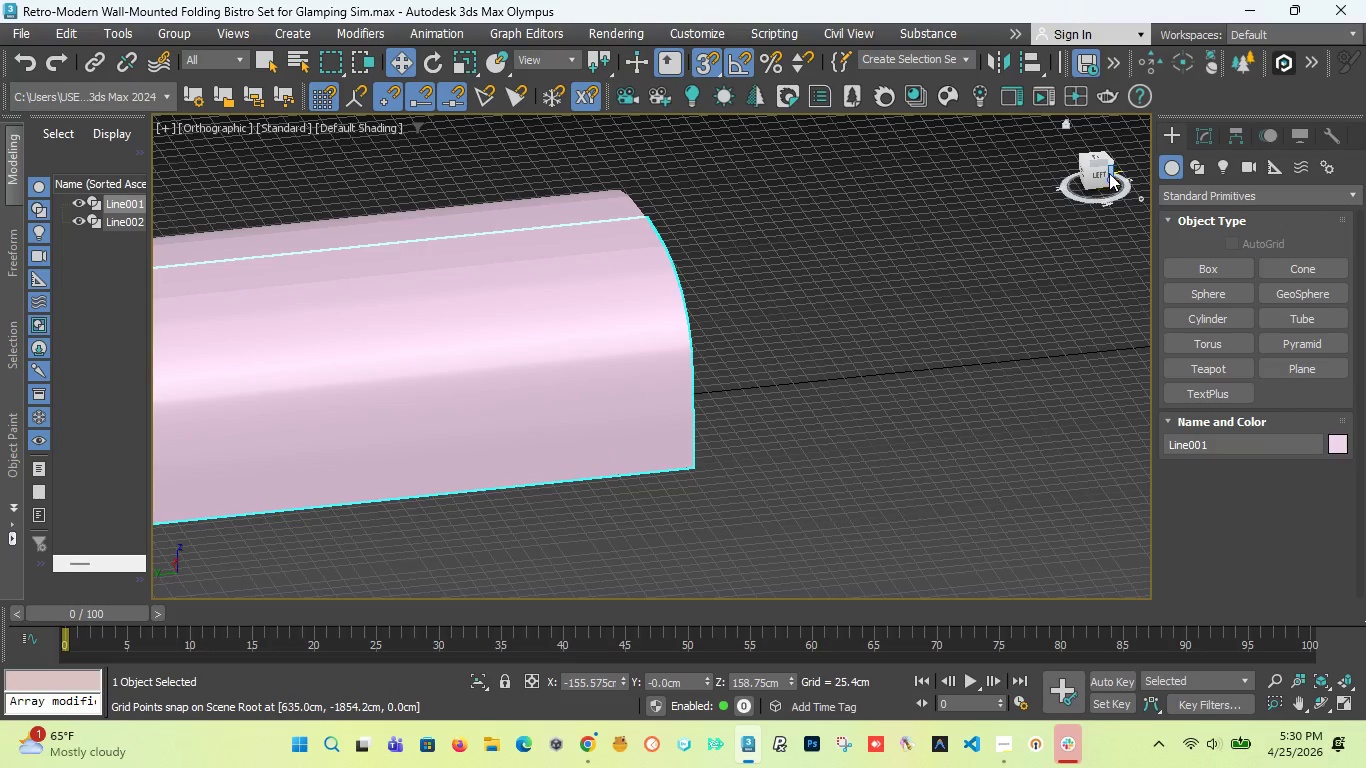 
left_click_drag(start_coordinate=[1105, 173], to_coordinate=[1001, 169])
 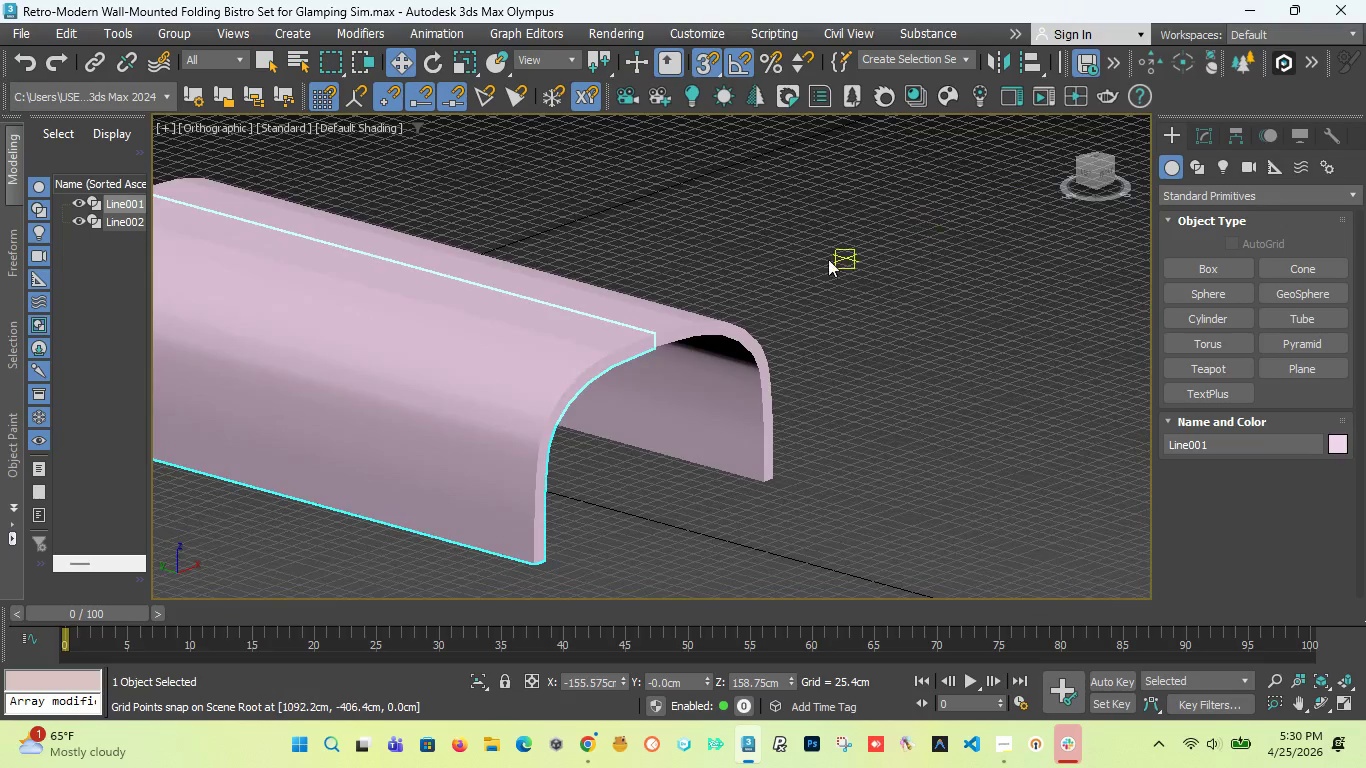 
hold_key(key=ControlLeft, duration=1.89)
 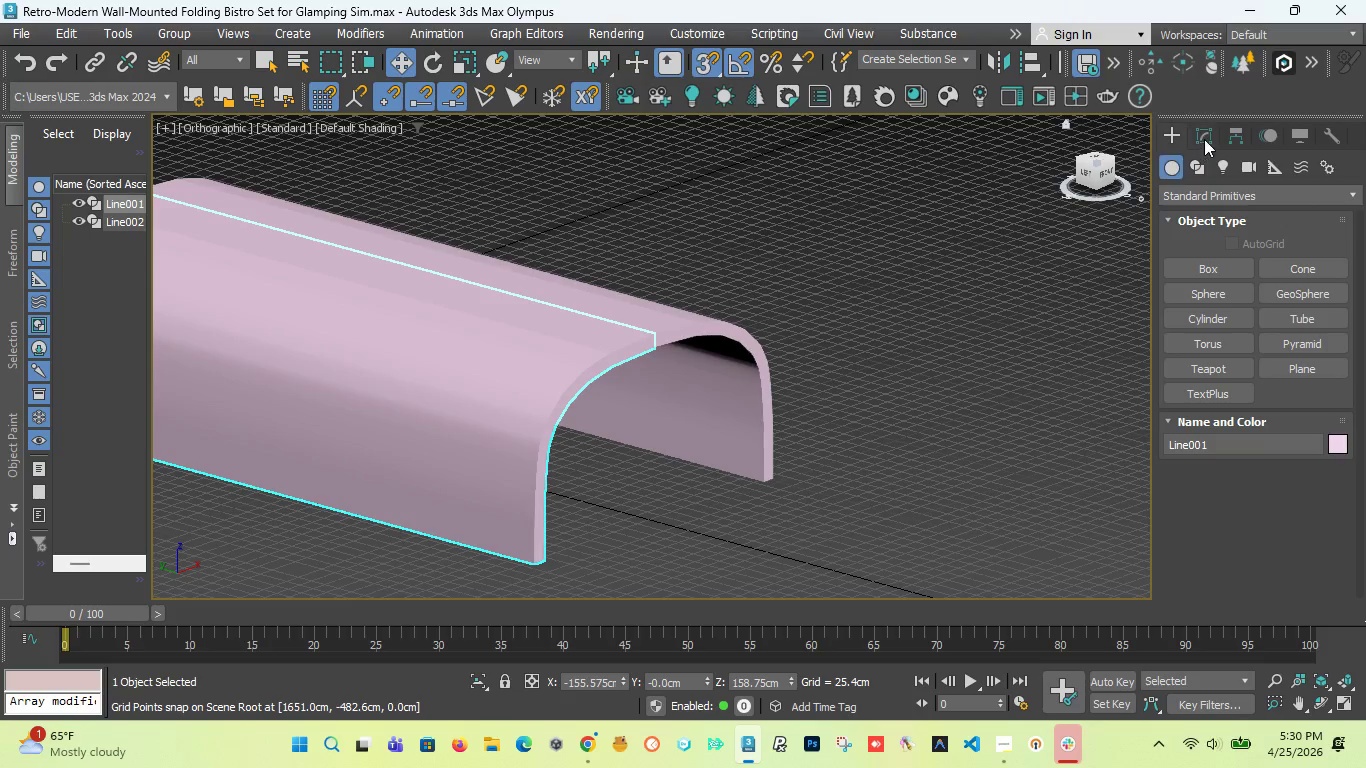 
left_click([1204, 138])
 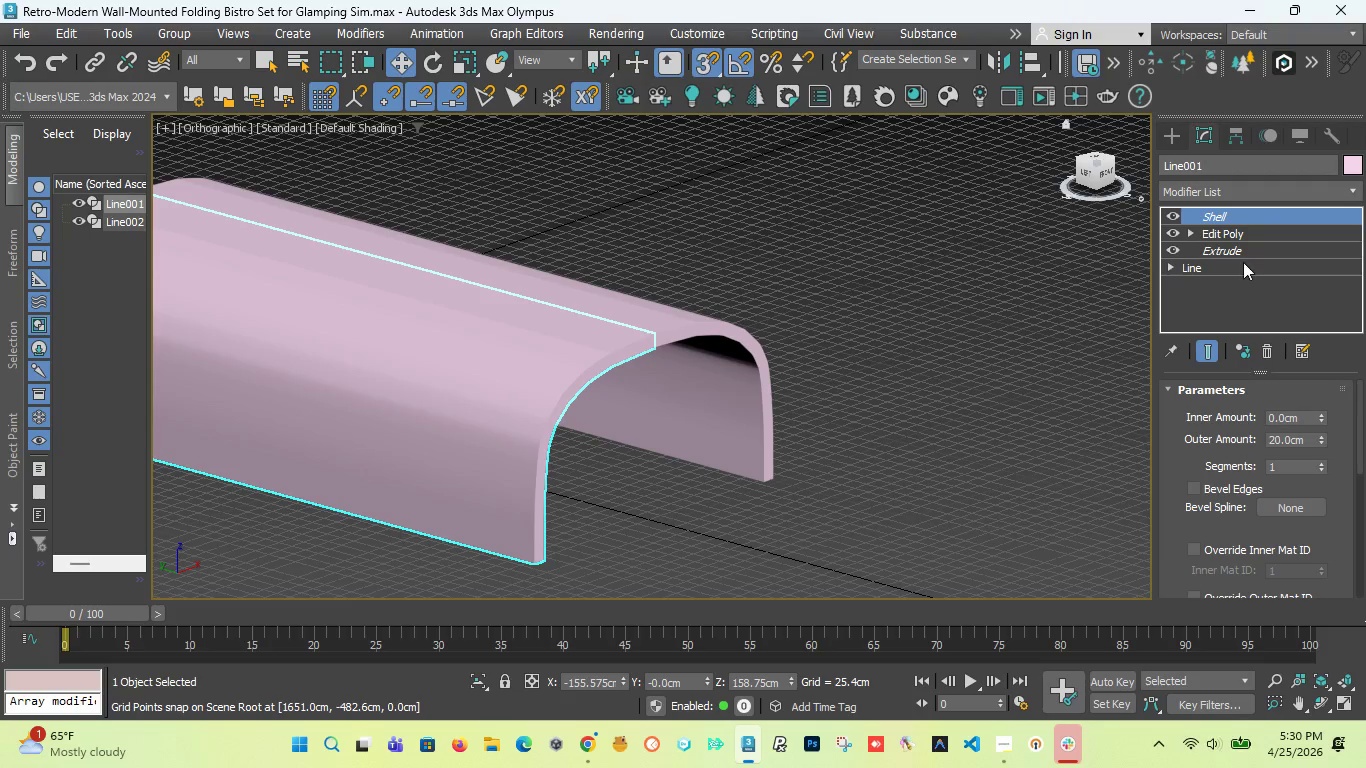 
wait(5.03)
 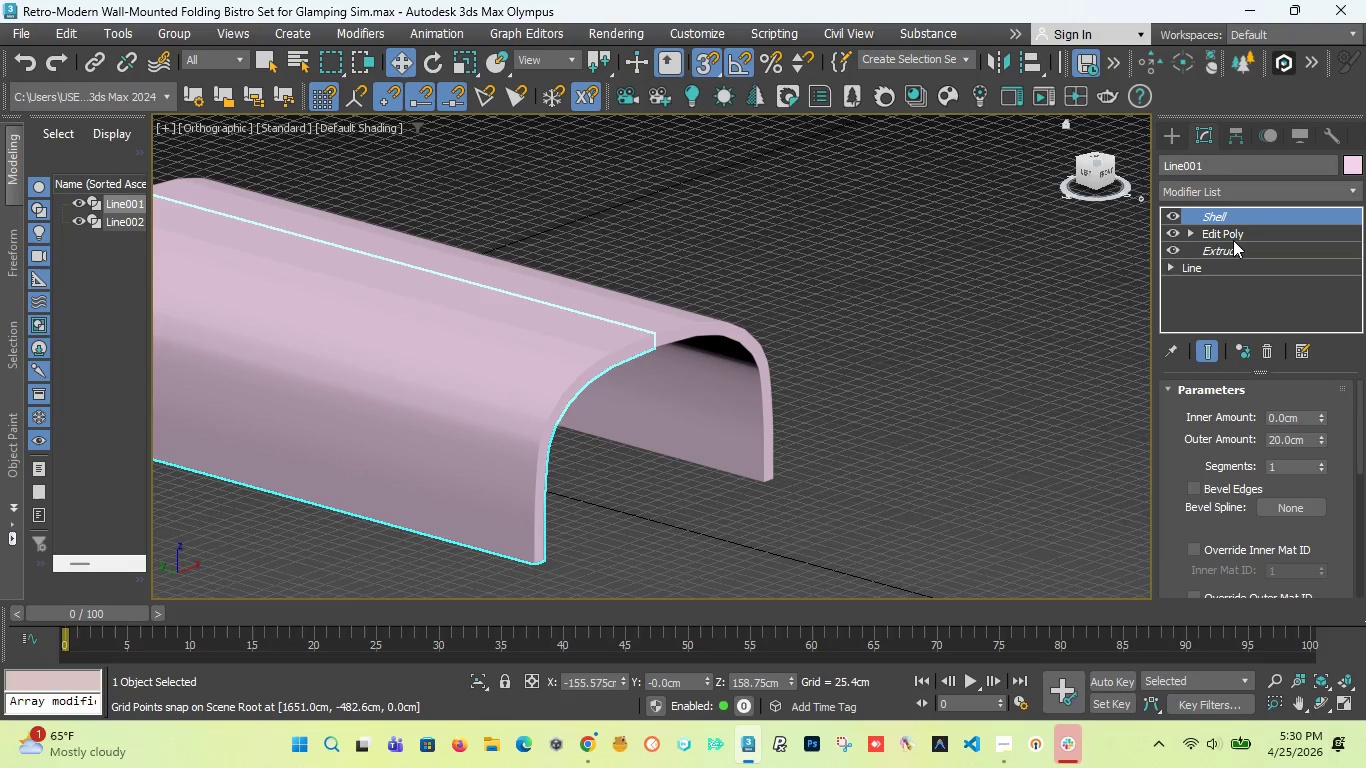 
left_click([1189, 234])
 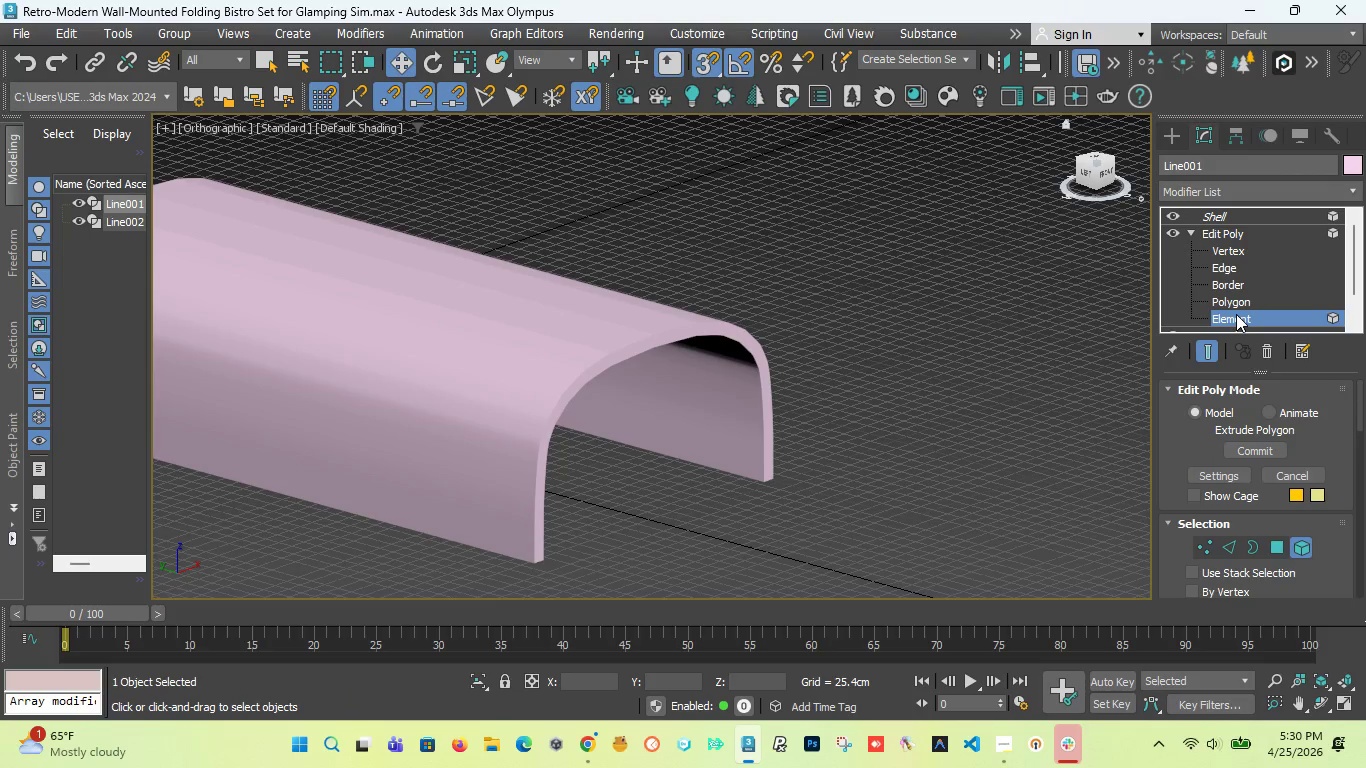 
wait(9.38)
 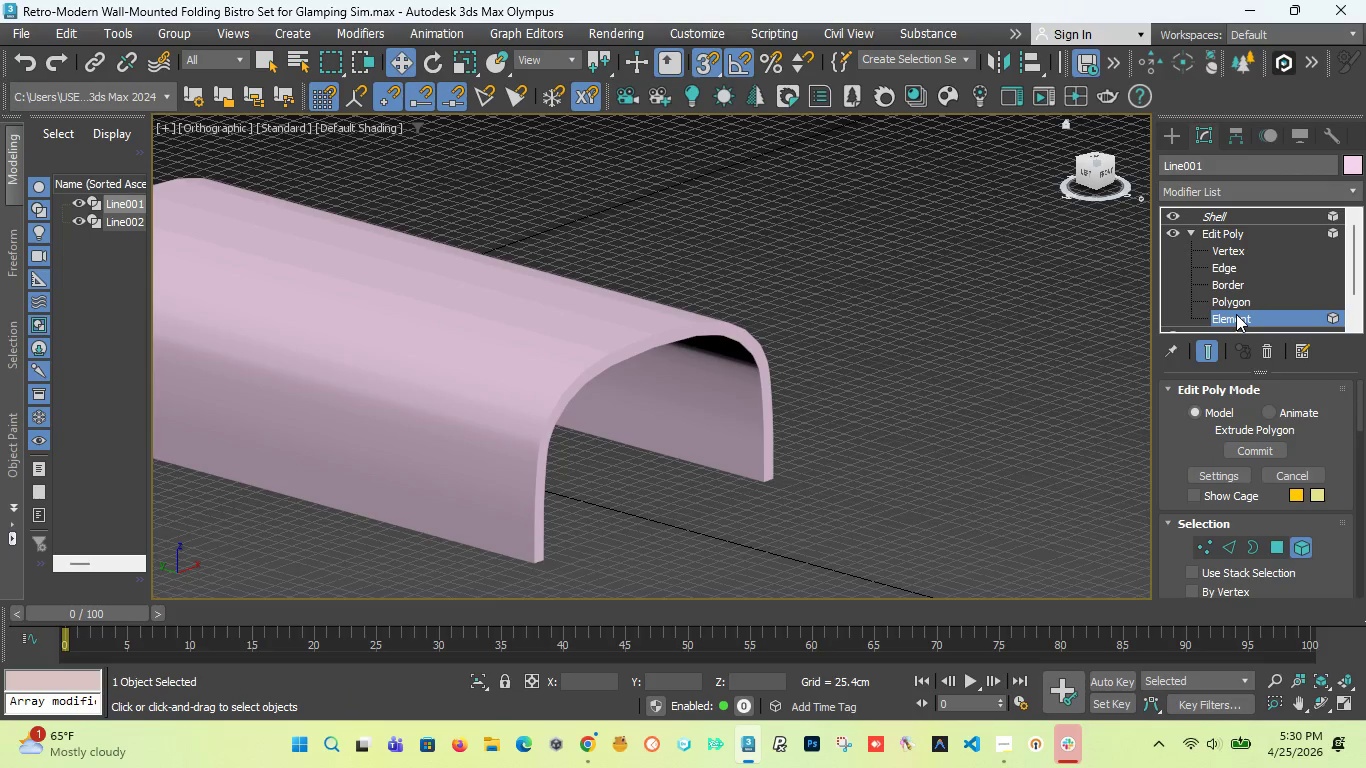 
left_click_drag(start_coordinate=[1359, 408], to_coordinate=[1334, 504])
 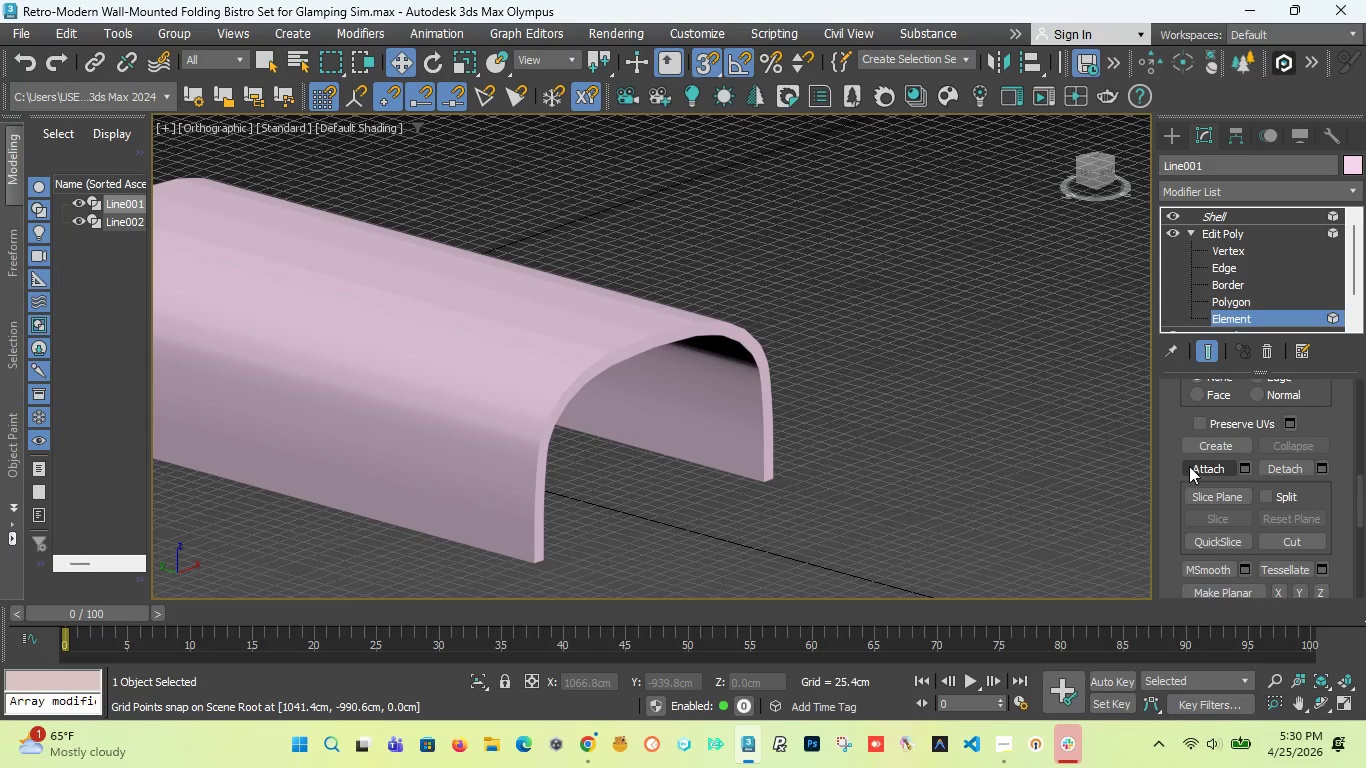 
left_click([1189, 466])
 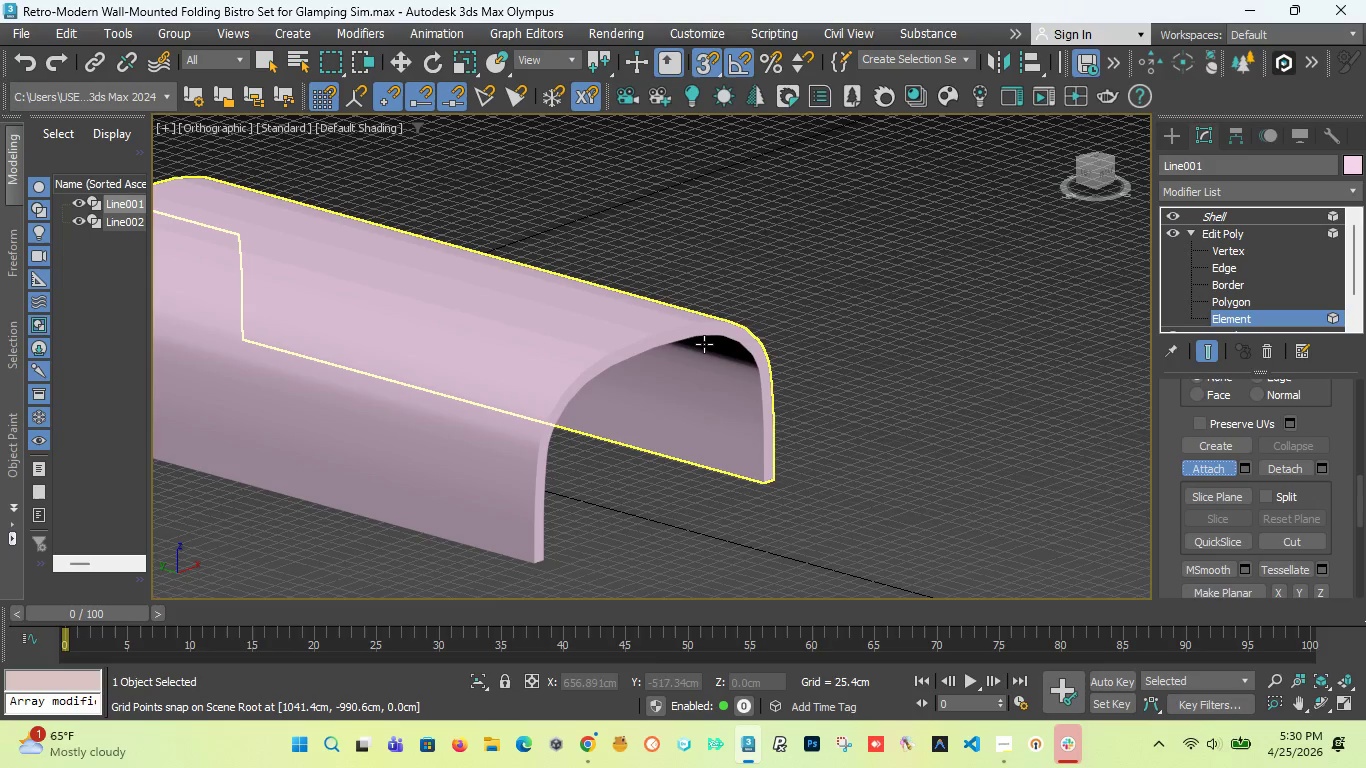 
left_click([704, 343])
 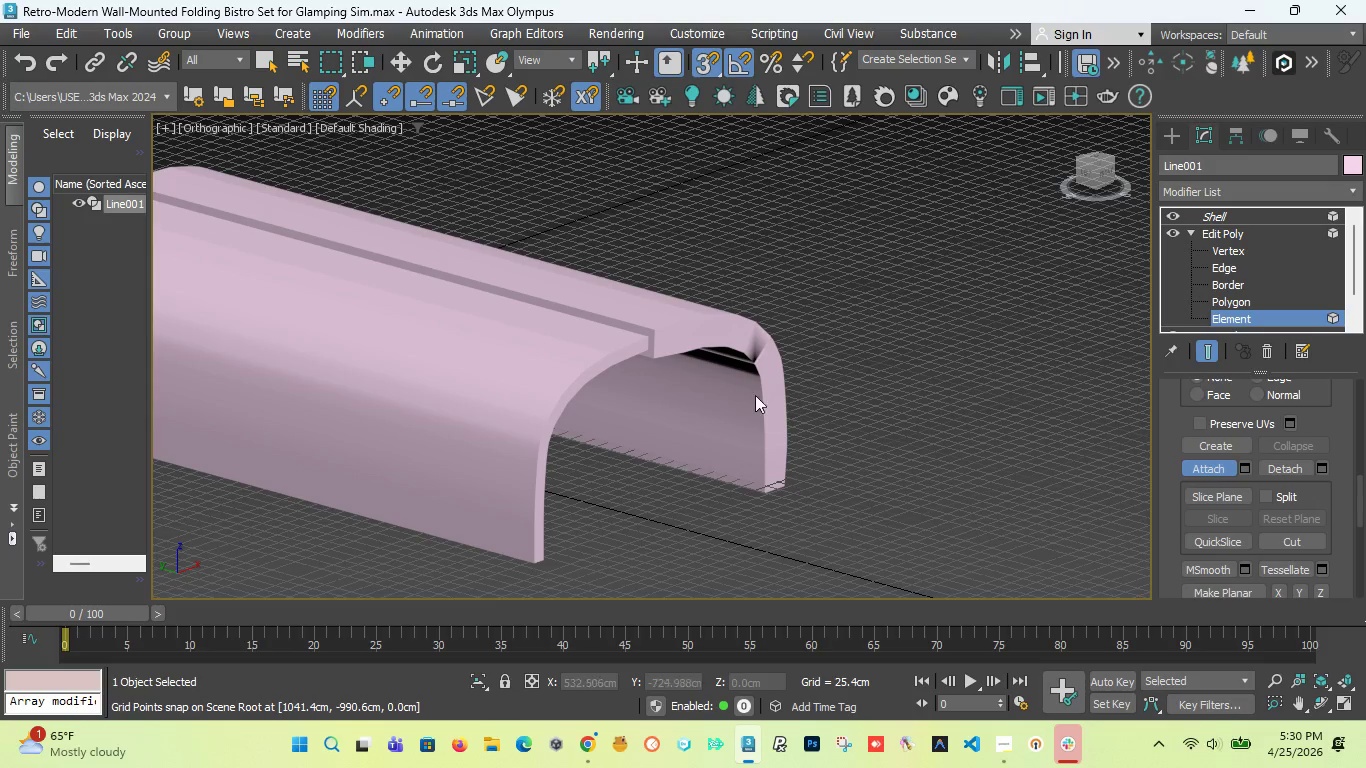 
scroll: coordinate [740, 421], scroll_direction: up, amount: 4.0
 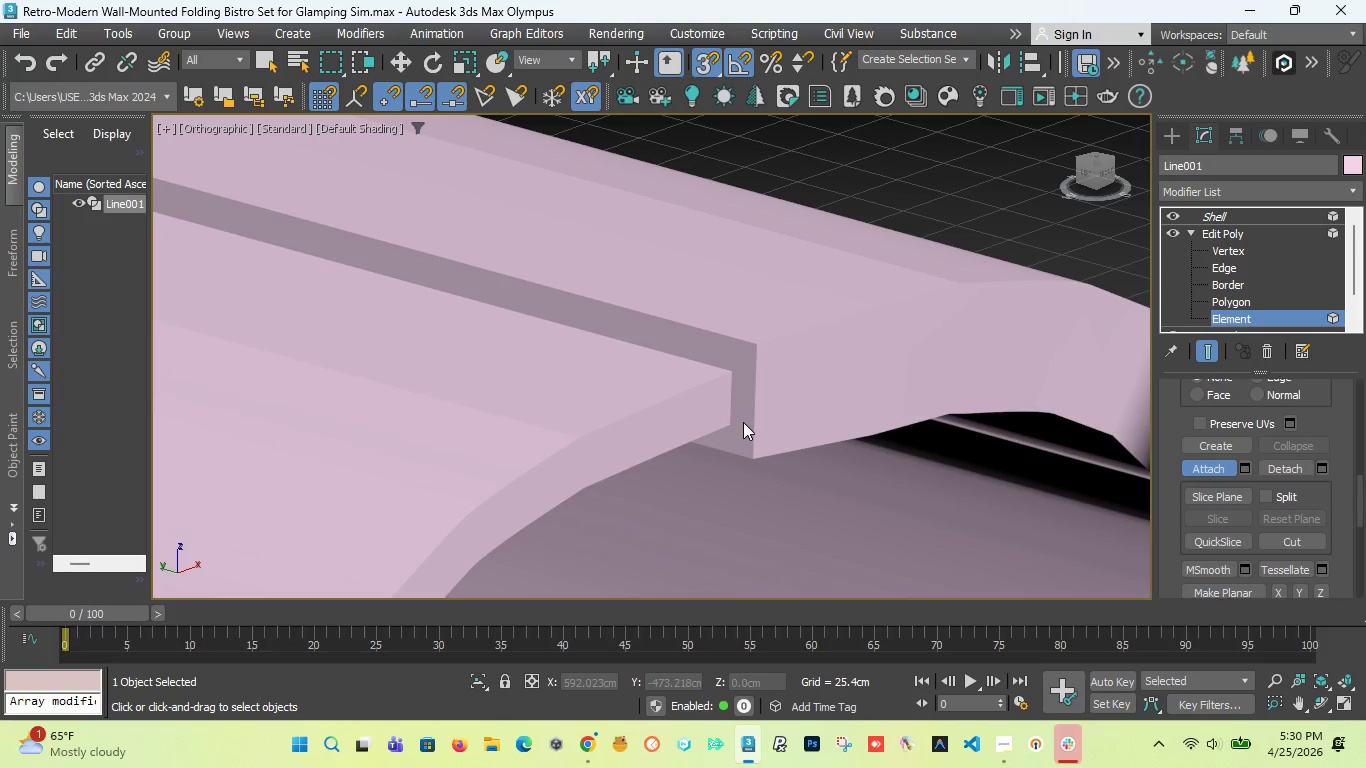 
key(Control+Z)
 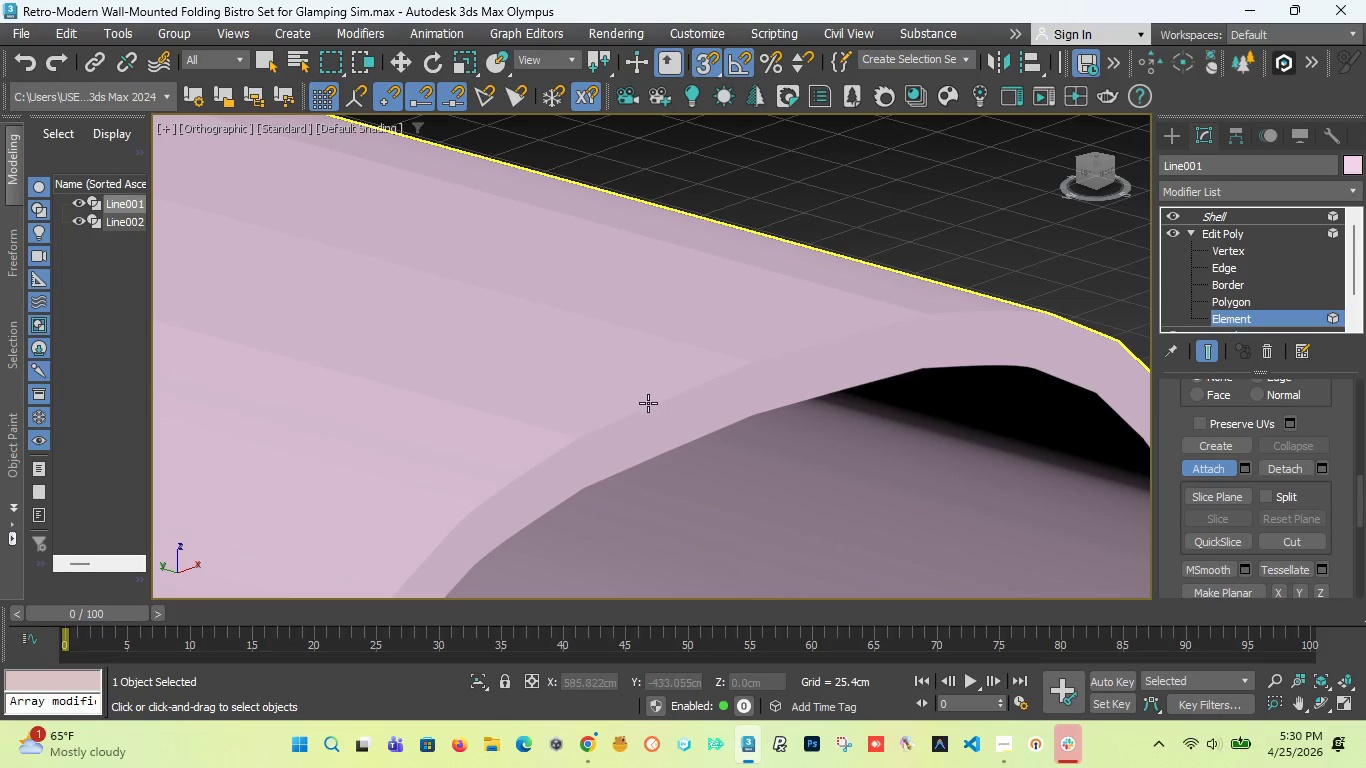 
scroll: coordinate [641, 416], scroll_direction: down, amount: 4.0
 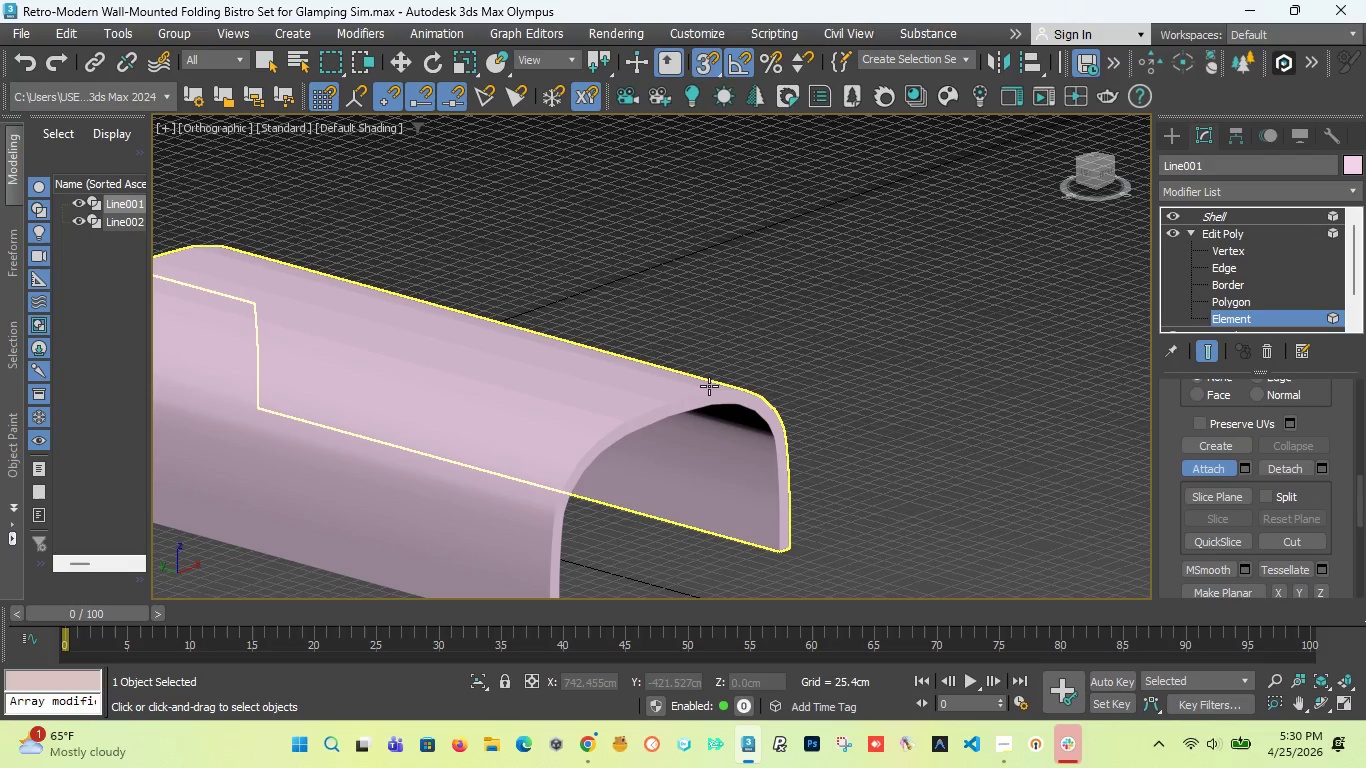 
wait(6.79)
 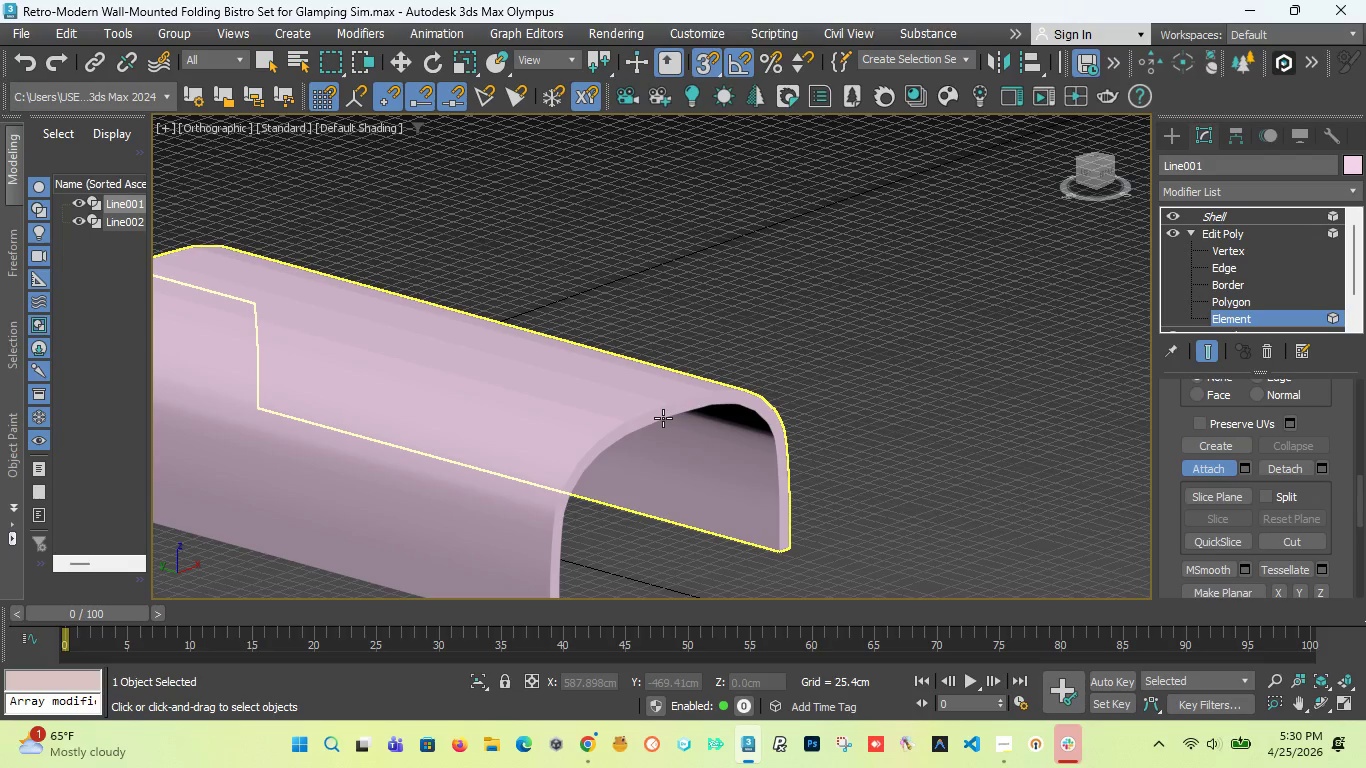 
left_click([710, 386])
 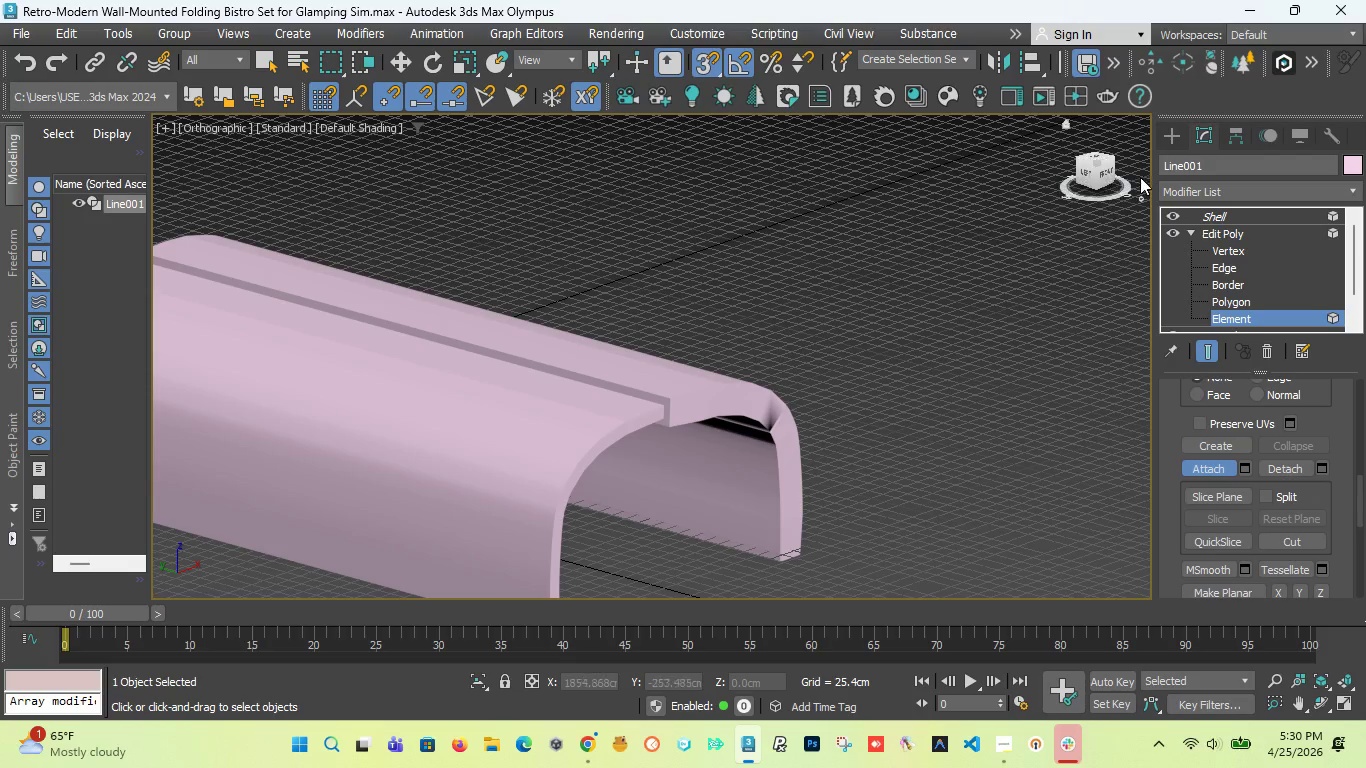 
left_click([1169, 134])
 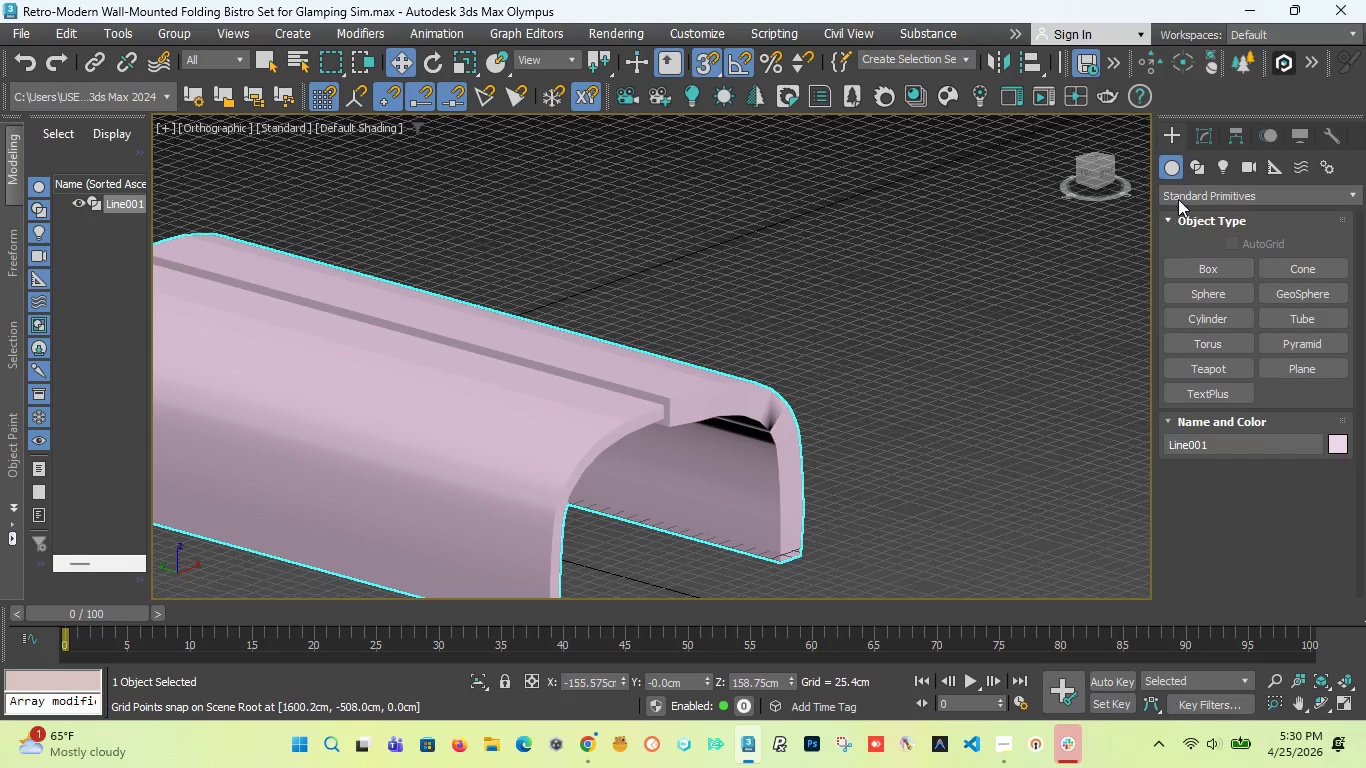 
left_click([1198, 135])
 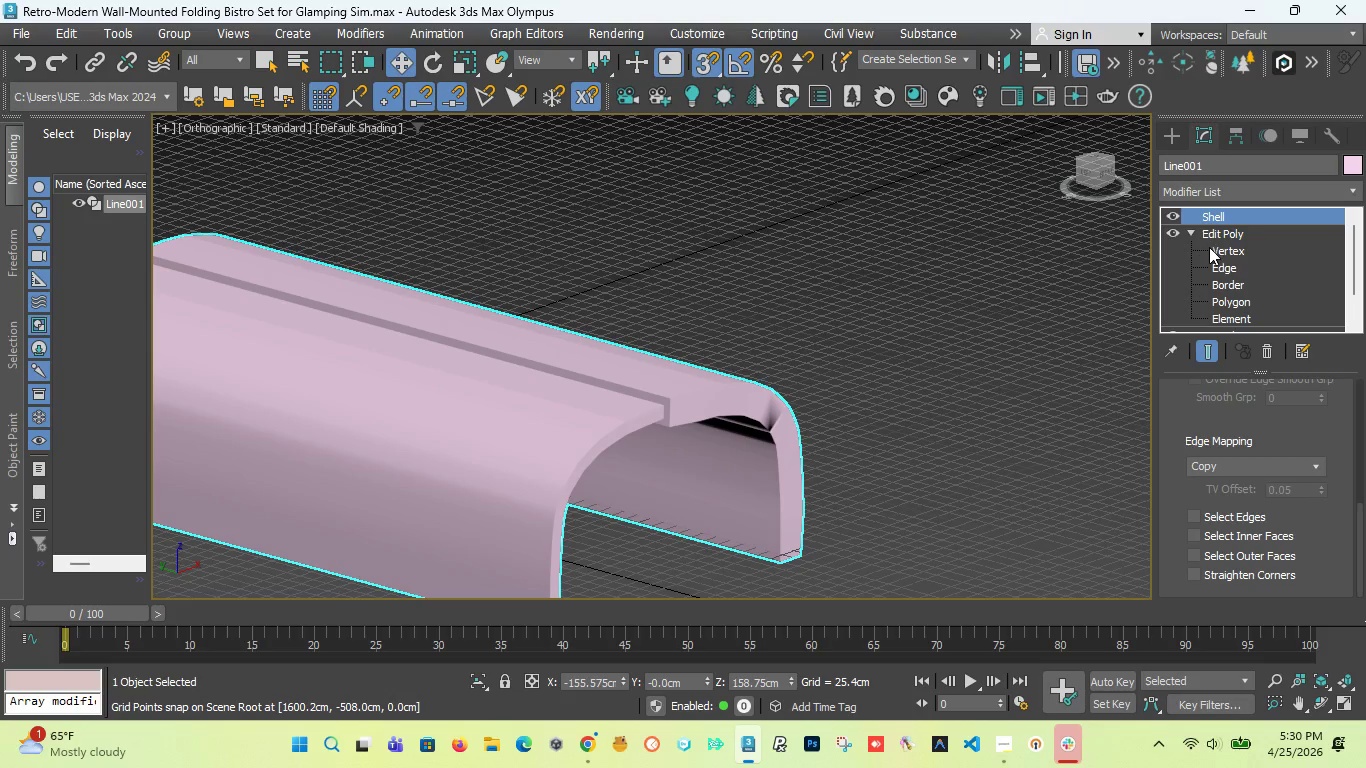 
key(Control+Z)
 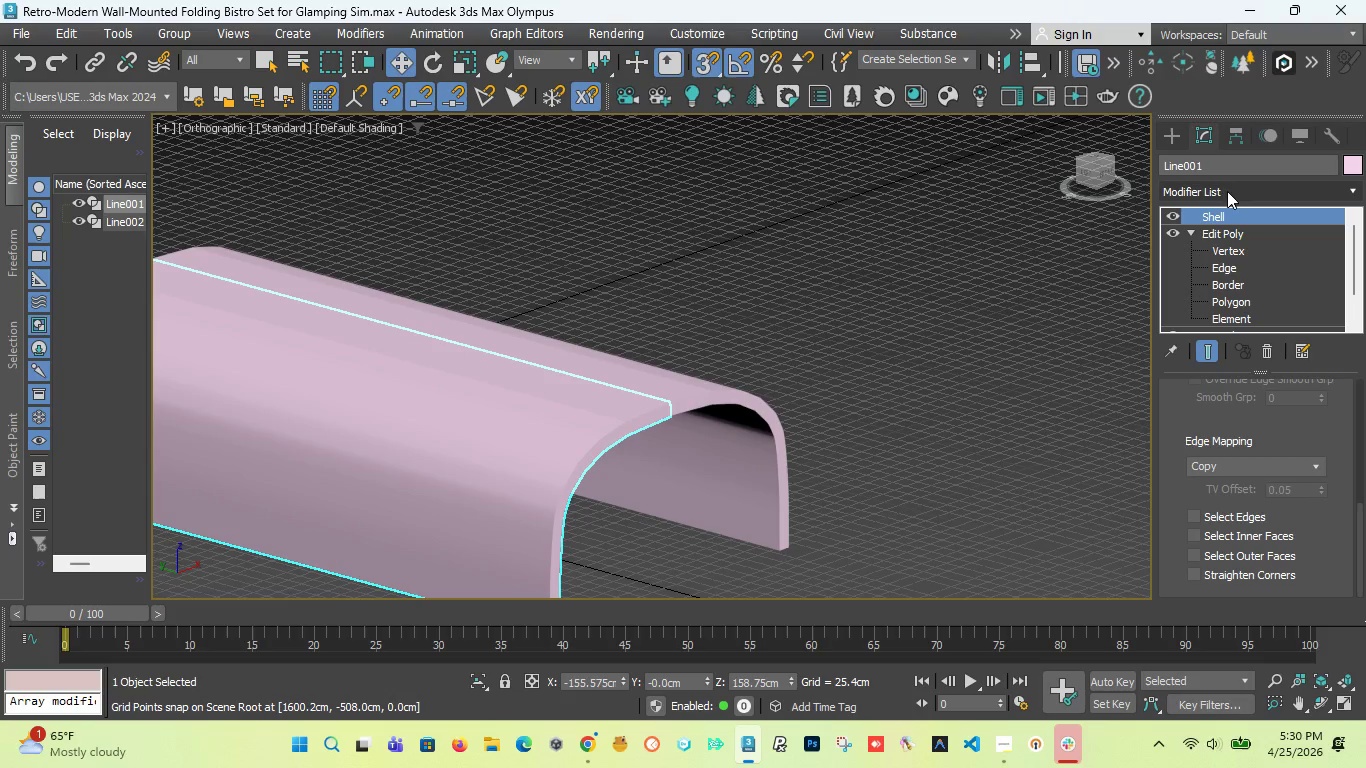 
left_click([1228, 188])
 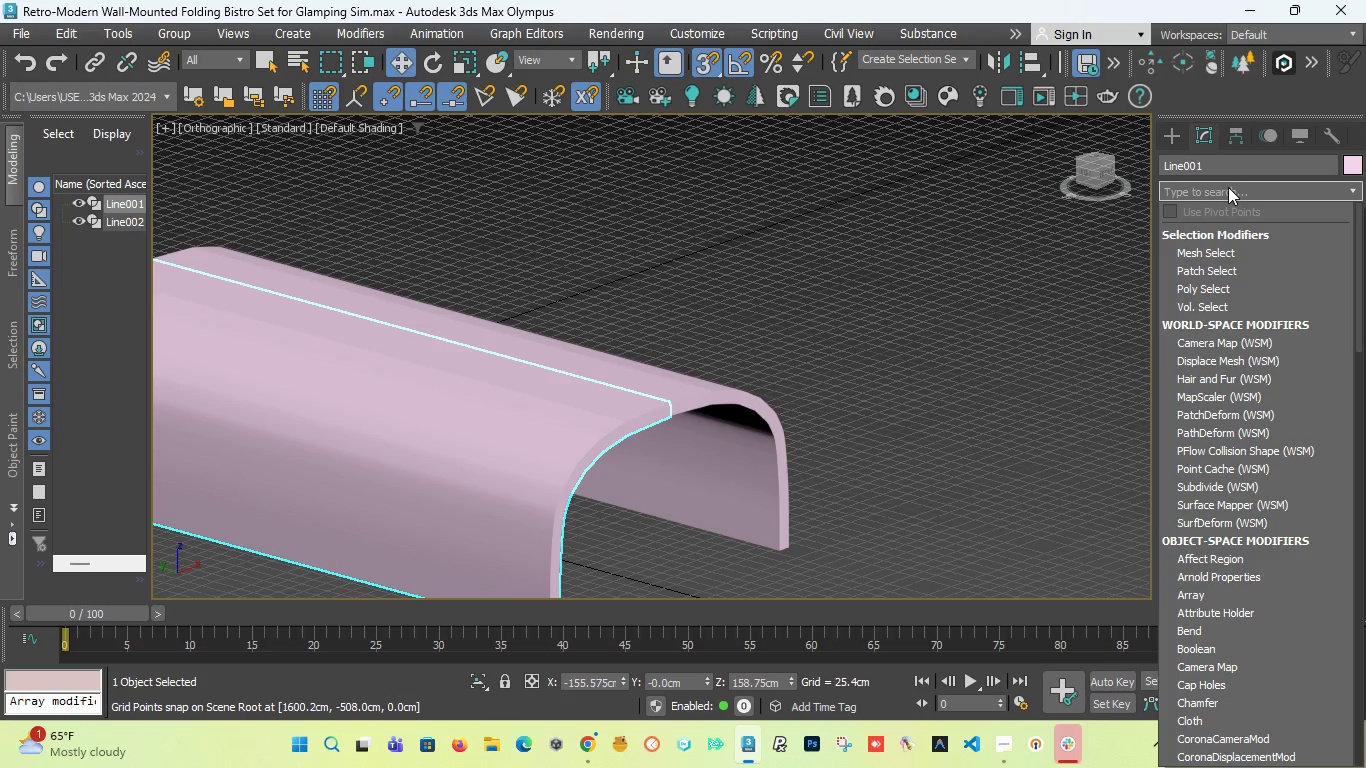 
type(ed)
 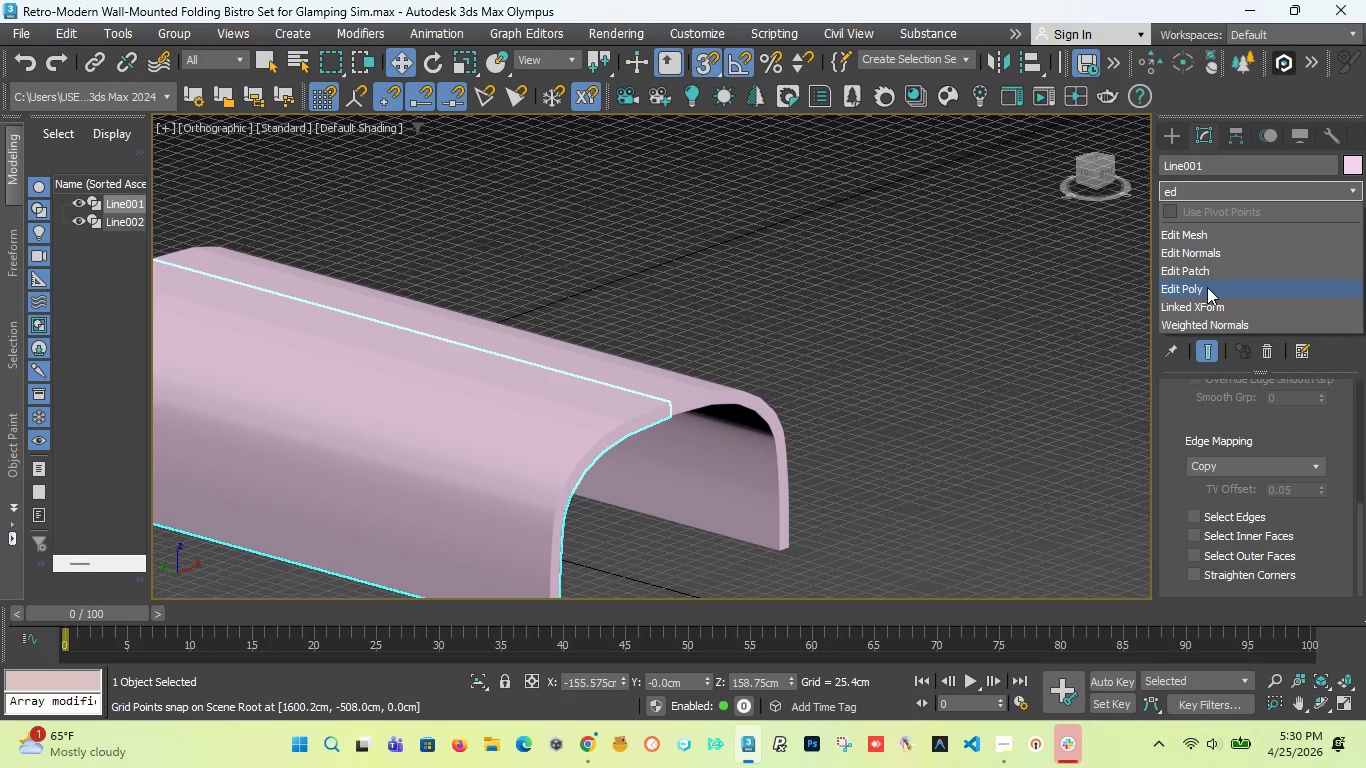 
left_click([1207, 288])
 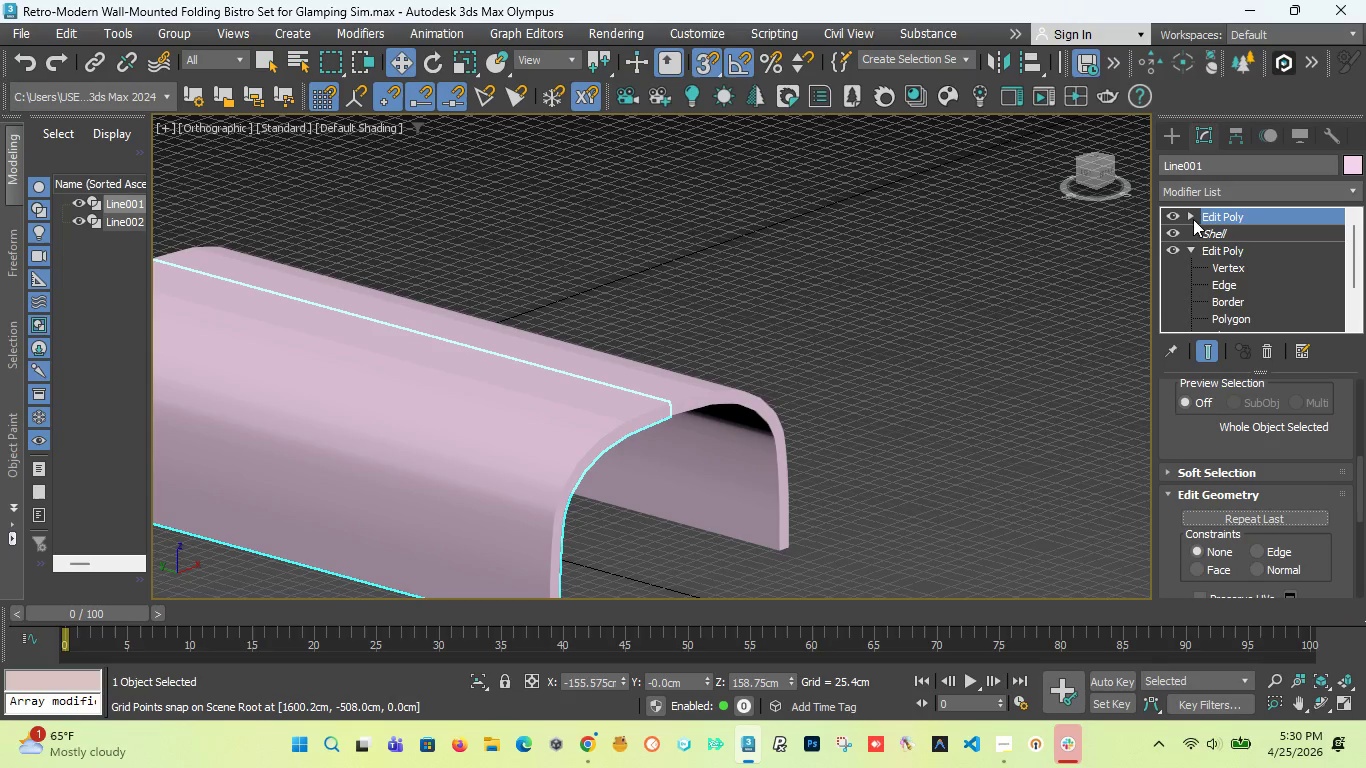 
left_click([1192, 210])
 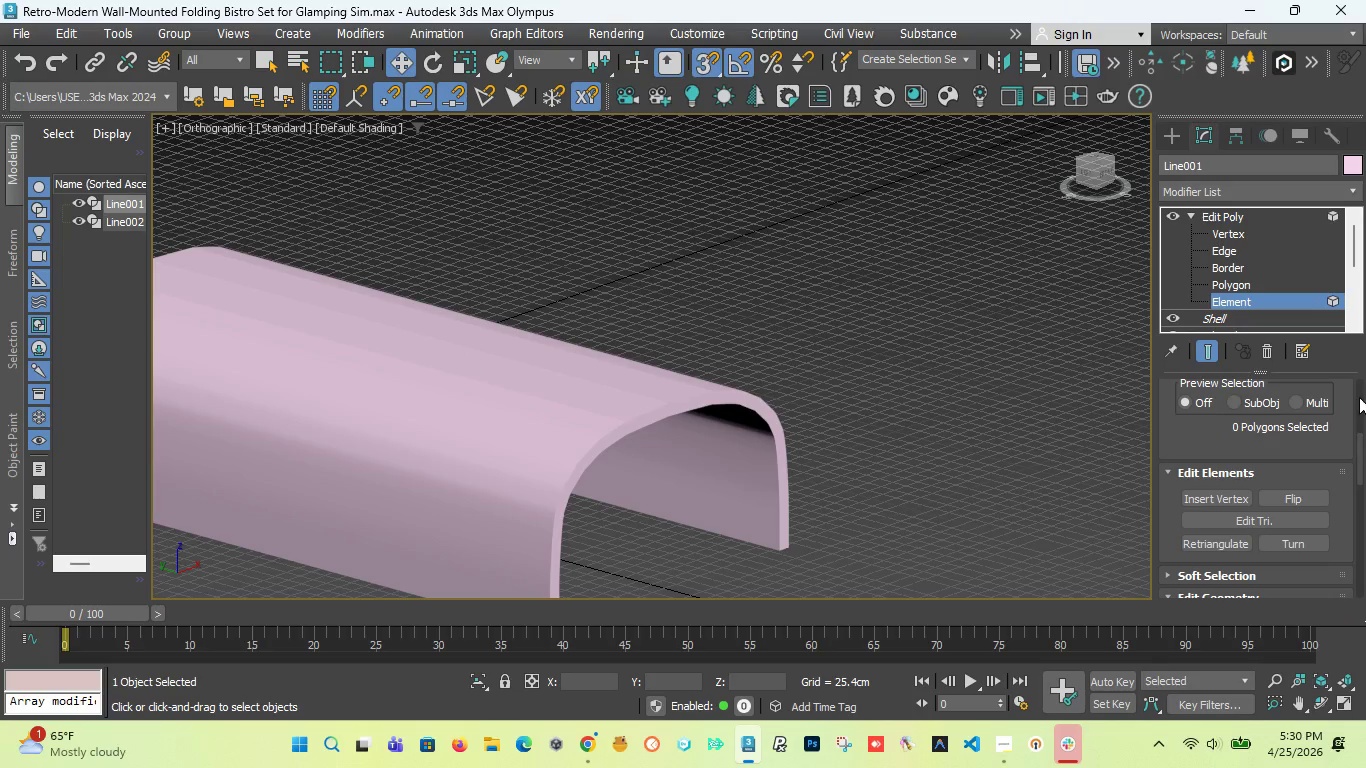 
left_click_drag(start_coordinate=[1356, 444], to_coordinate=[1360, 492])
 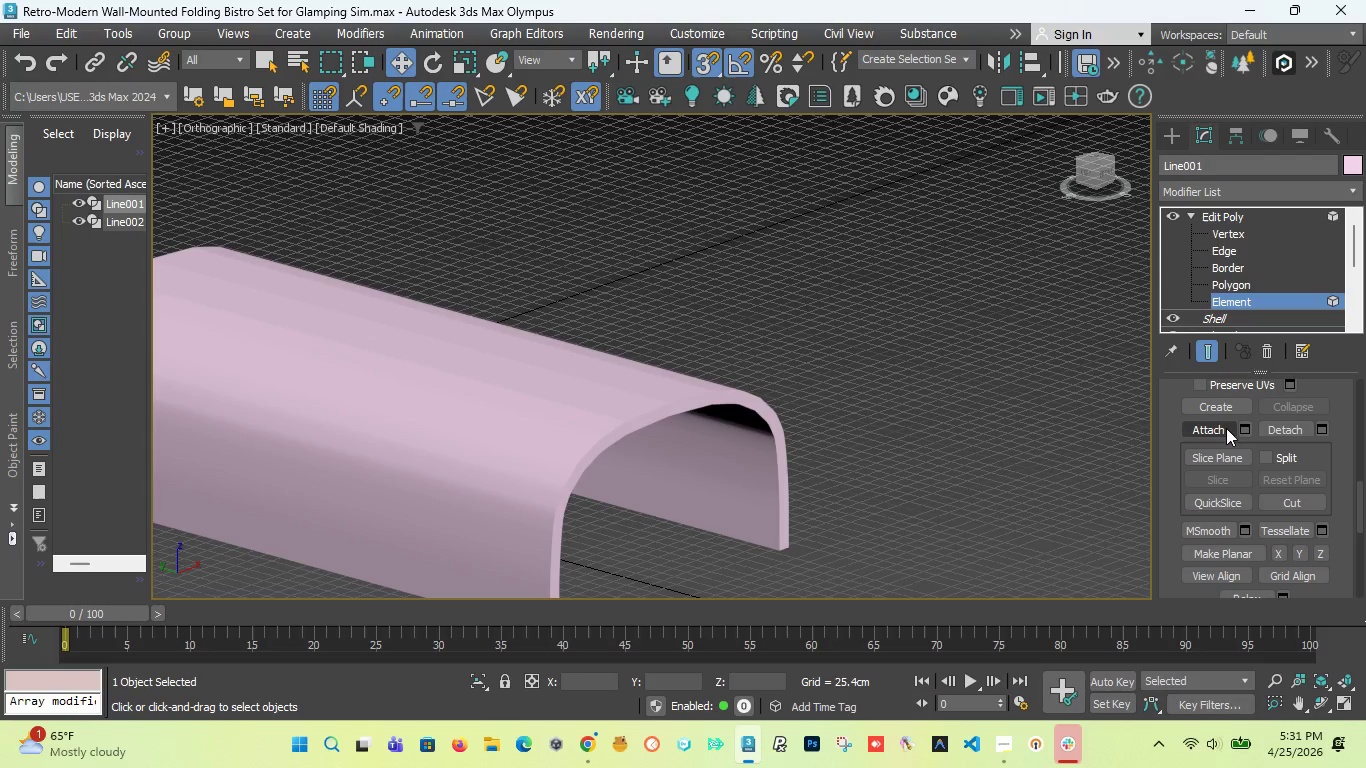 
left_click([1220, 427])
 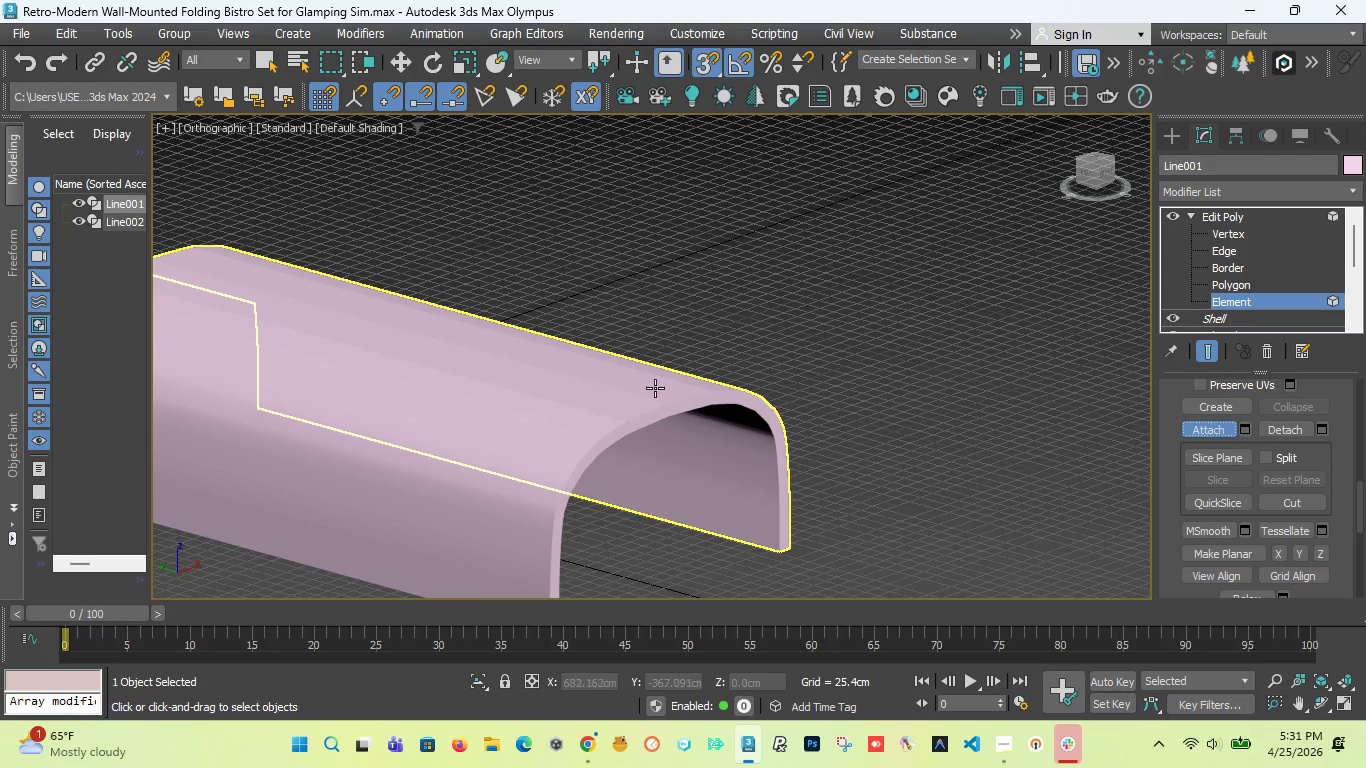 
left_click([664, 392])
 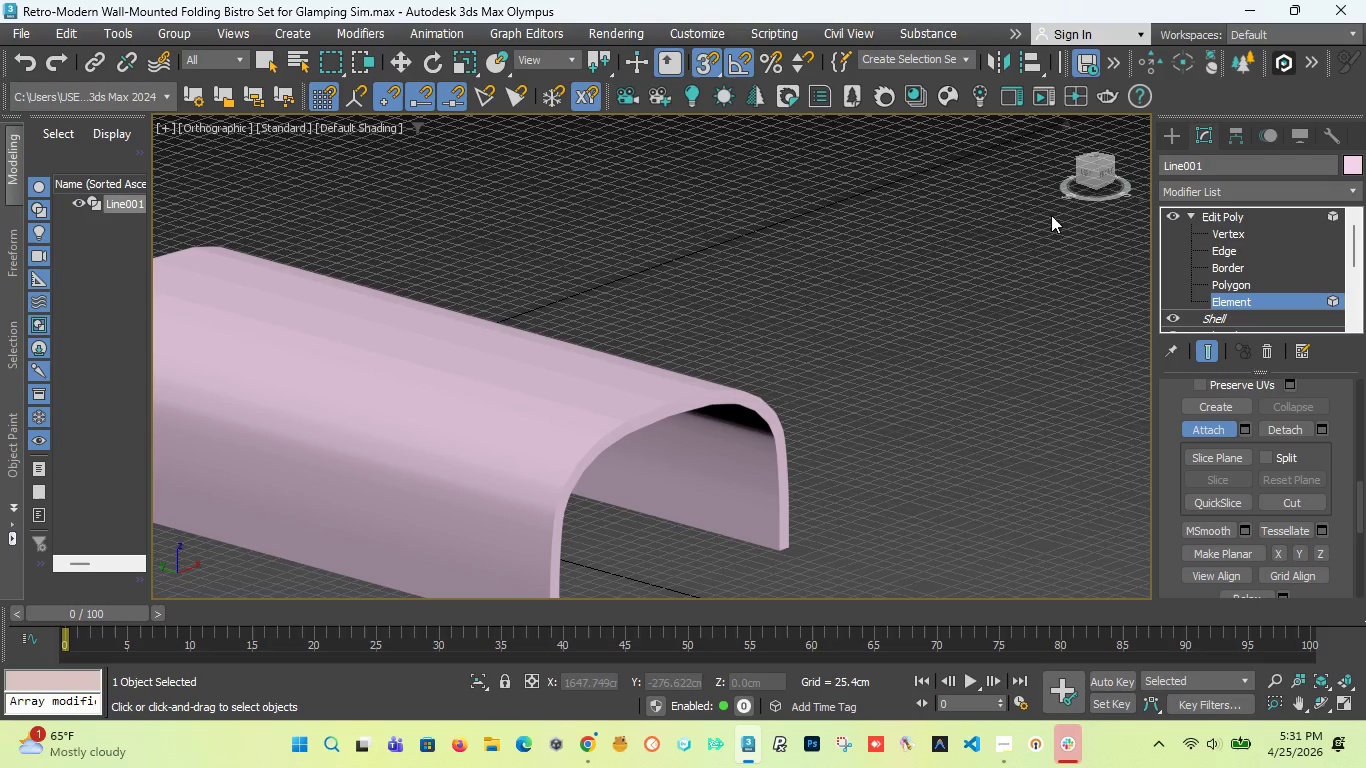 
left_click([1171, 129])
 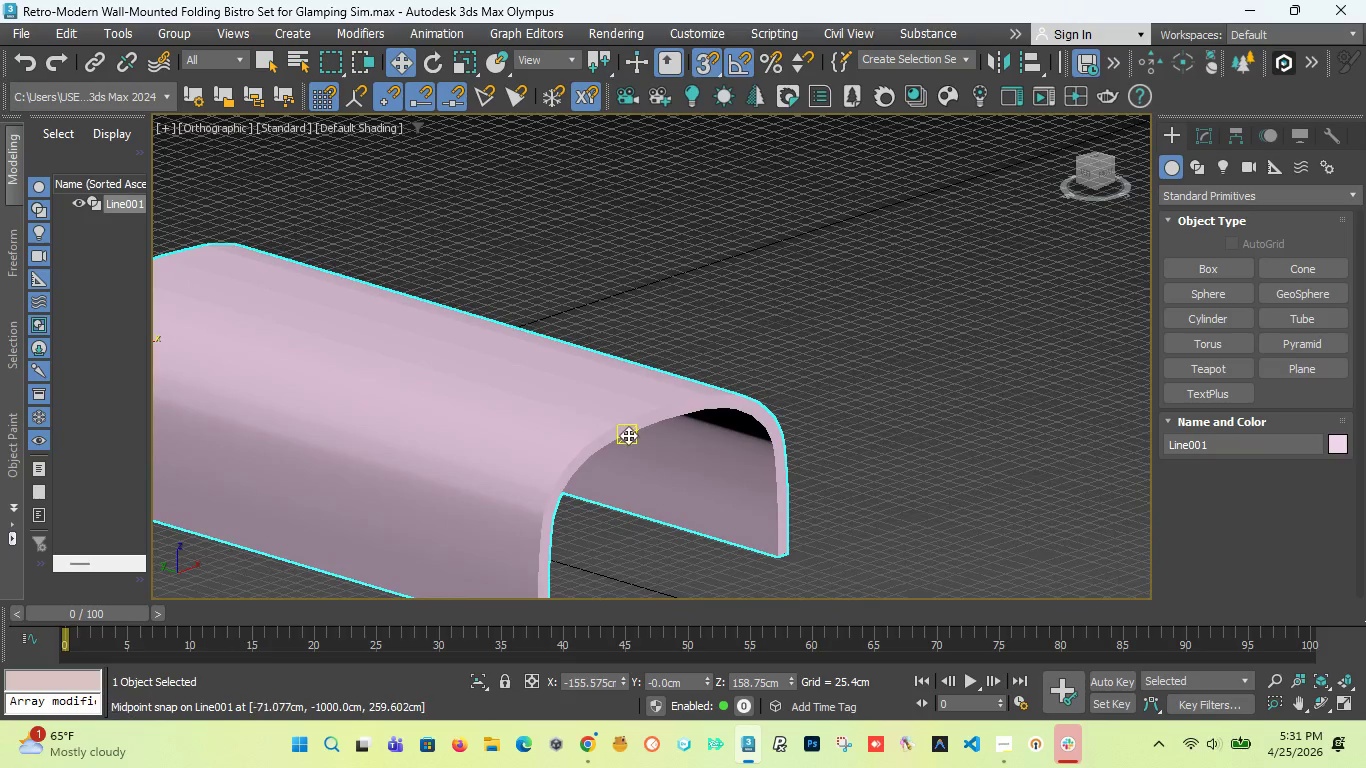 
wait(5.08)
 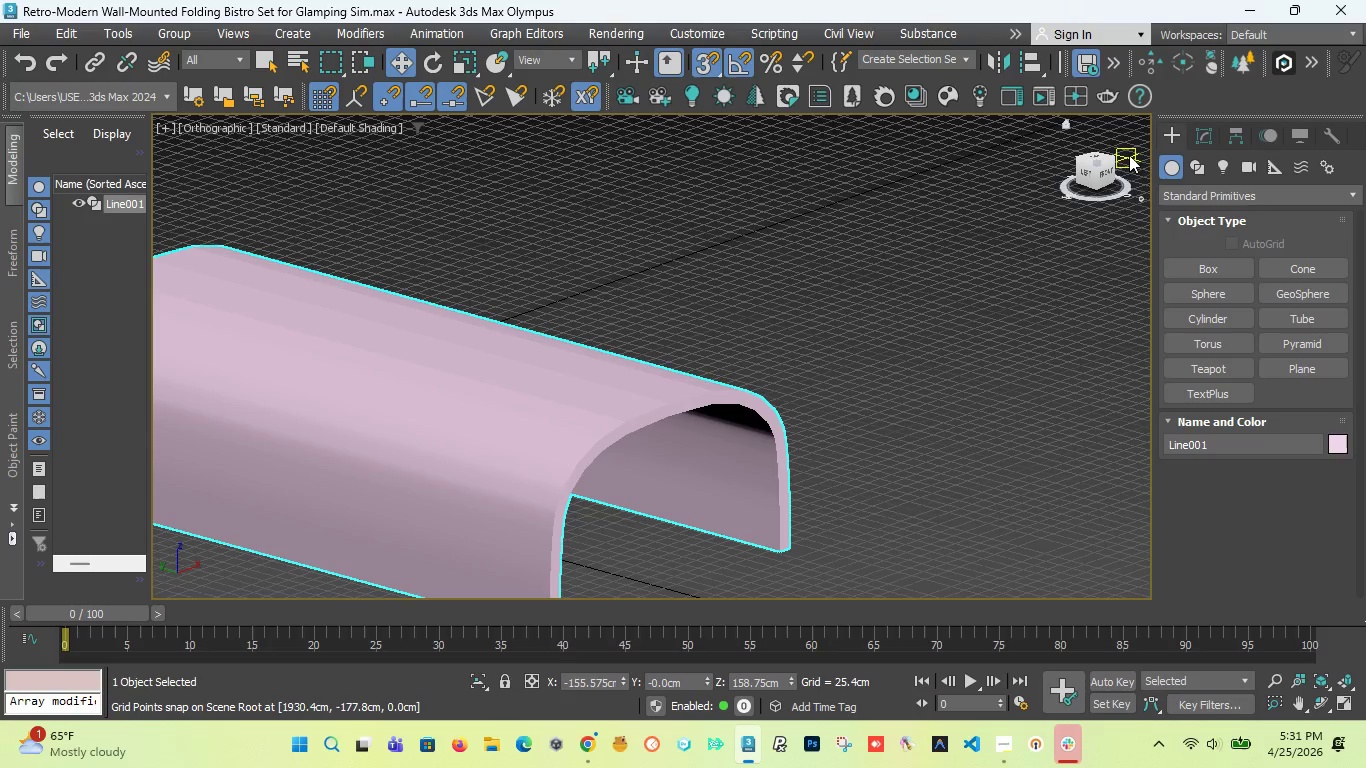 
left_click([673, 408])
 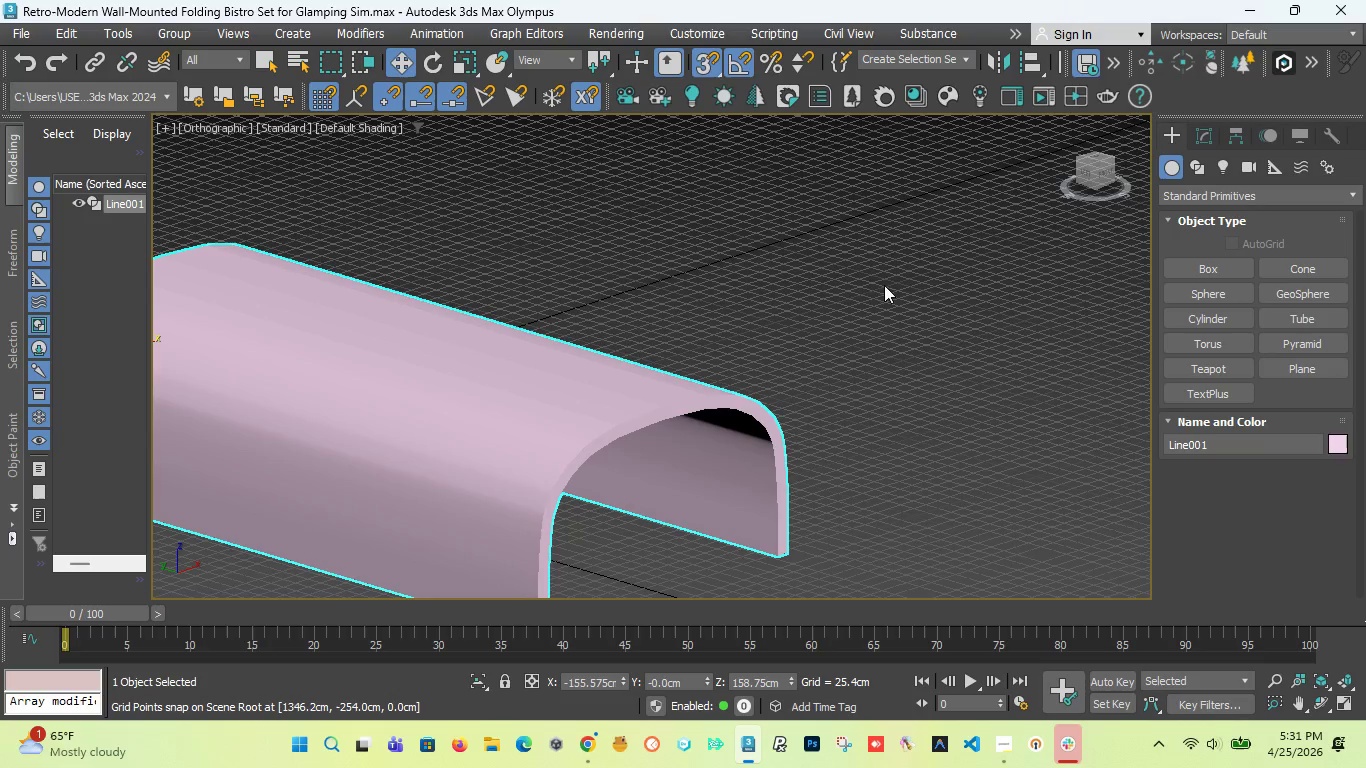 
scroll: coordinate [877, 289], scroll_direction: down, amount: 2.0
 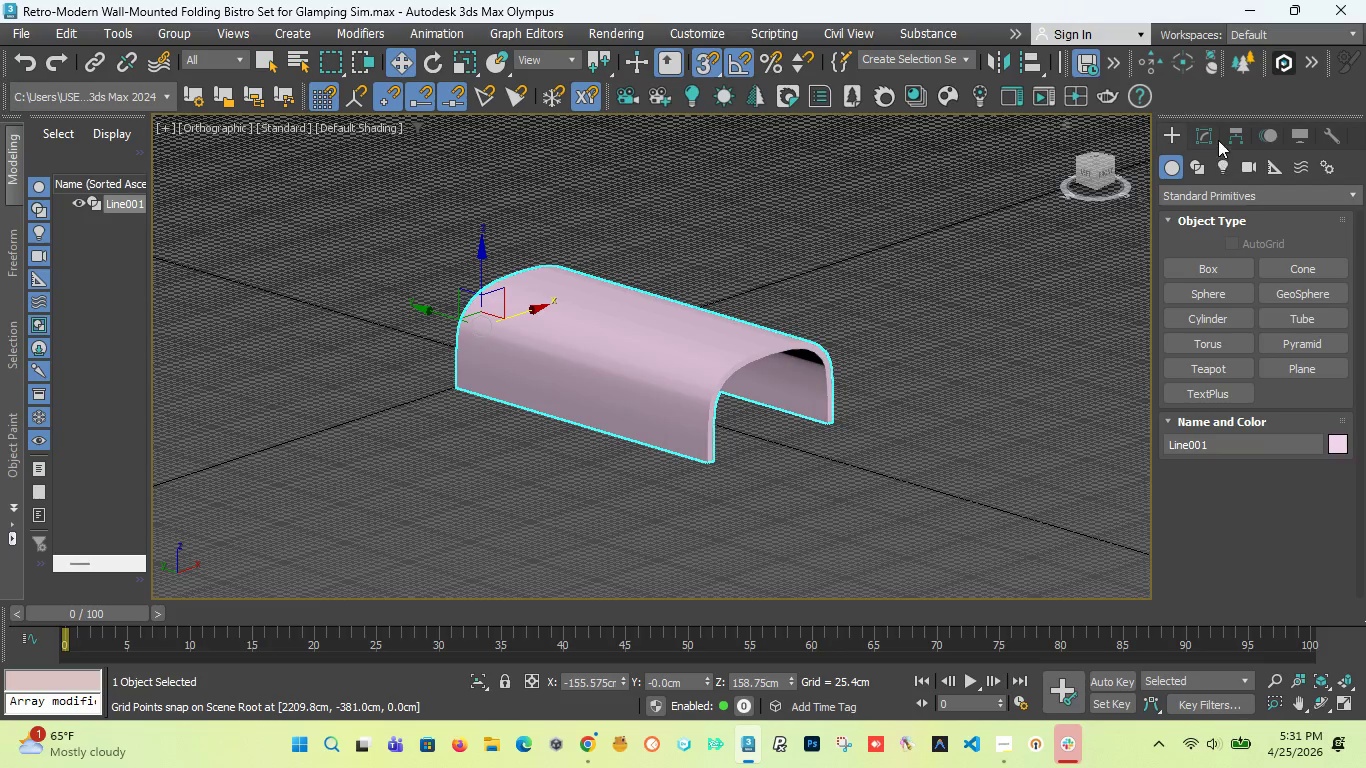 
left_click([1213, 134])
 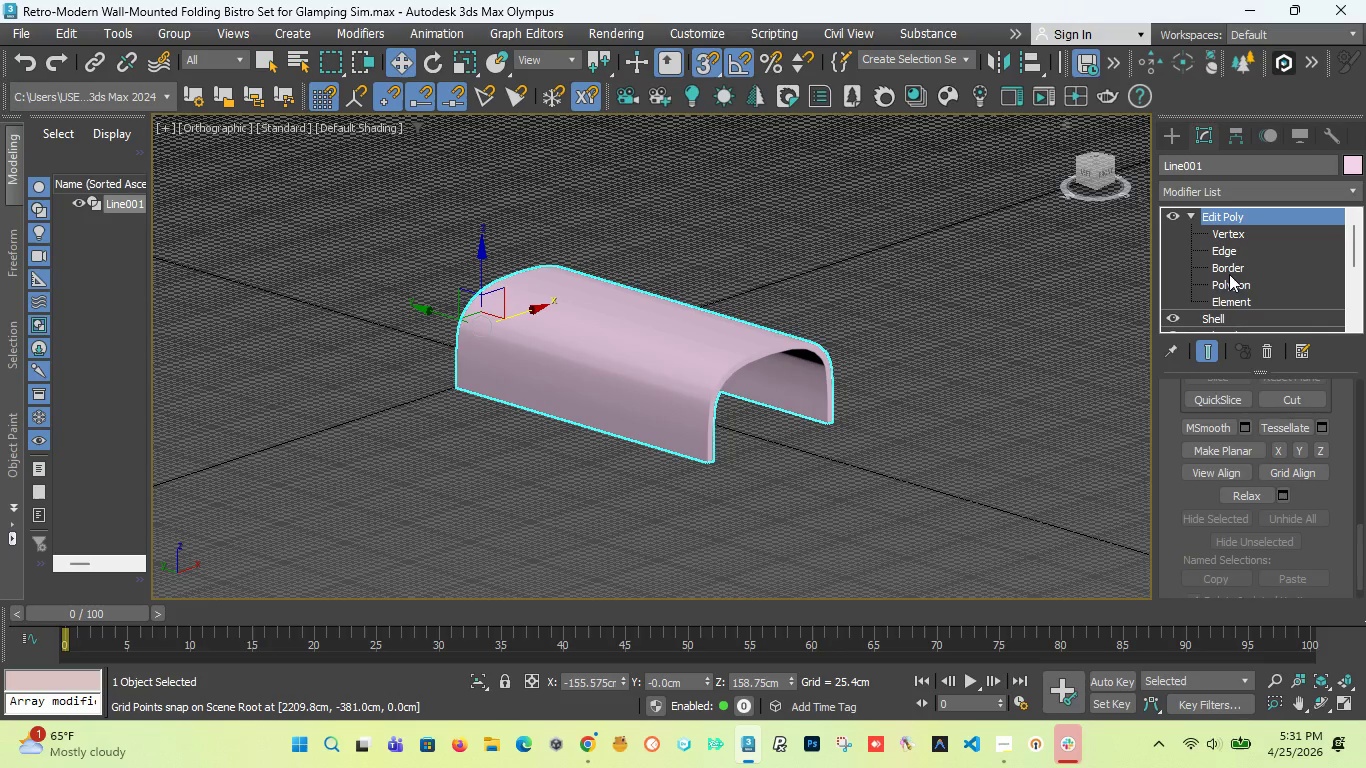 
left_click([1229, 271])
 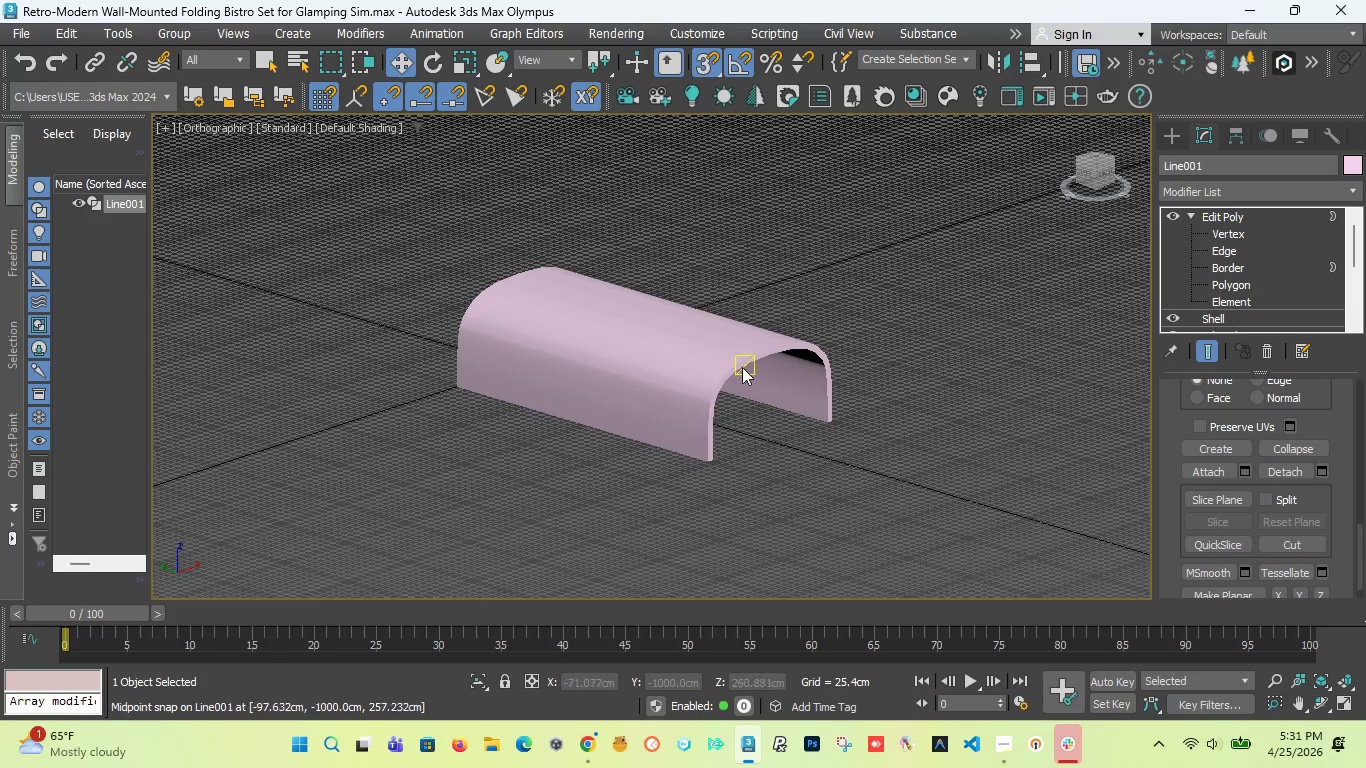 
scroll: coordinate [730, 370], scroll_direction: up, amount: 6.0
 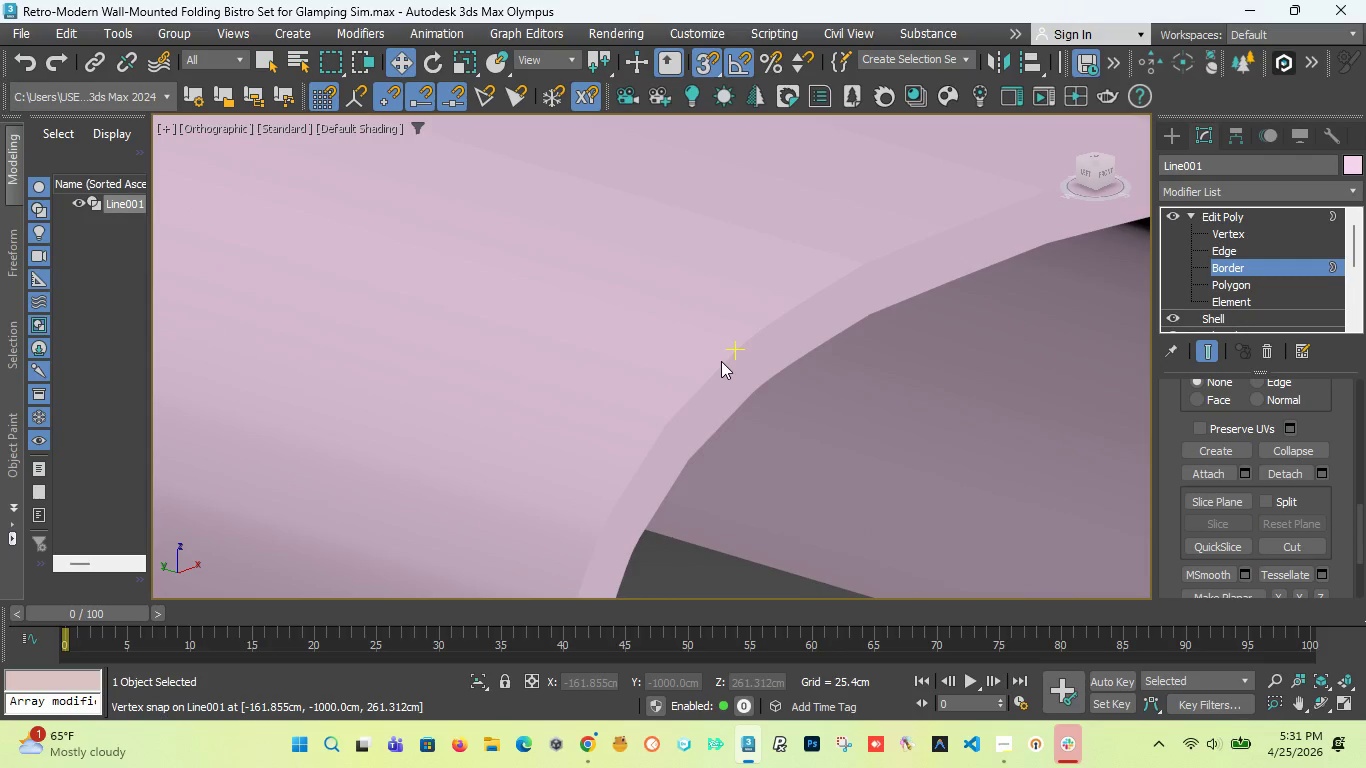 
double_click([721, 361])
 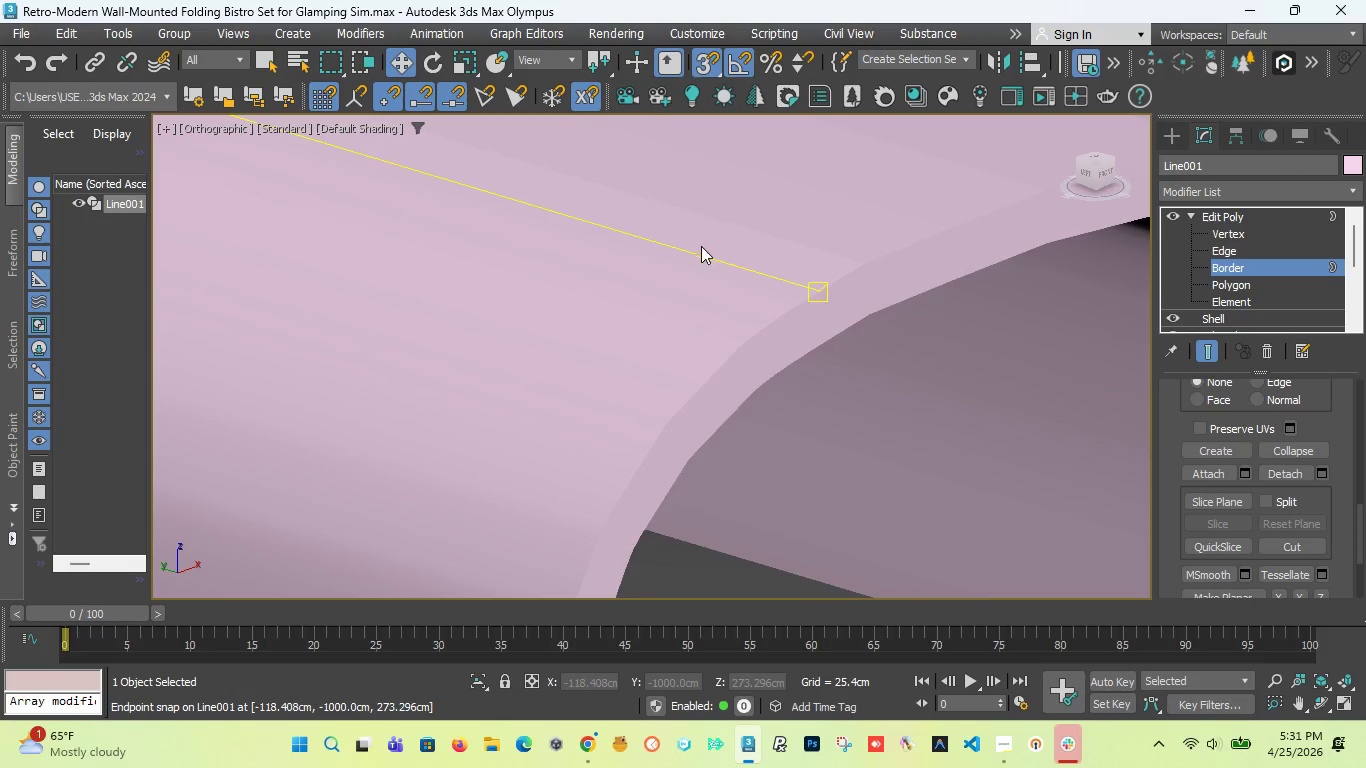 
left_click_drag(start_coordinate=[710, 57], to_coordinate=[708, 127])
 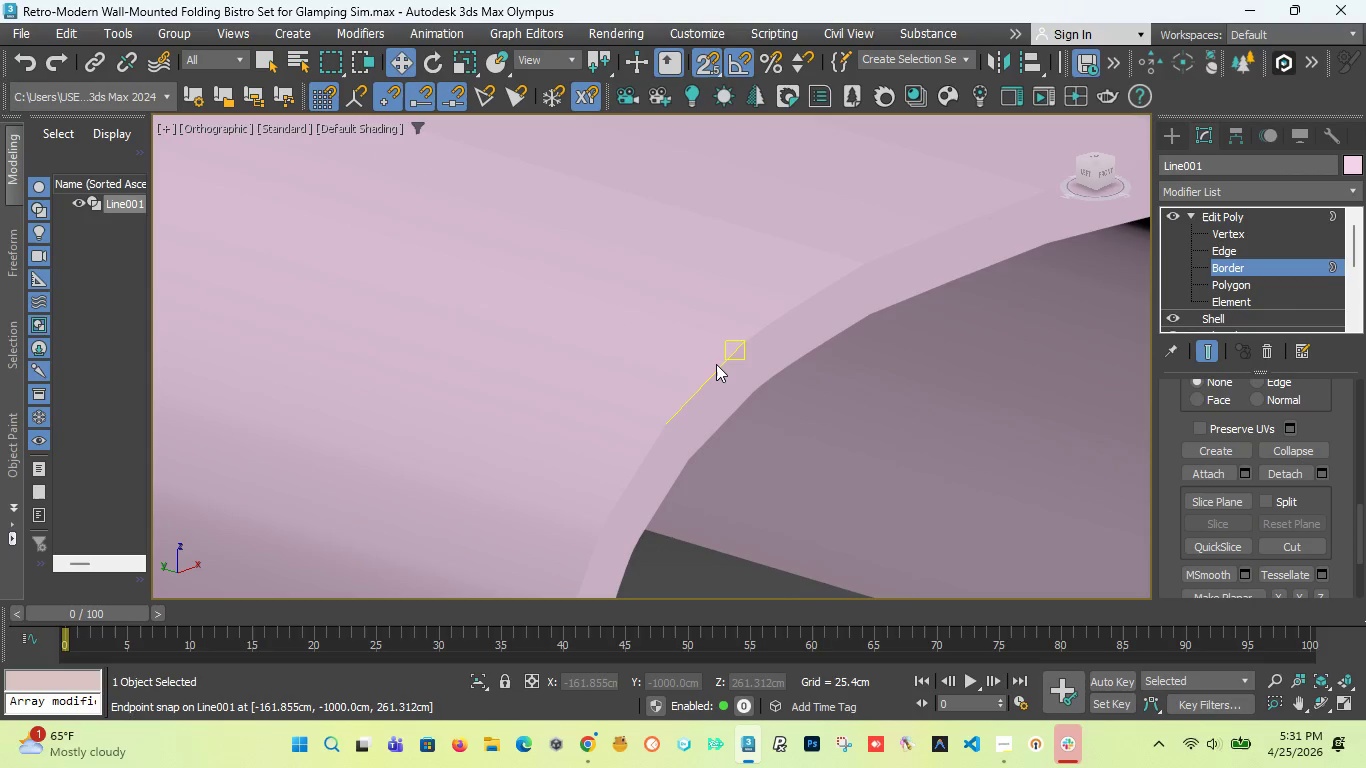 
double_click([716, 364])
 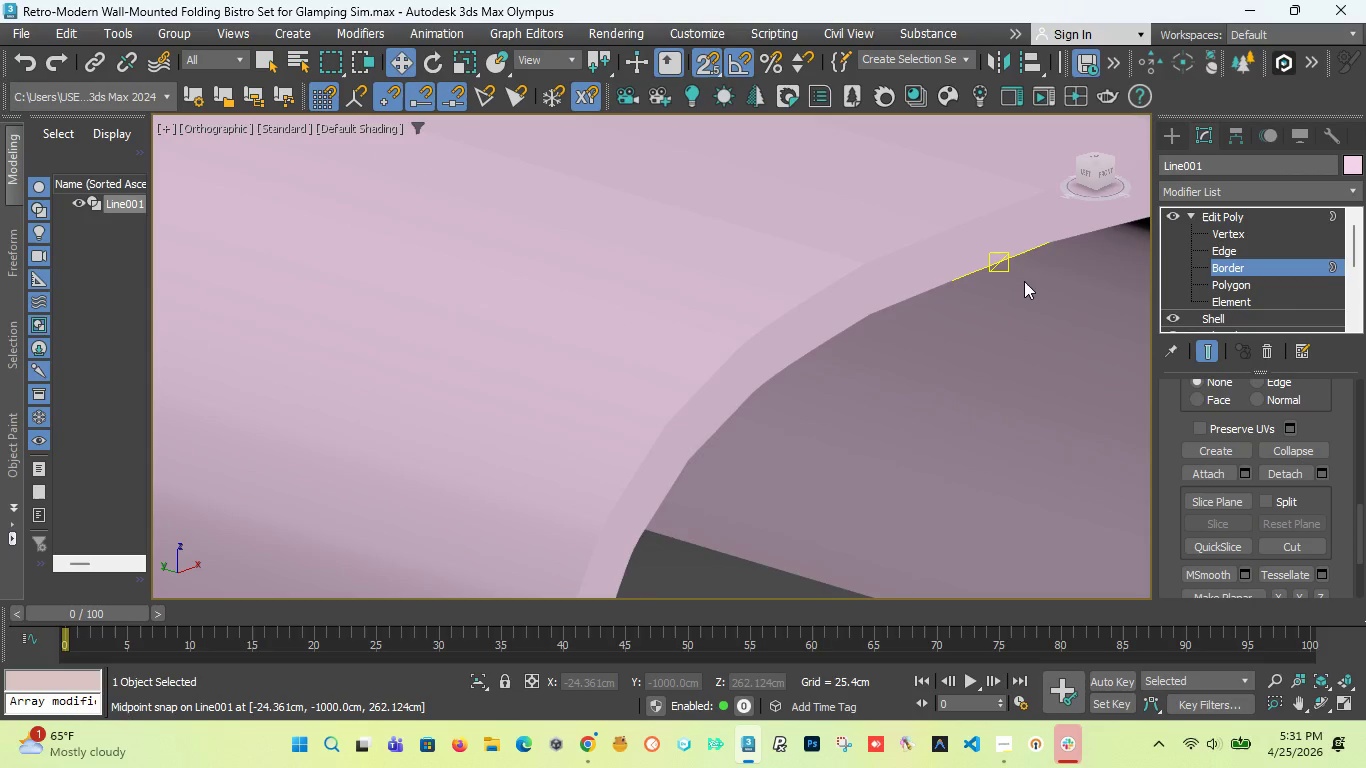 
key(F3)
 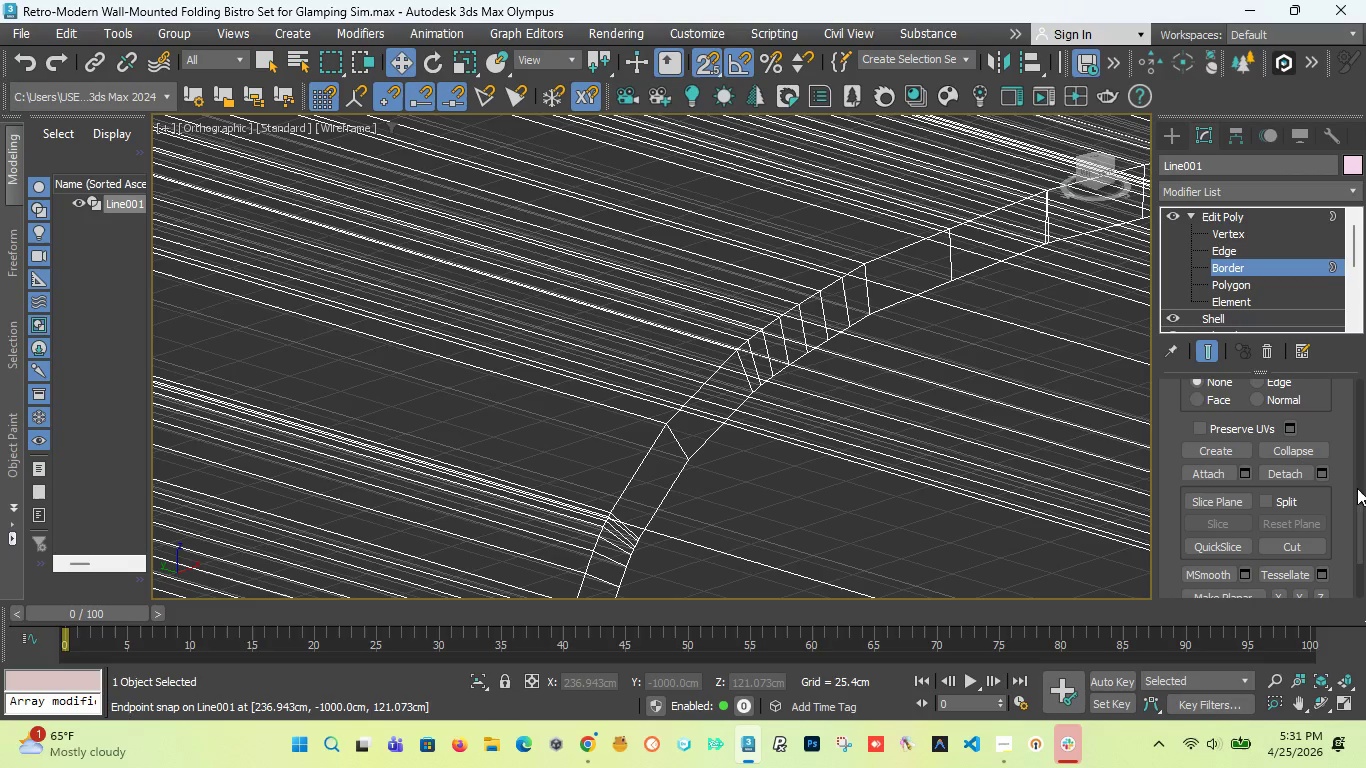 
left_click_drag(start_coordinate=[1357, 518], to_coordinate=[1362, 486])
 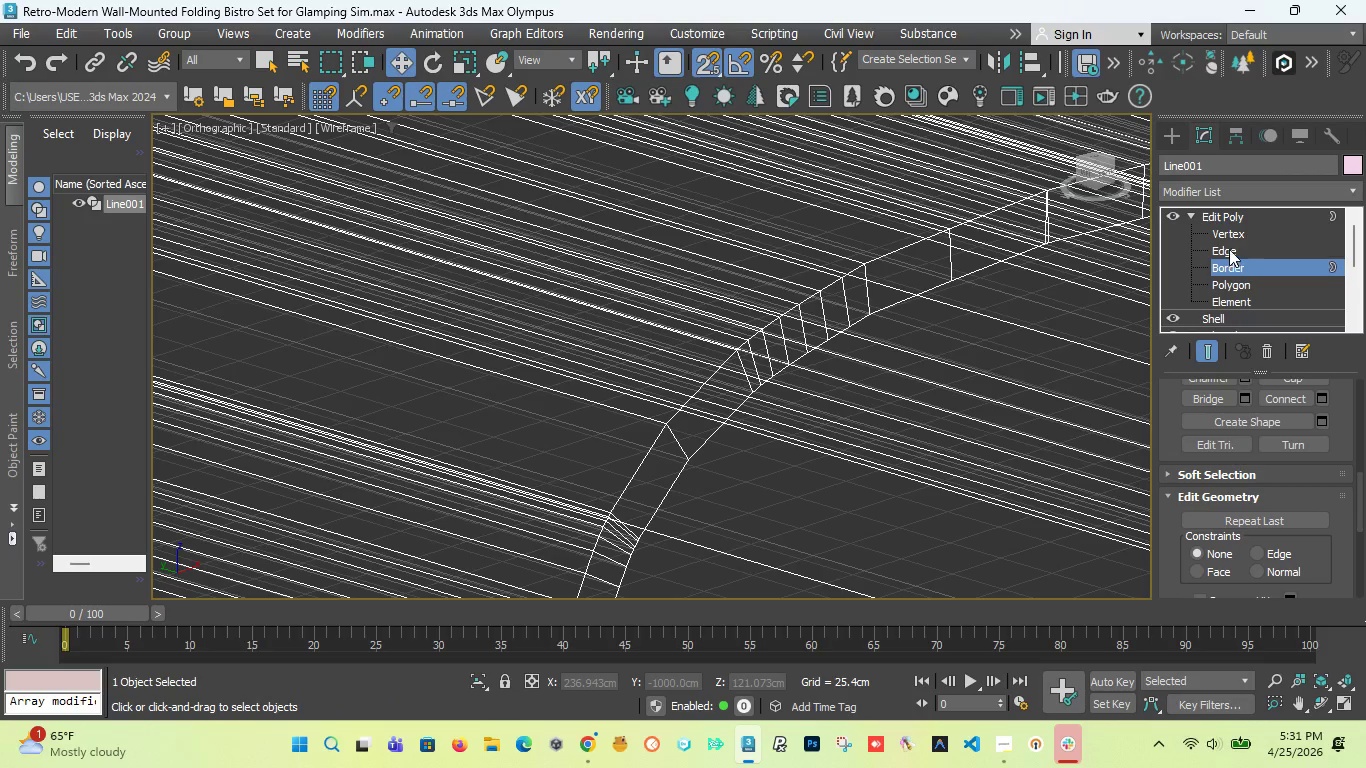 
left_click([1229, 248])
 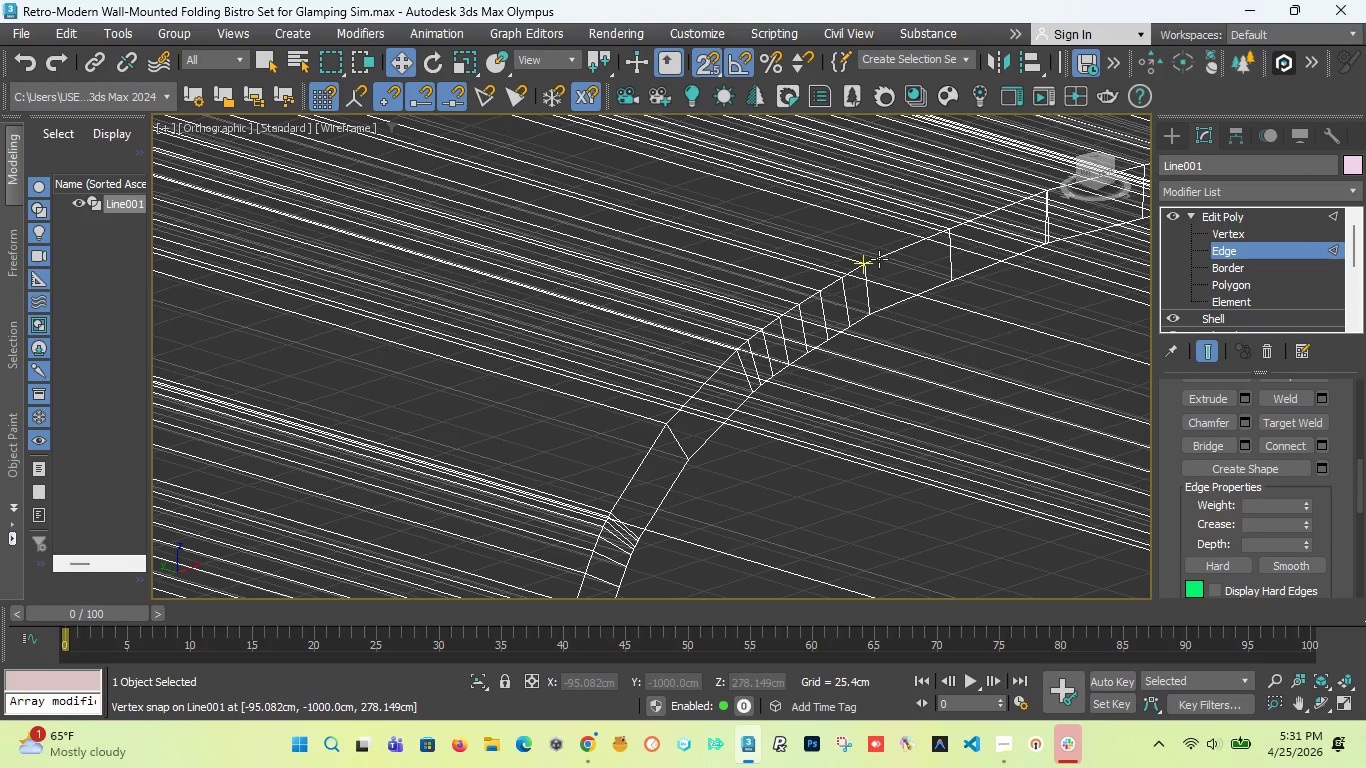 
double_click([879, 259])
 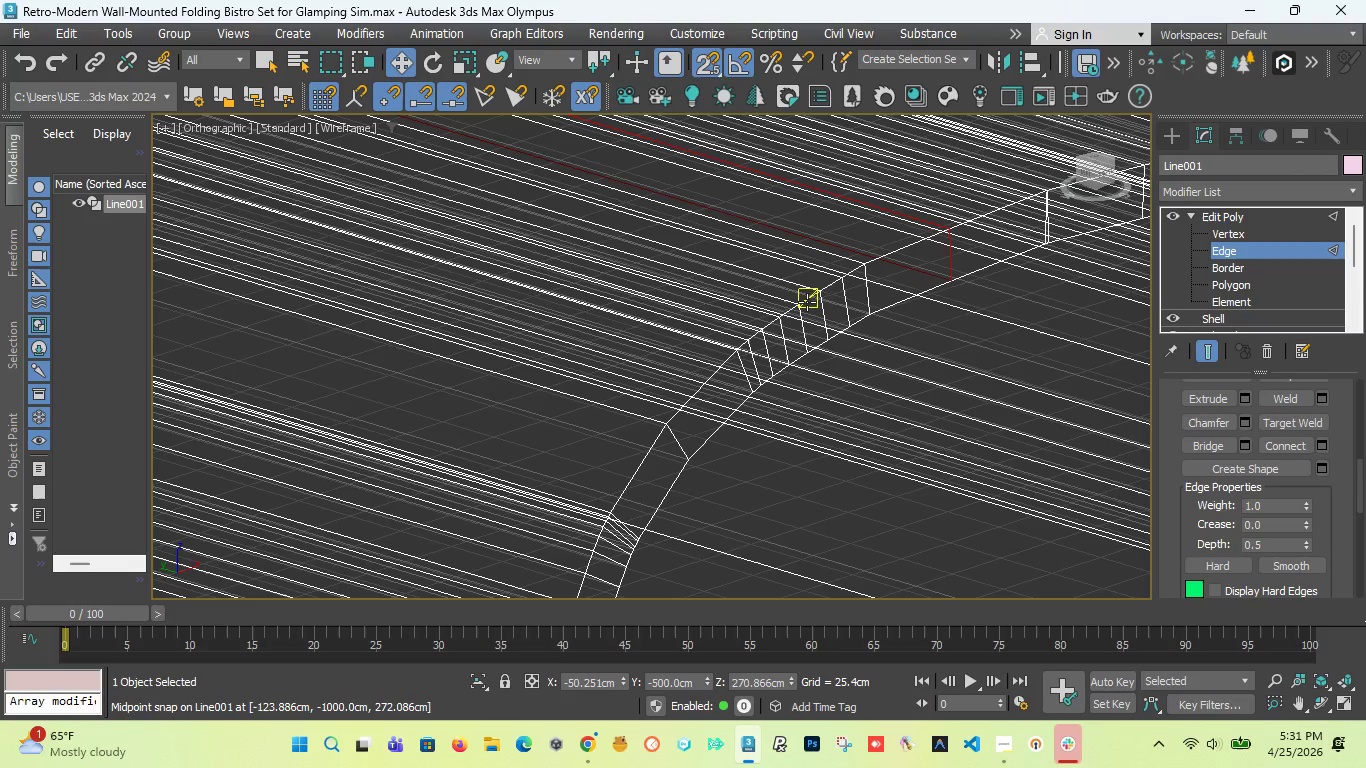 
double_click([807, 302])
 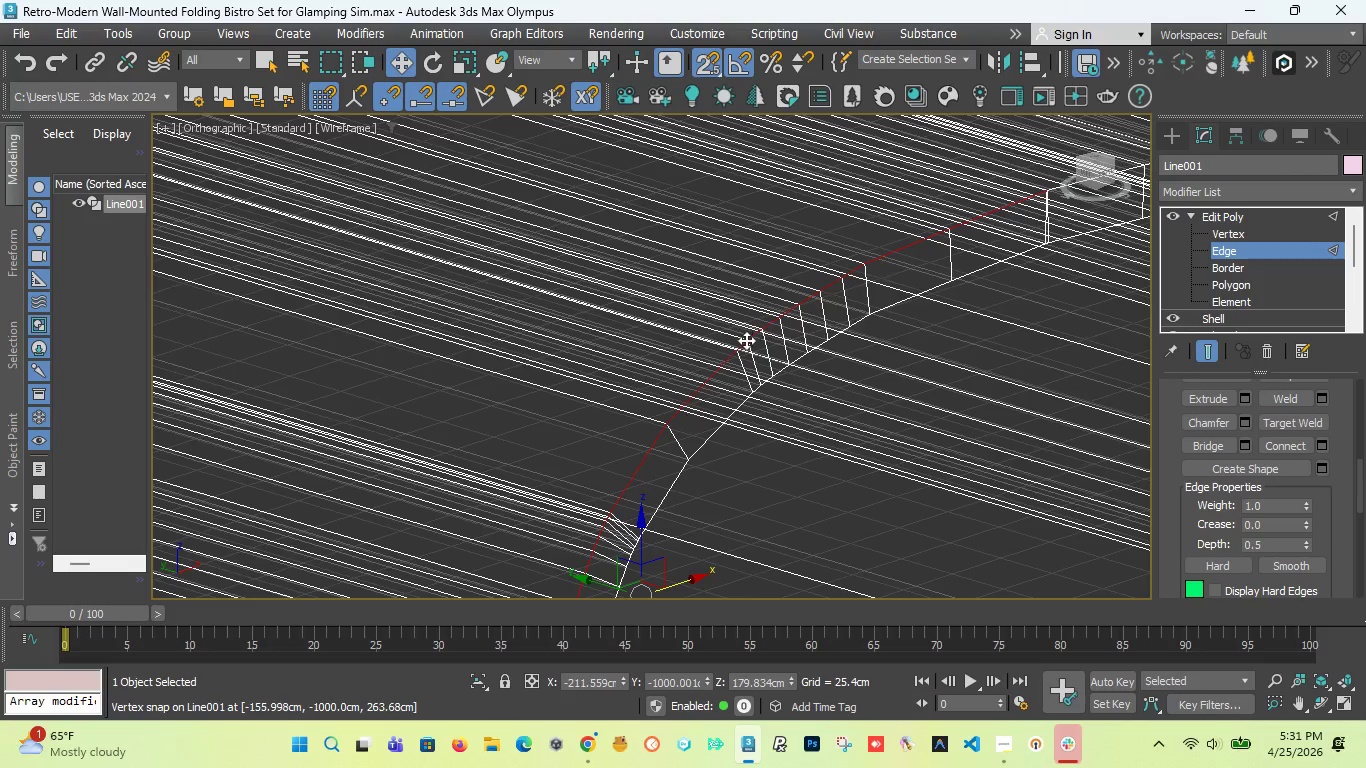 
scroll: coordinate [746, 340], scroll_direction: down, amount: 6.0
 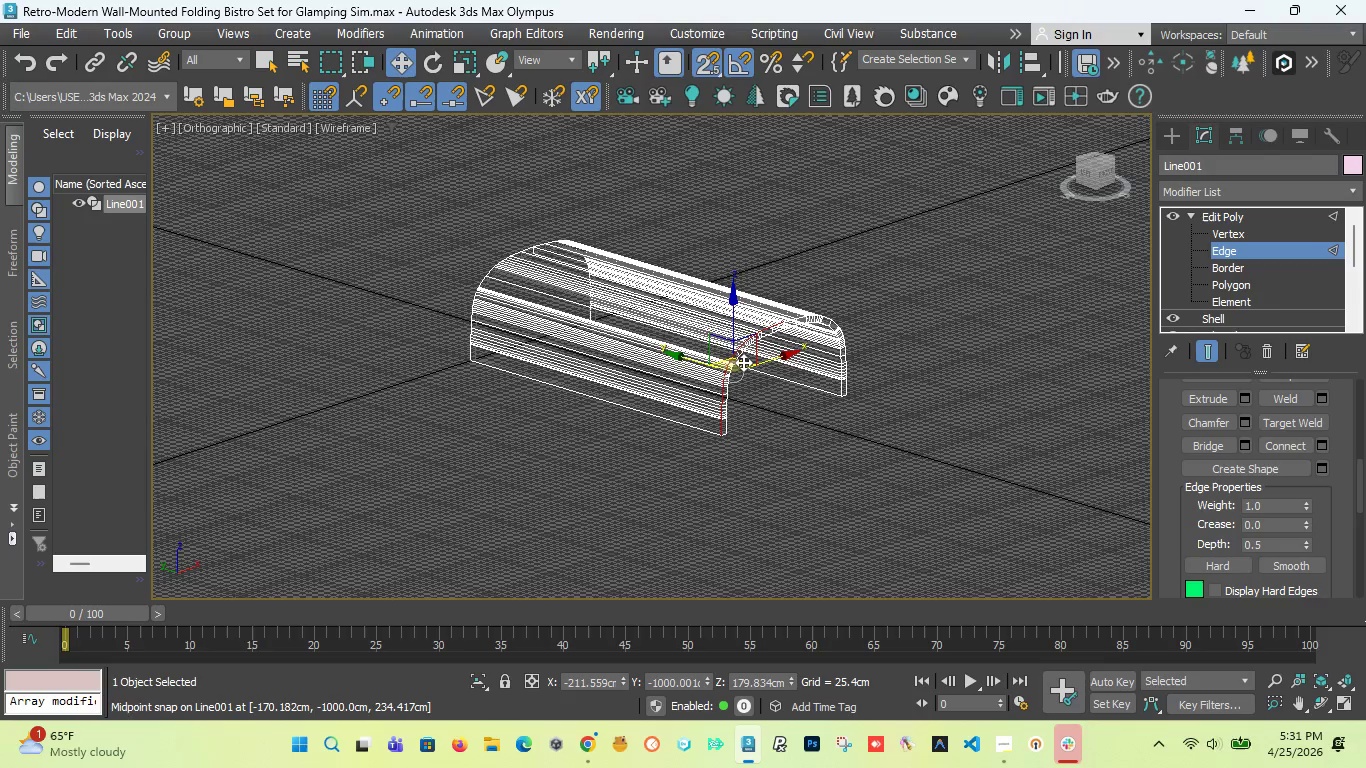 
scroll: coordinate [861, 246], scroll_direction: up, amount: 7.0
 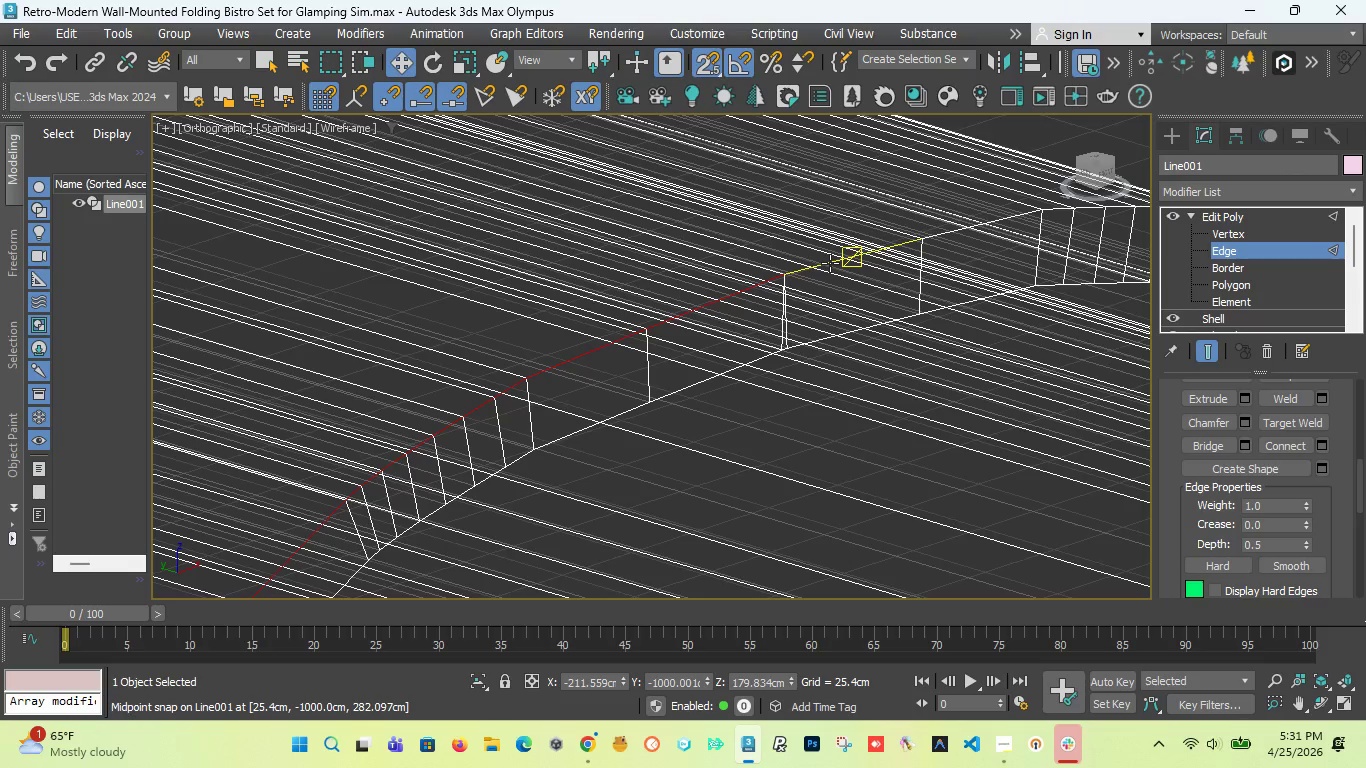 
hold_key(key=ControlLeft, duration=0.8)
double_click([830, 263])
 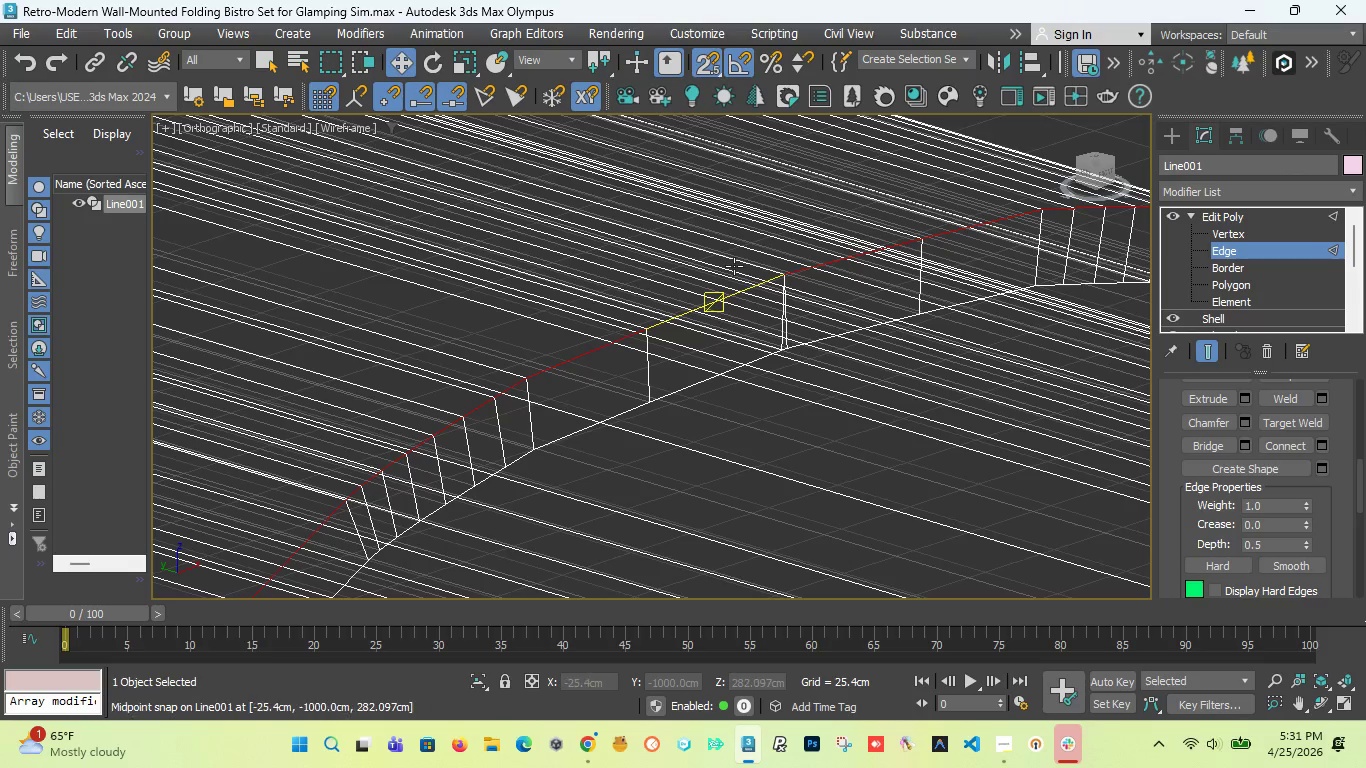 
scroll: coordinate [749, 278], scroll_direction: down, amount: 7.0
 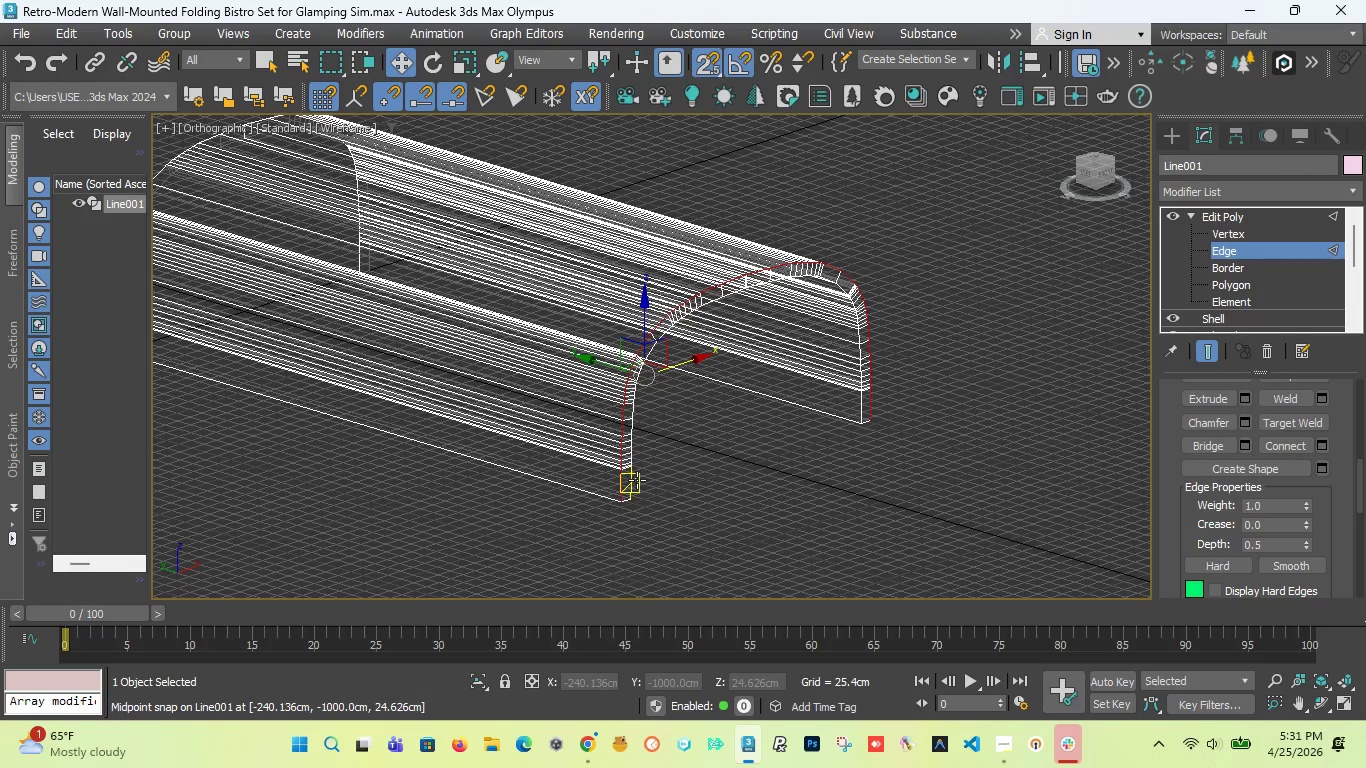 
scroll: coordinate [619, 542], scroll_direction: up, amount: 4.0
 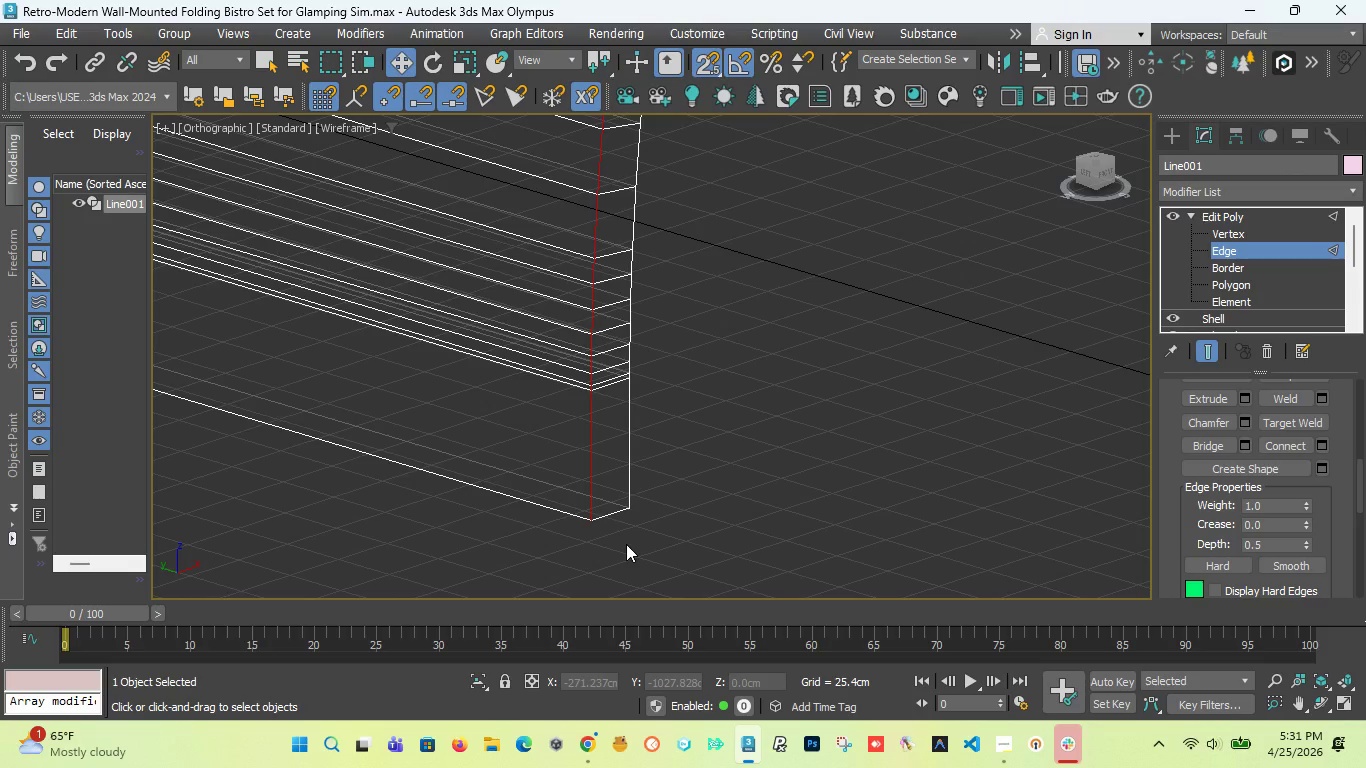 
hold_key(key=ControlLeft, duration=1.23)
double_click([614, 514])
 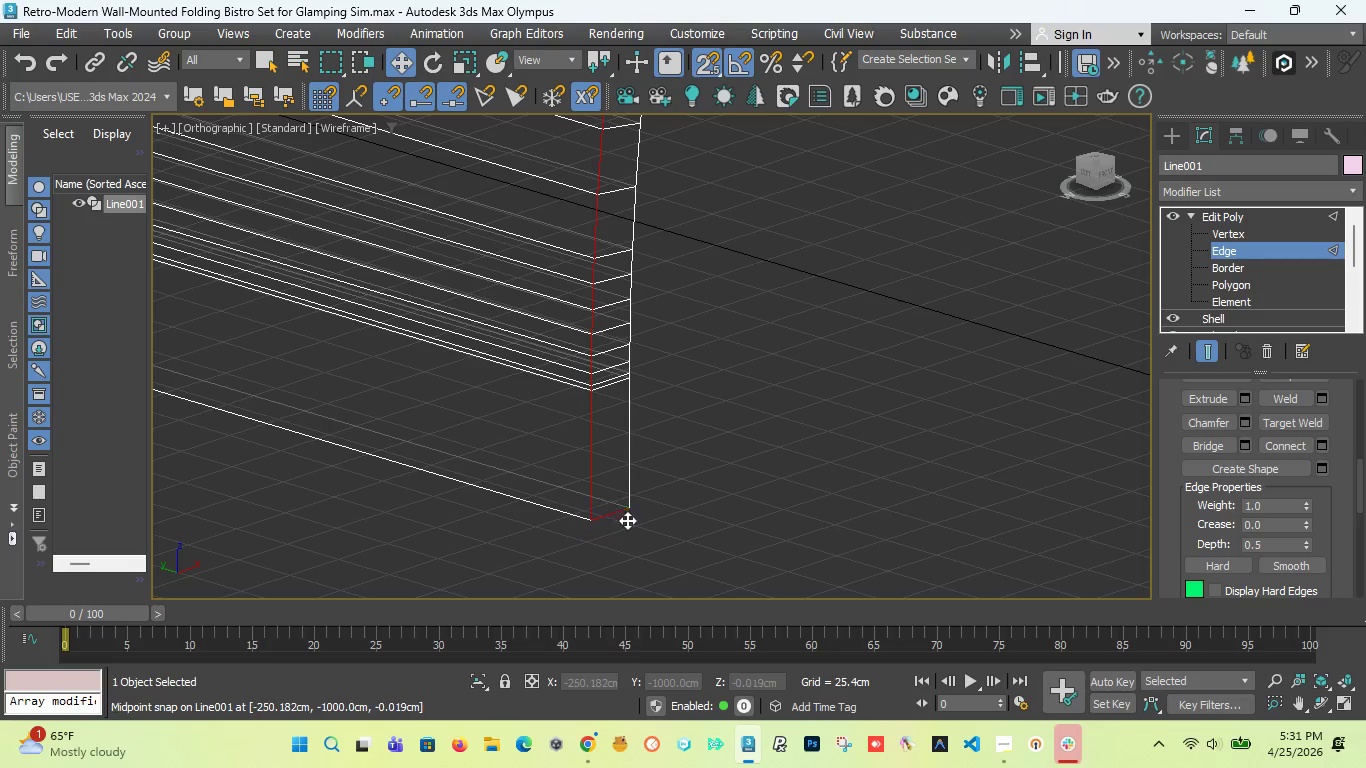 
hold_key(key=ControlLeft, duration=1.19)
double_click([629, 469])
 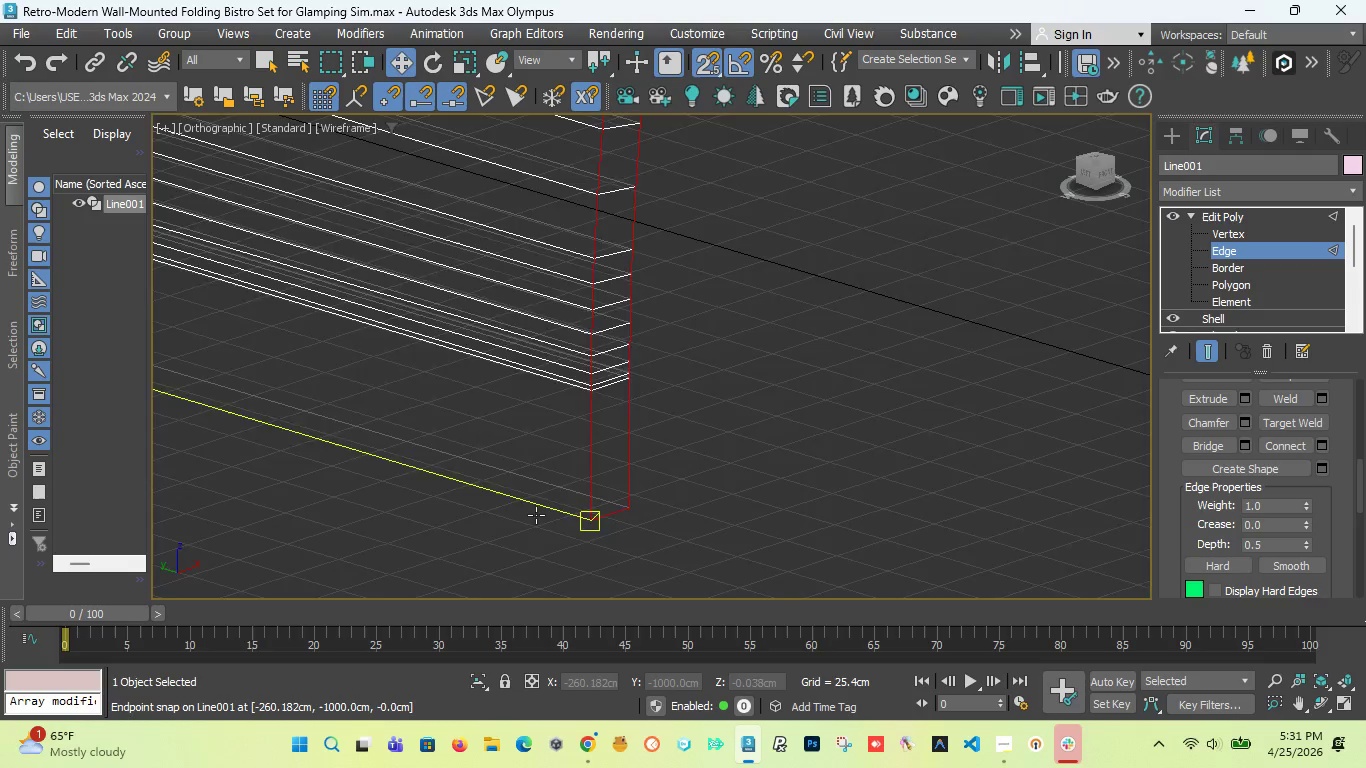 
scroll: coordinate [535, 516], scroll_direction: down, amount: 6.0
 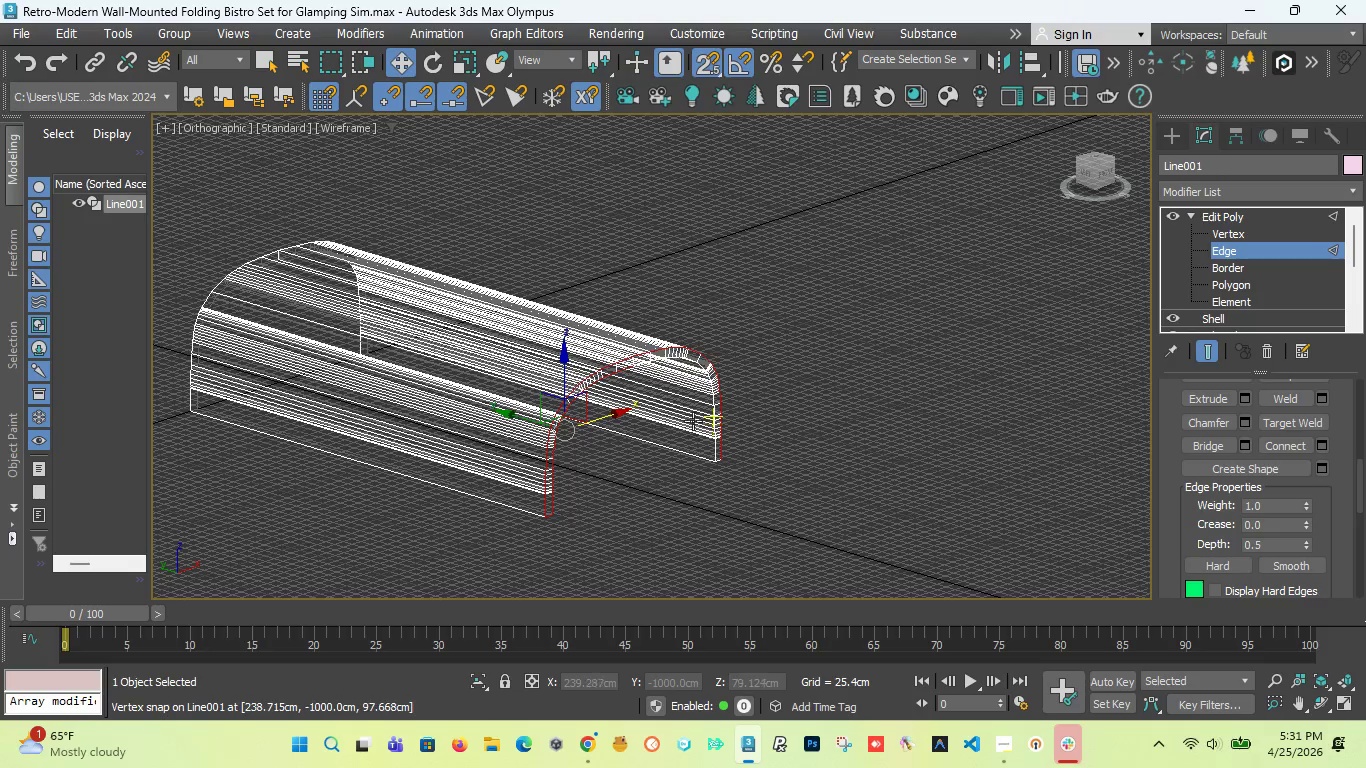 
scroll: coordinate [695, 411], scroll_direction: up, amount: 4.0
 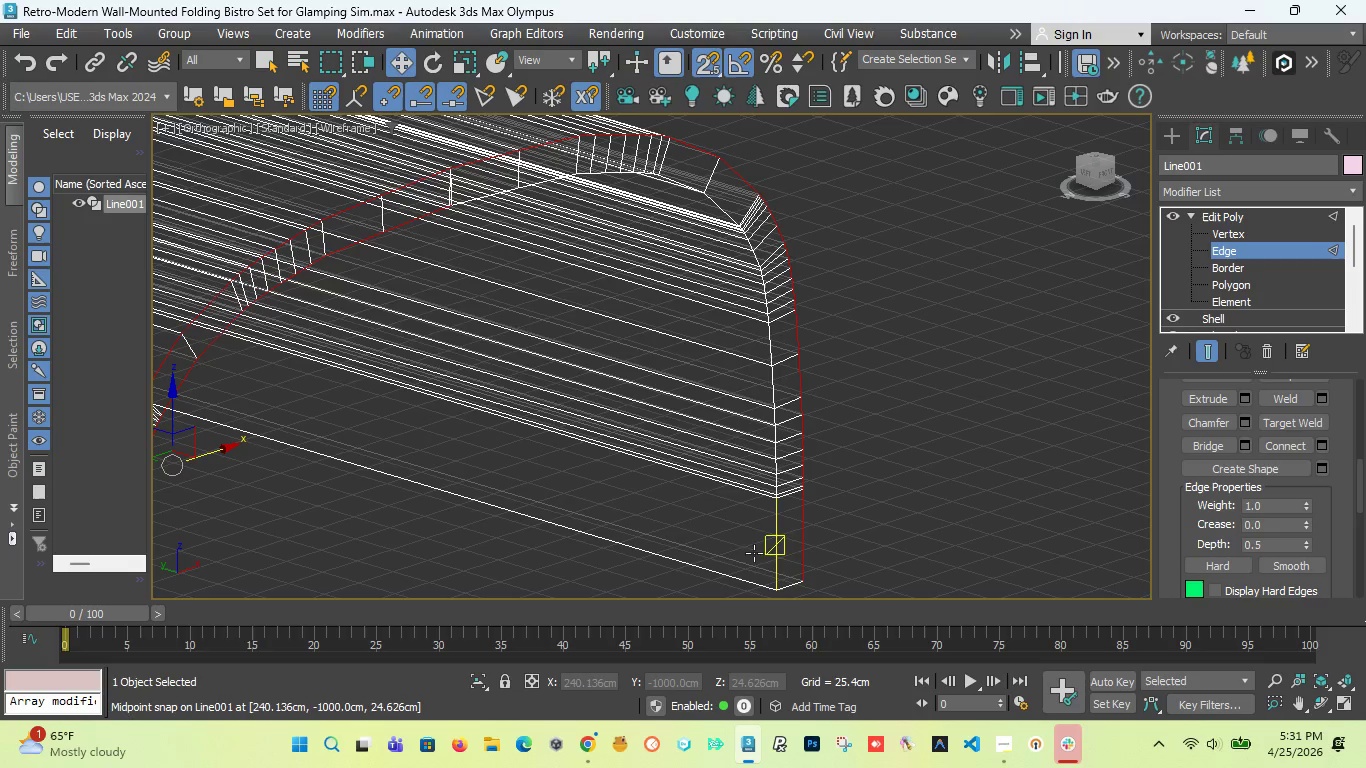 
hold_key(key=ControlLeft, duration=4.53)
double_click([773, 544])
 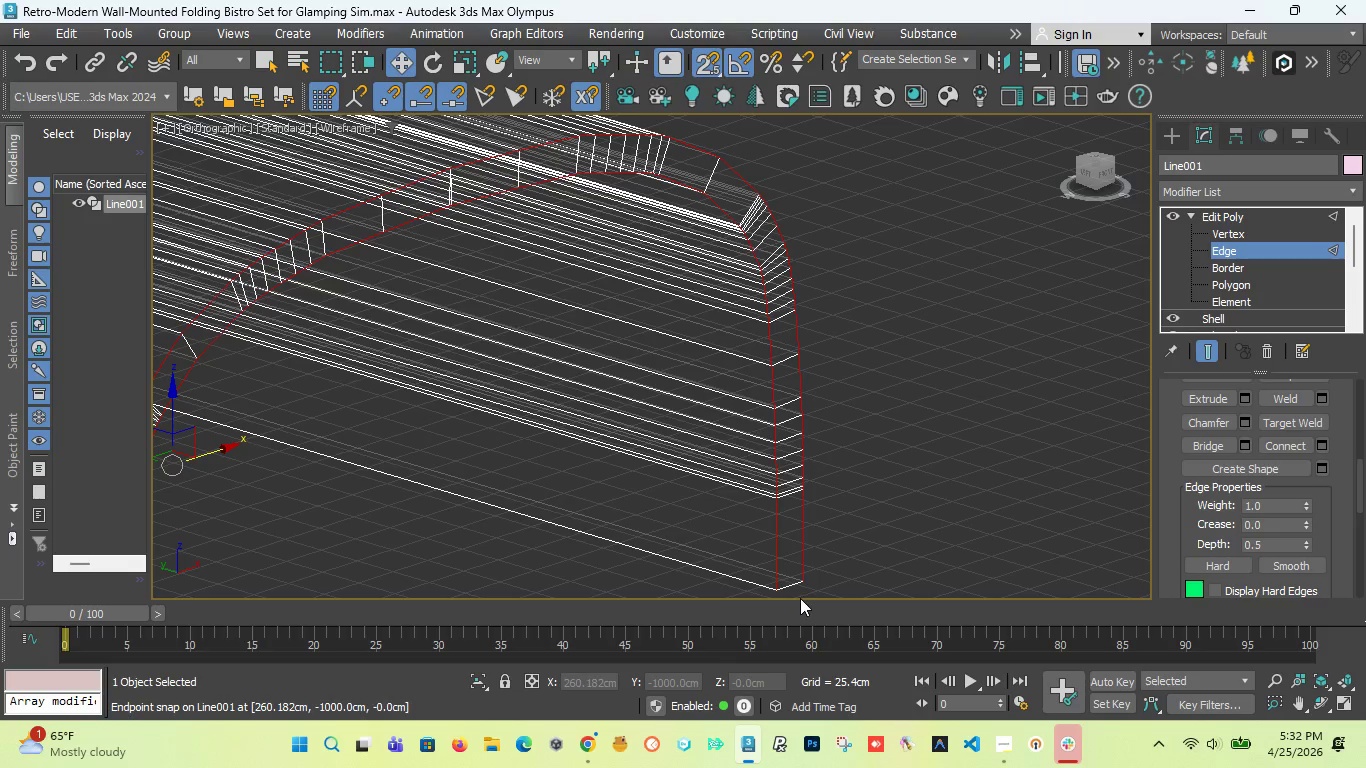 
scroll: coordinate [789, 494], scroll_direction: down, amount: 3.0
 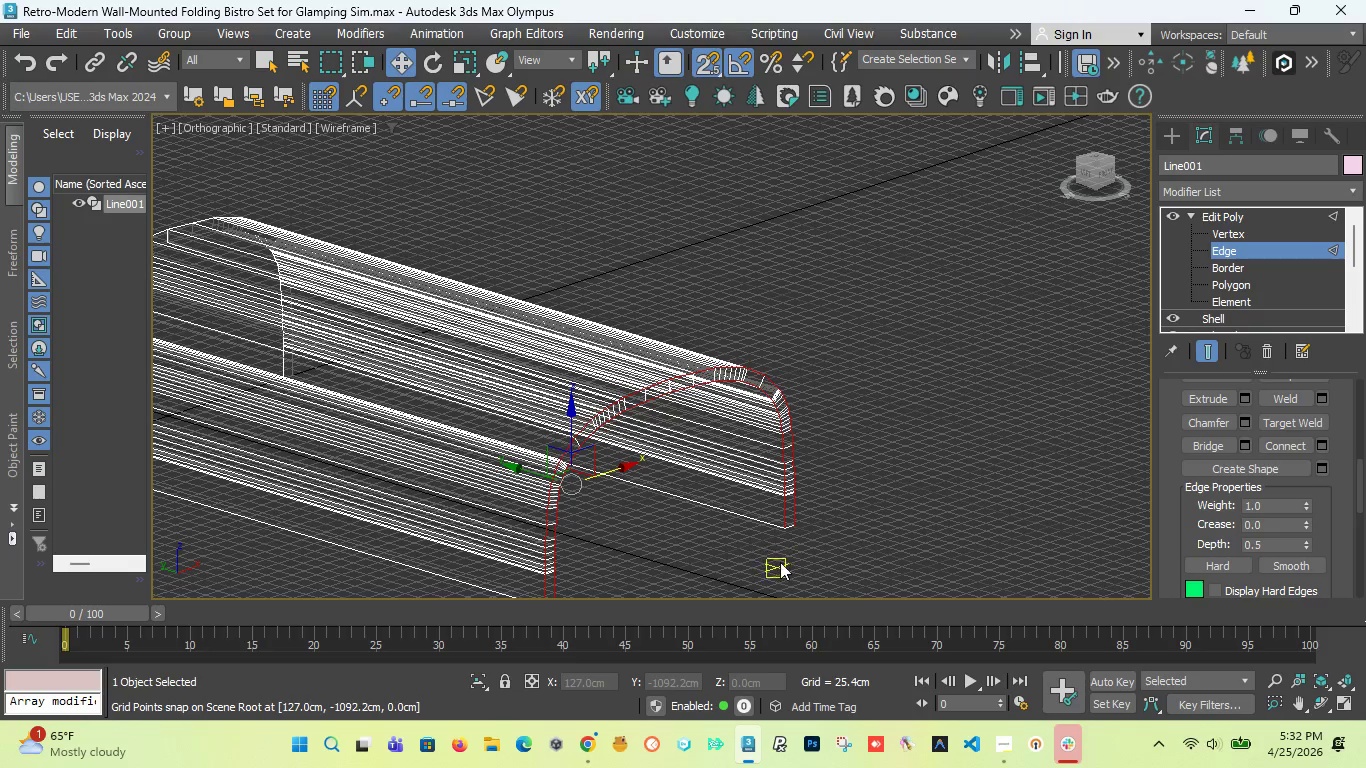 
scroll: coordinate [791, 562], scroll_direction: up, amount: 4.0
 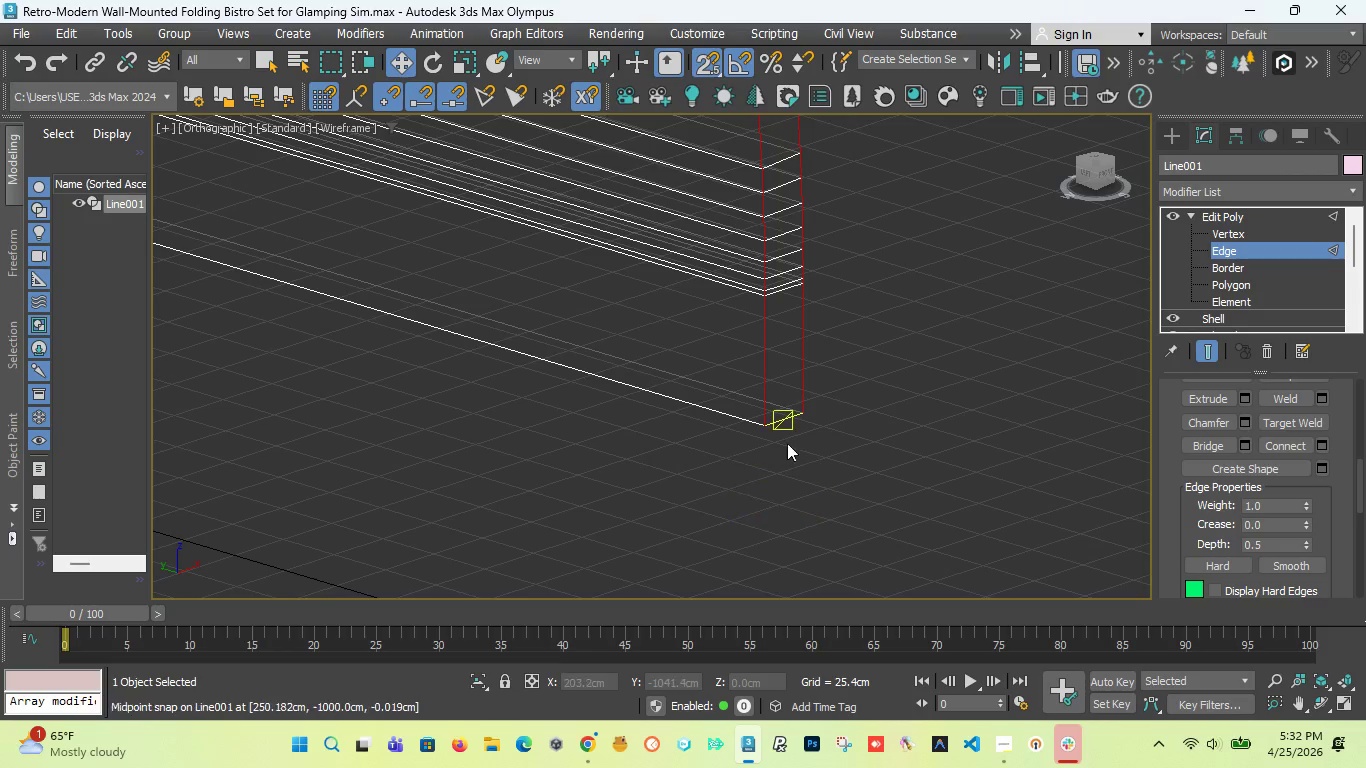 
hold_key(key=ControlLeft, duration=0.97)
double_click([784, 420])
 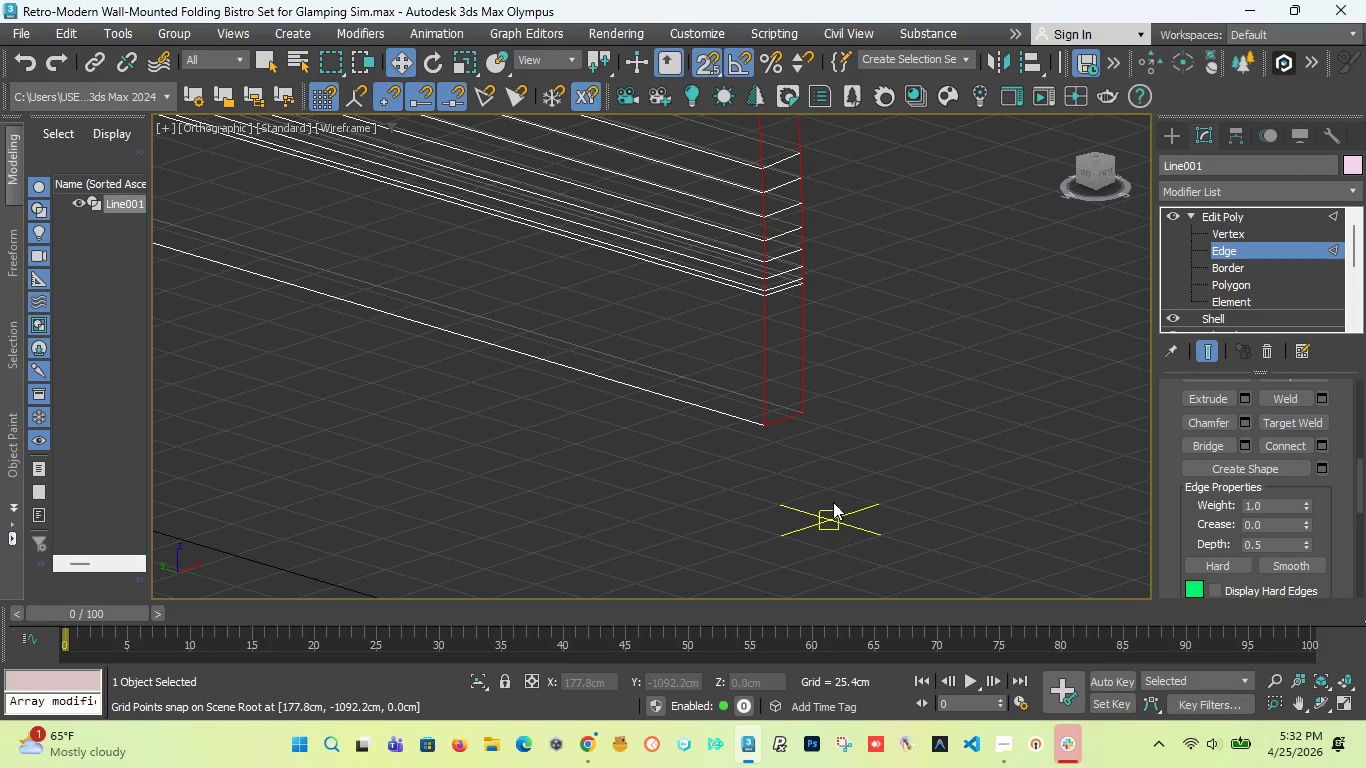 
scroll: coordinate [832, 492], scroll_direction: down, amount: 5.0
 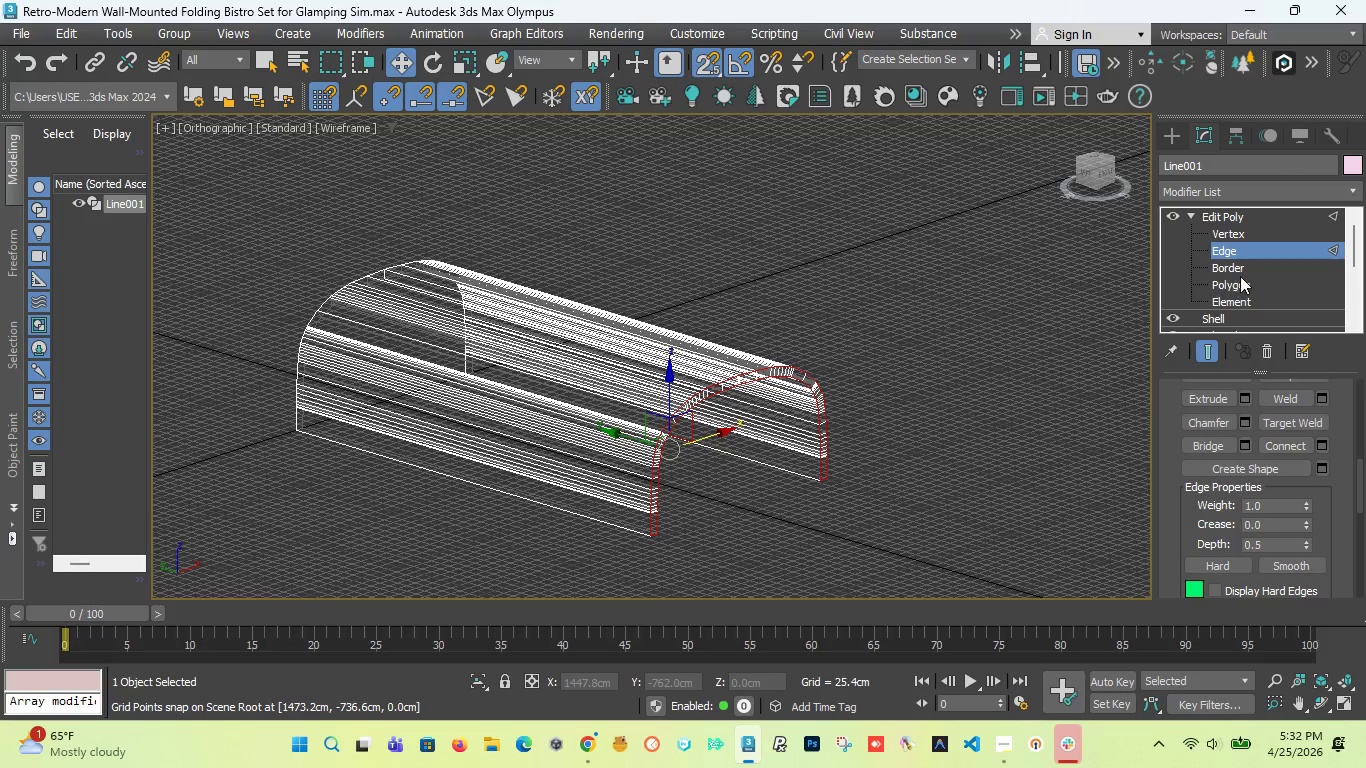 
left_click([1245, 269])
 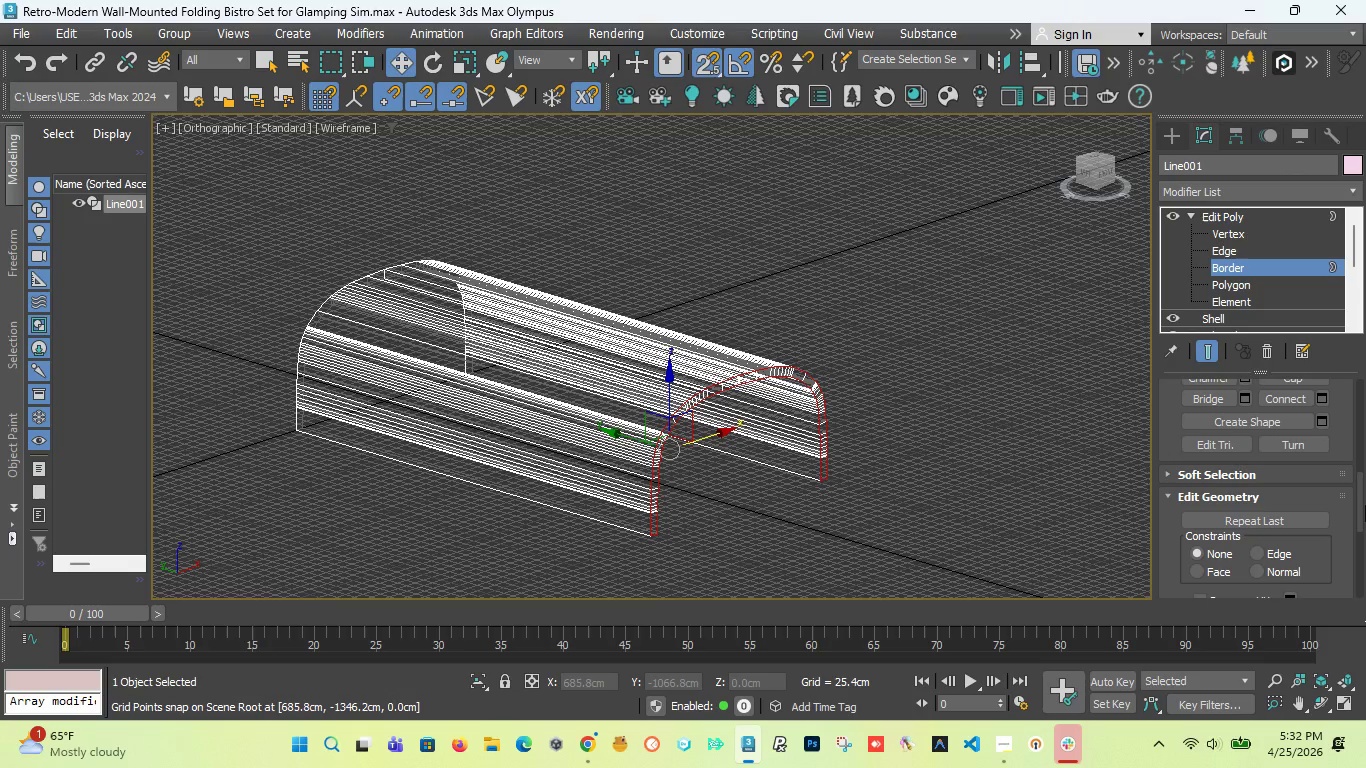 
left_click_drag(start_coordinate=[1360, 507], to_coordinate=[1354, 538])
 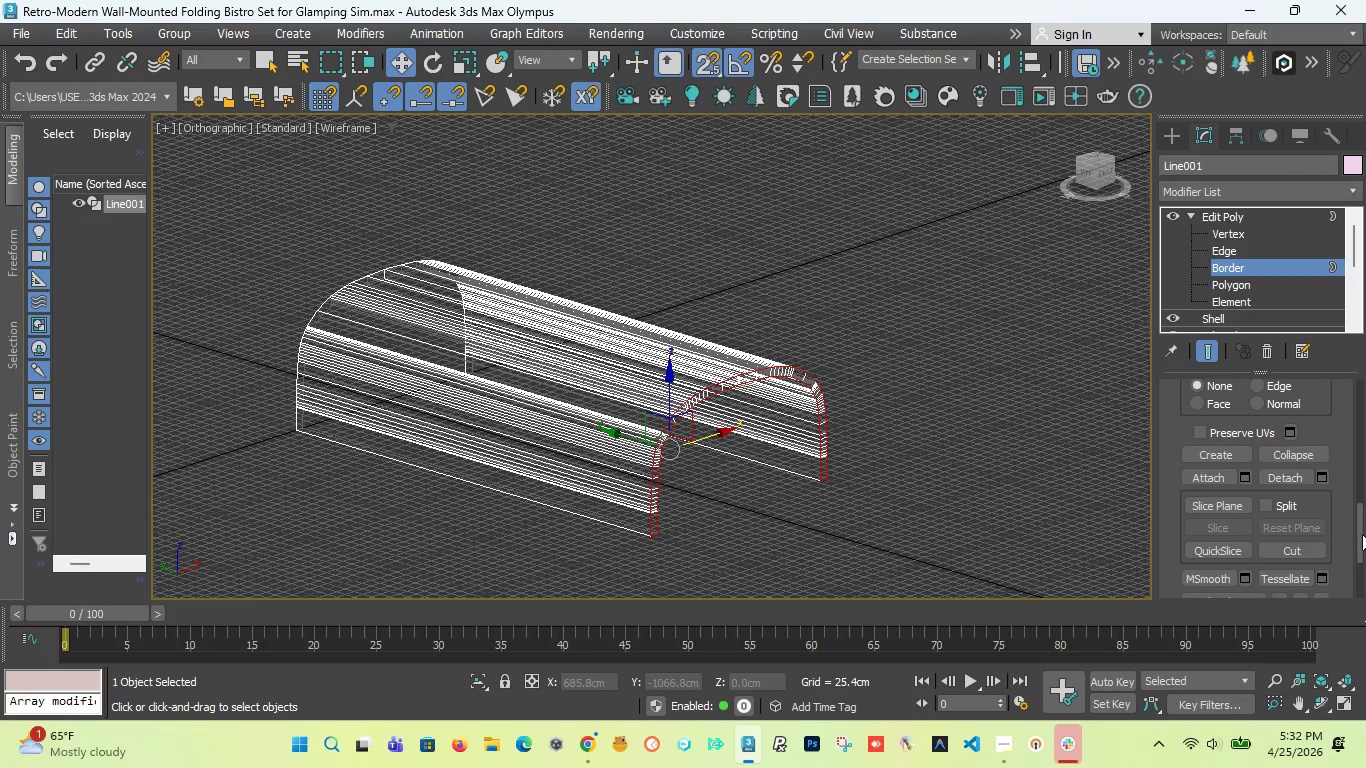 
left_click_drag(start_coordinate=[1362, 534], to_coordinate=[1350, 496])
 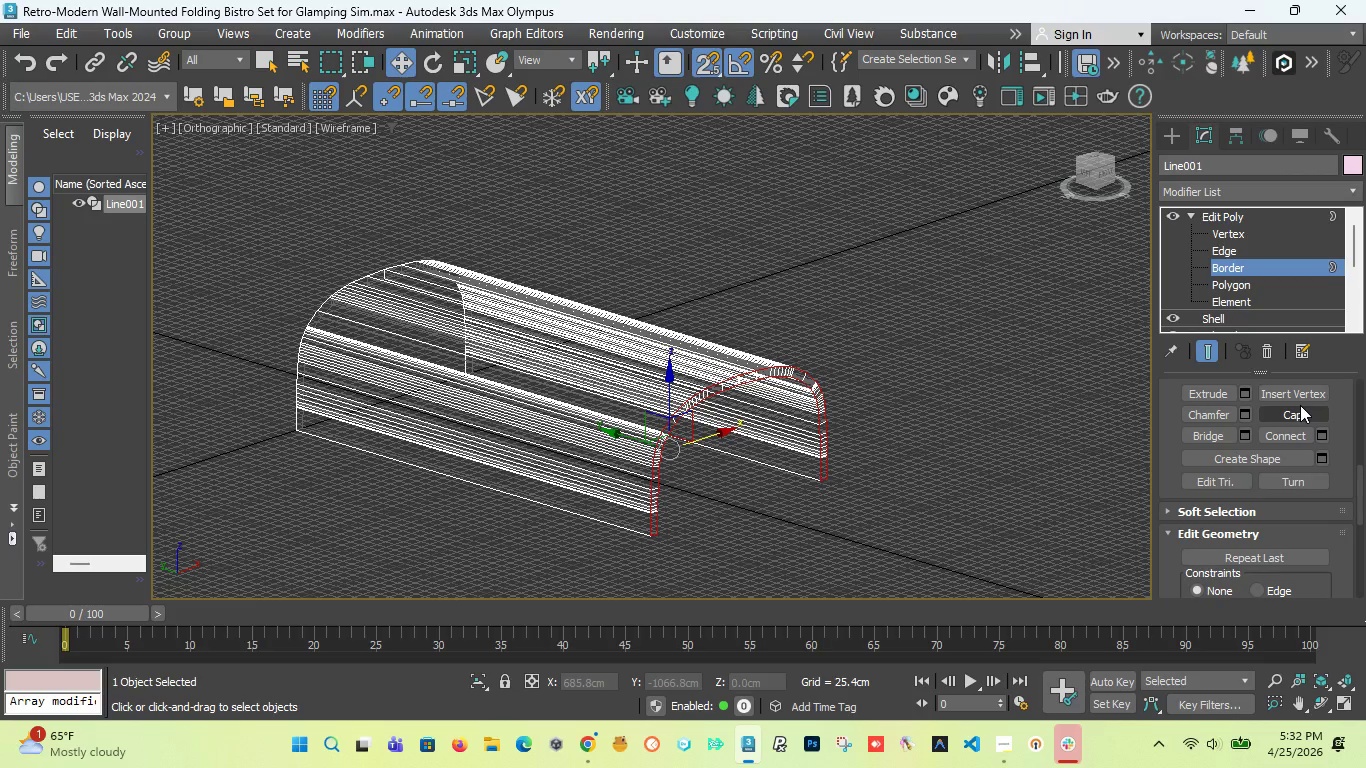 
left_click([1300, 405])
 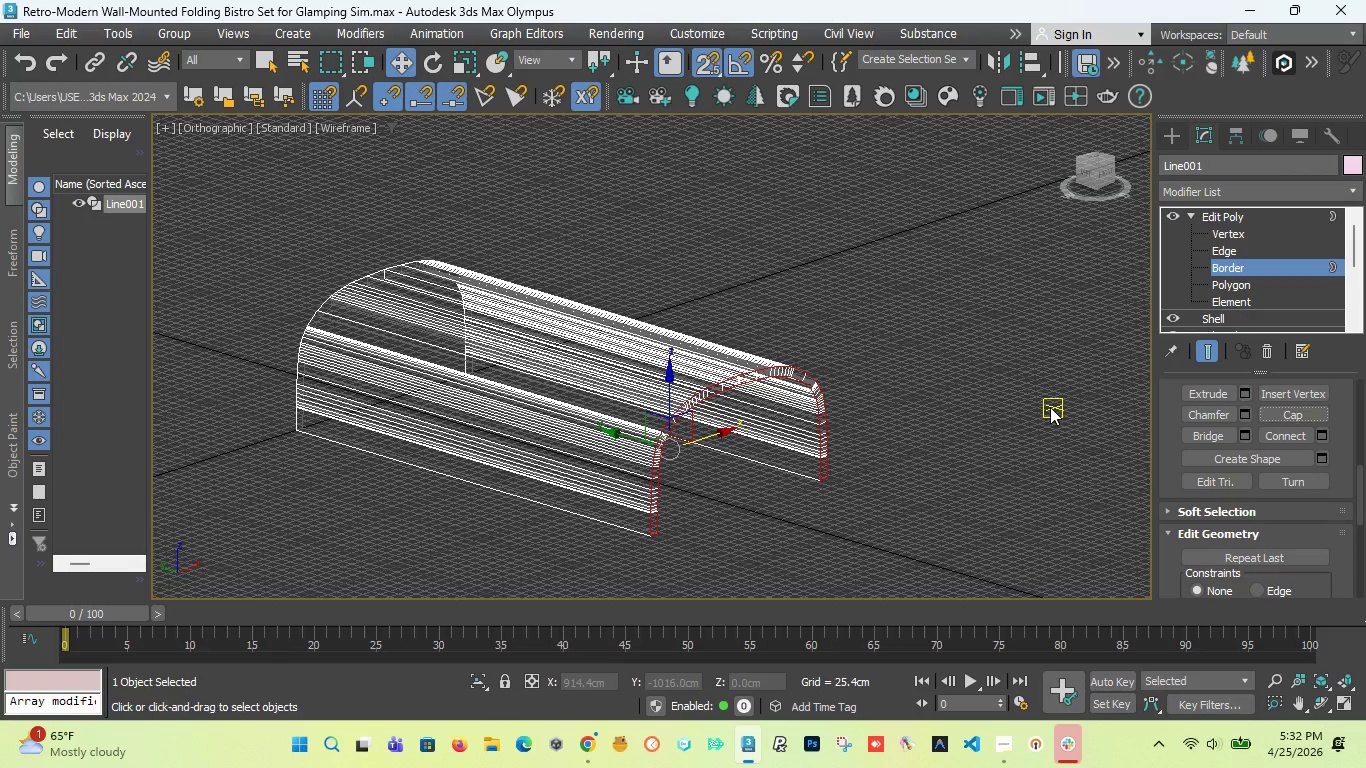 
wait(5.55)
 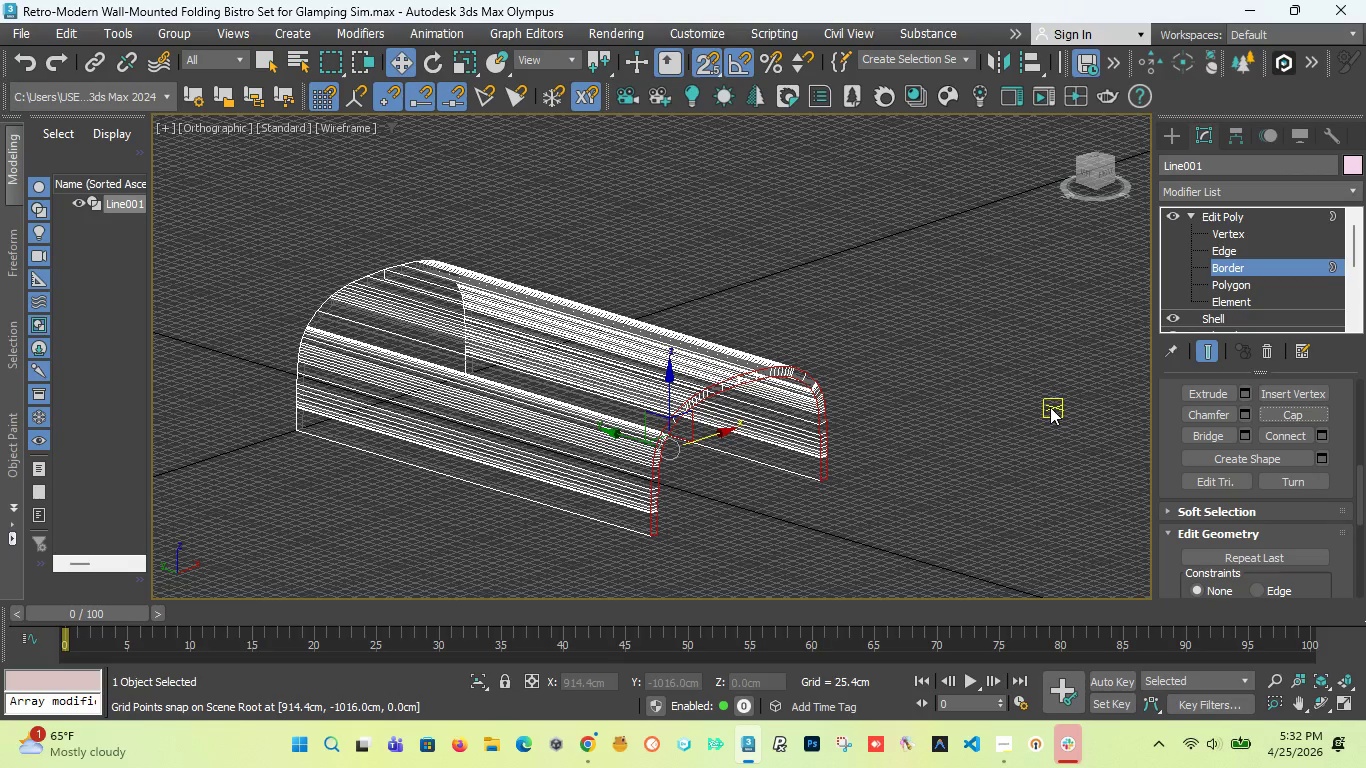 
key(F3)
 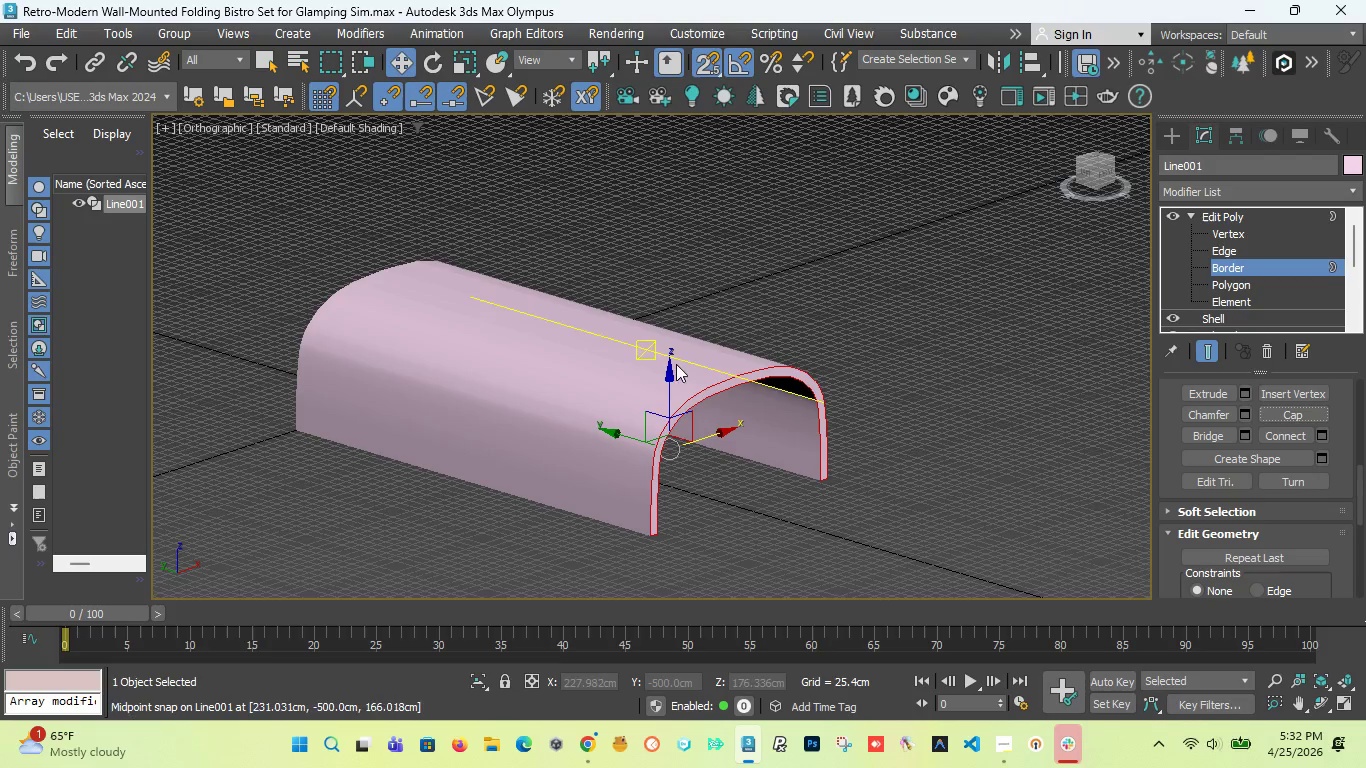 
scroll: coordinate [713, 414], scroll_direction: up, amount: 3.0
 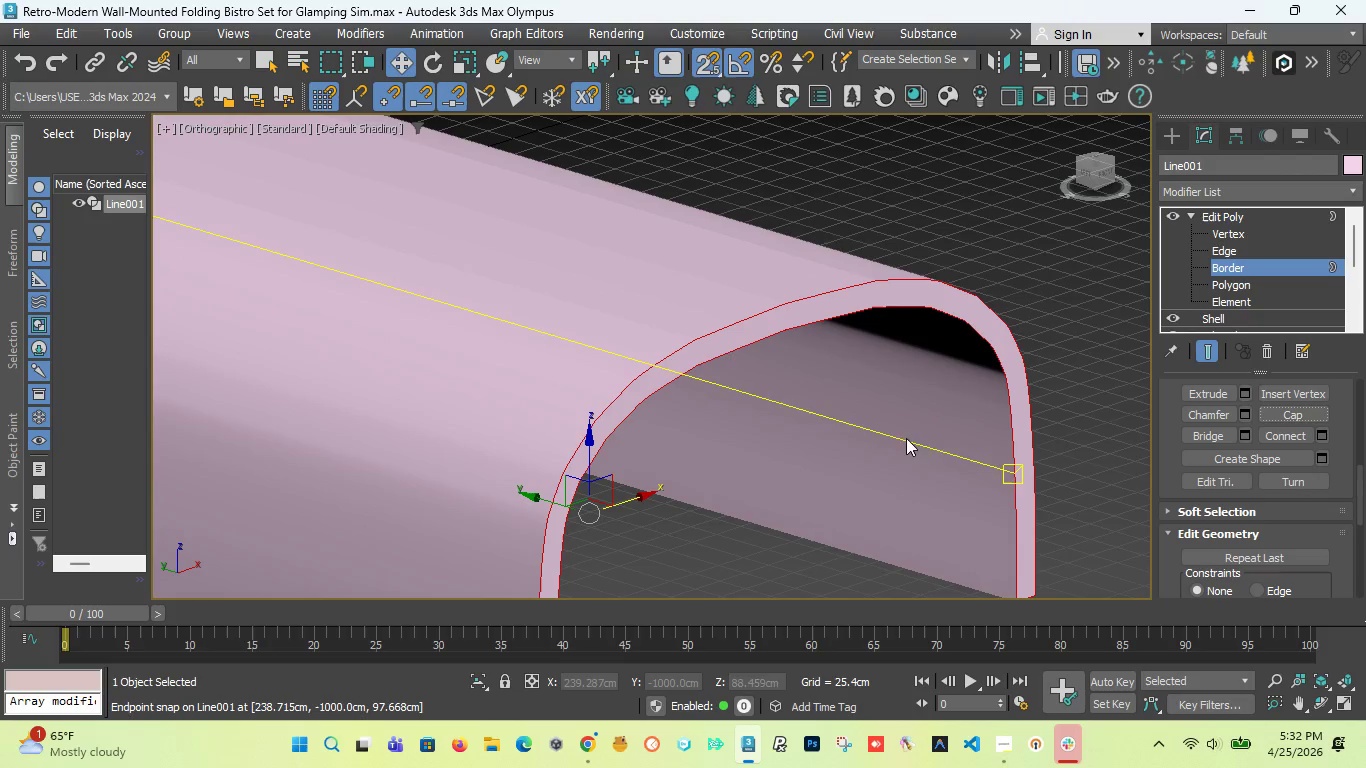 
scroll: coordinate [950, 357], scroll_direction: down, amount: 3.0
 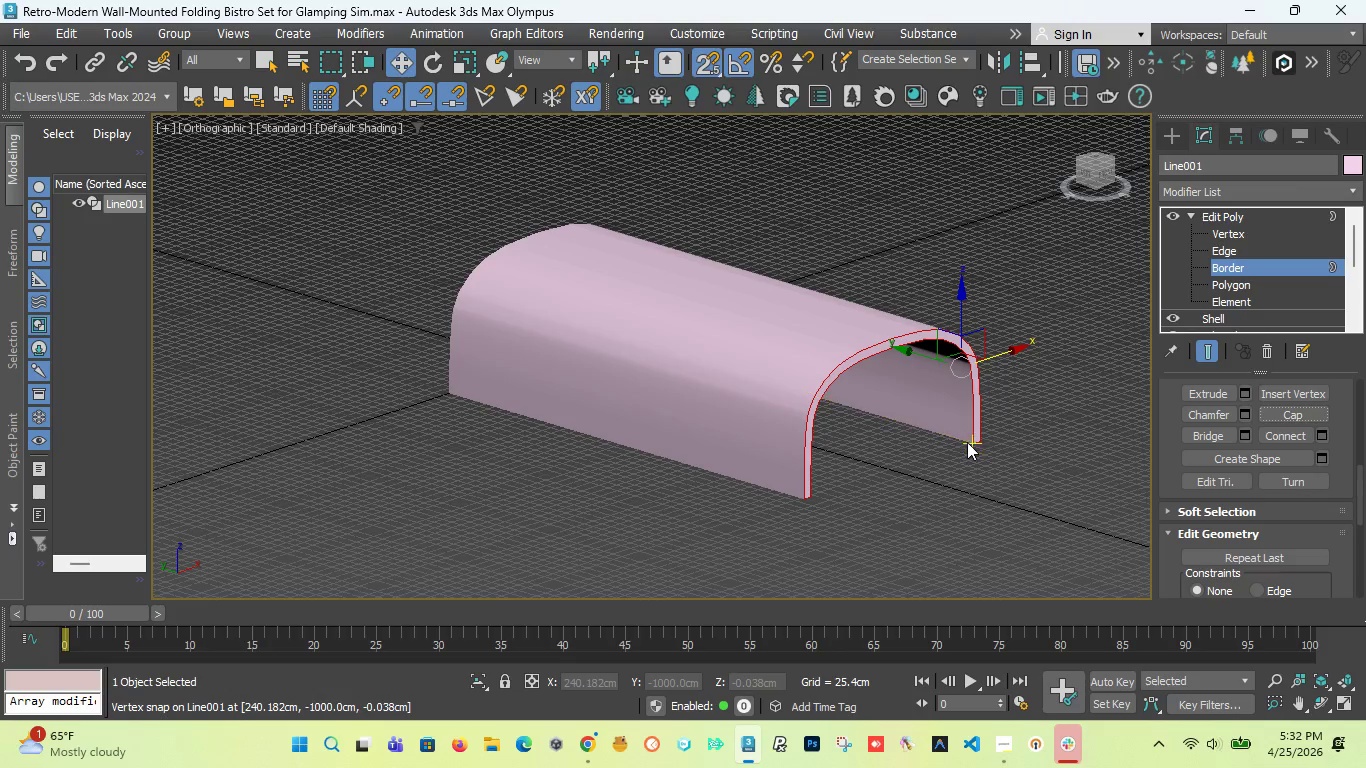 
scroll: coordinate [988, 441], scroll_direction: up, amount: 8.0
 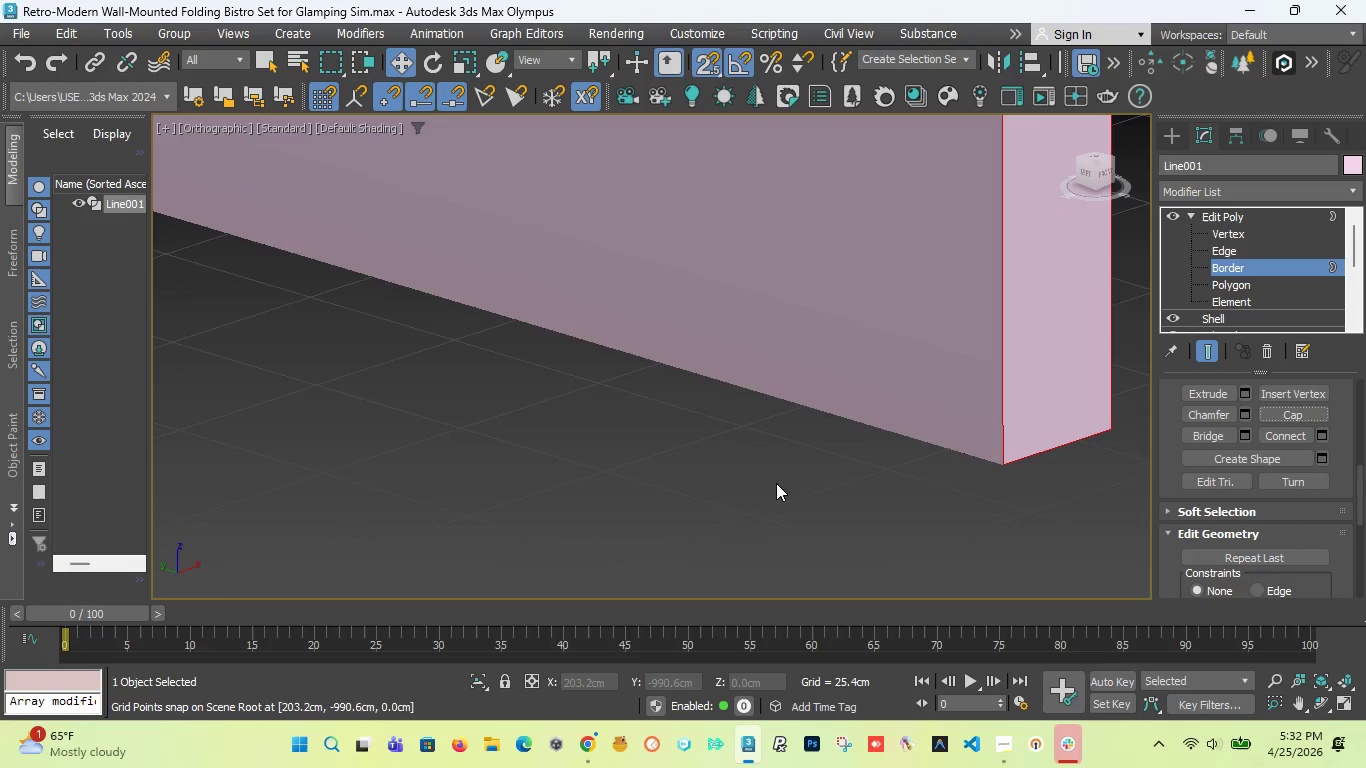 
scroll: coordinate [935, 395], scroll_direction: down, amount: 6.0
 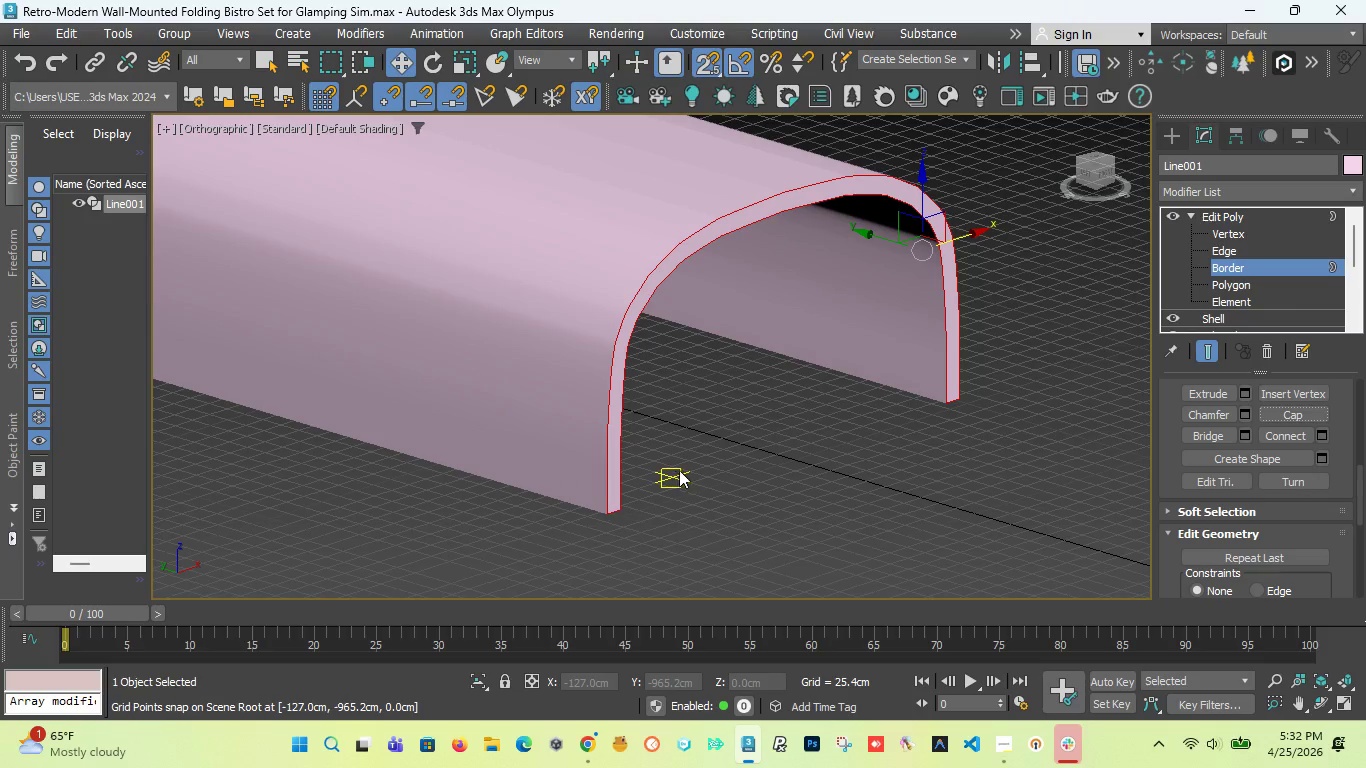 
left_click([1292, 412])
 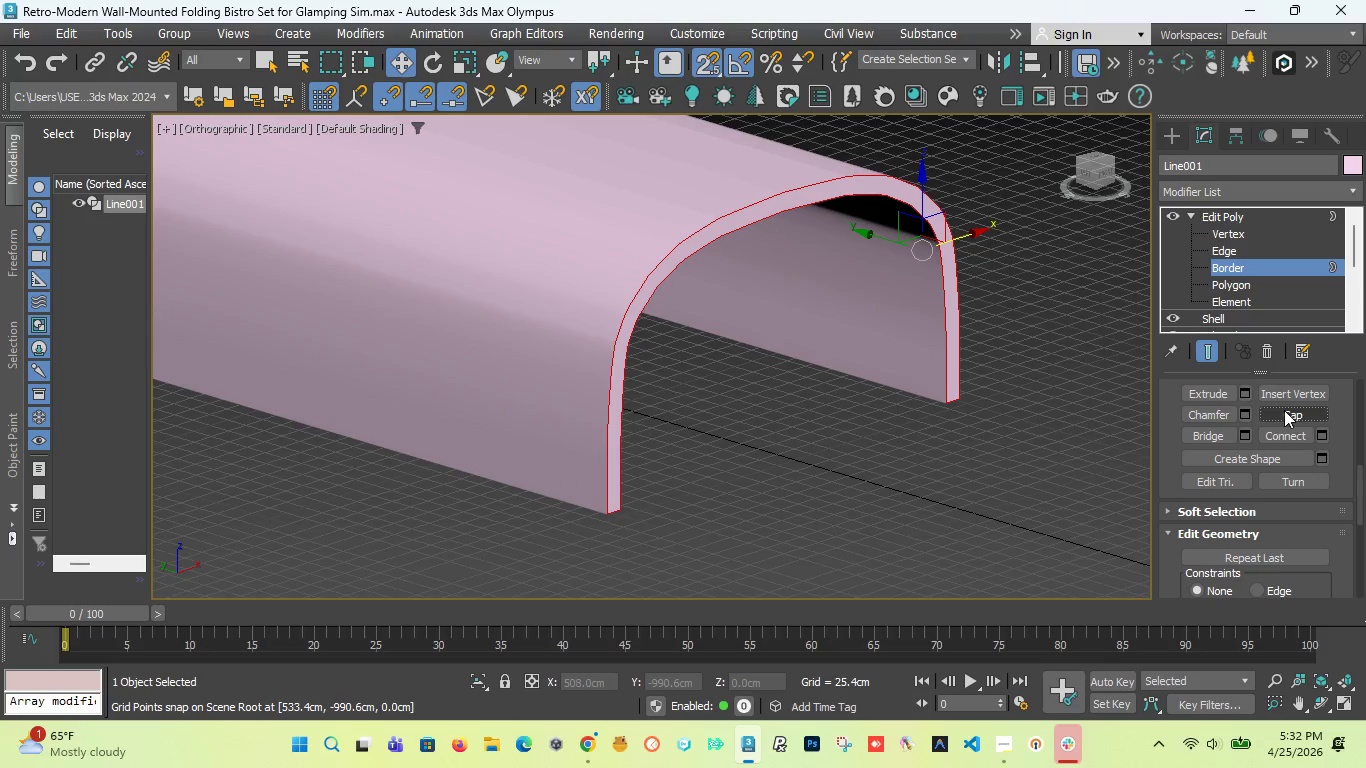 
wait(7.16)
 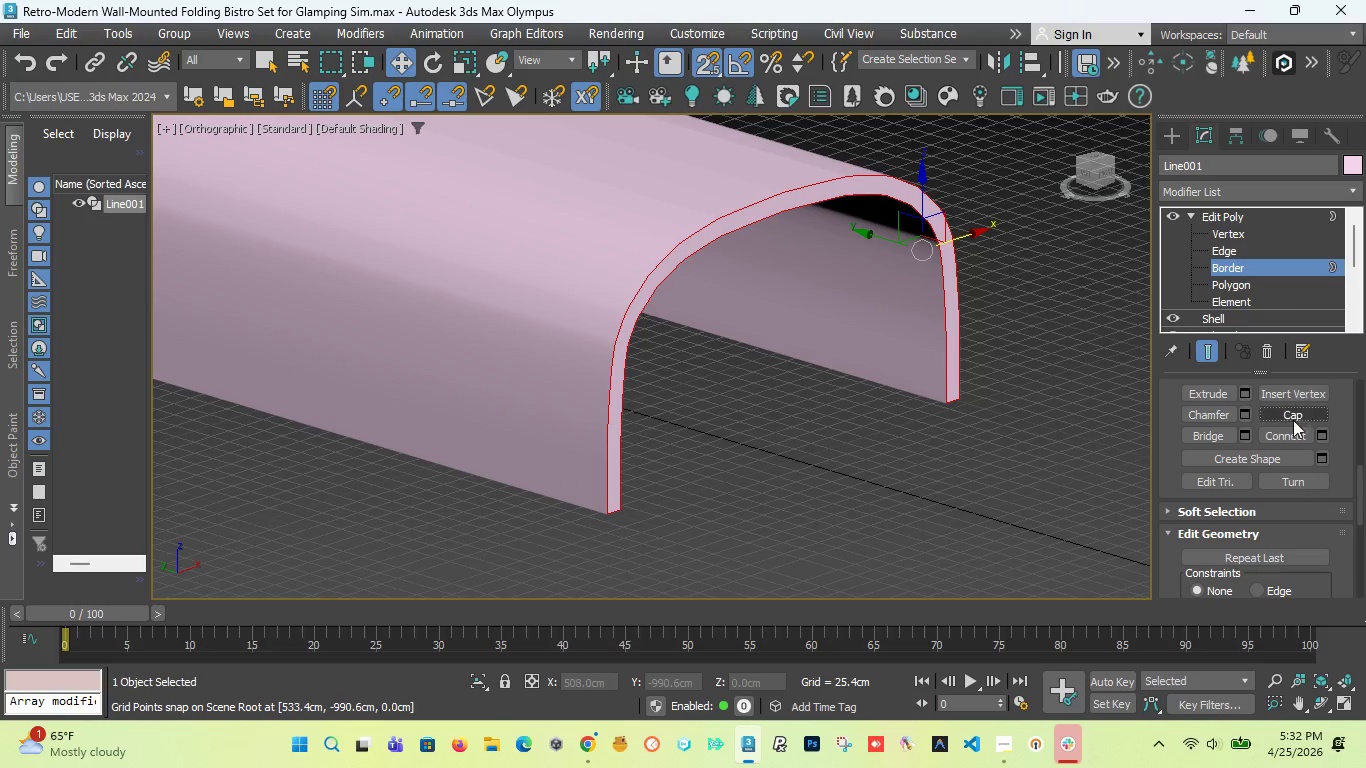 
left_click([859, 315])
 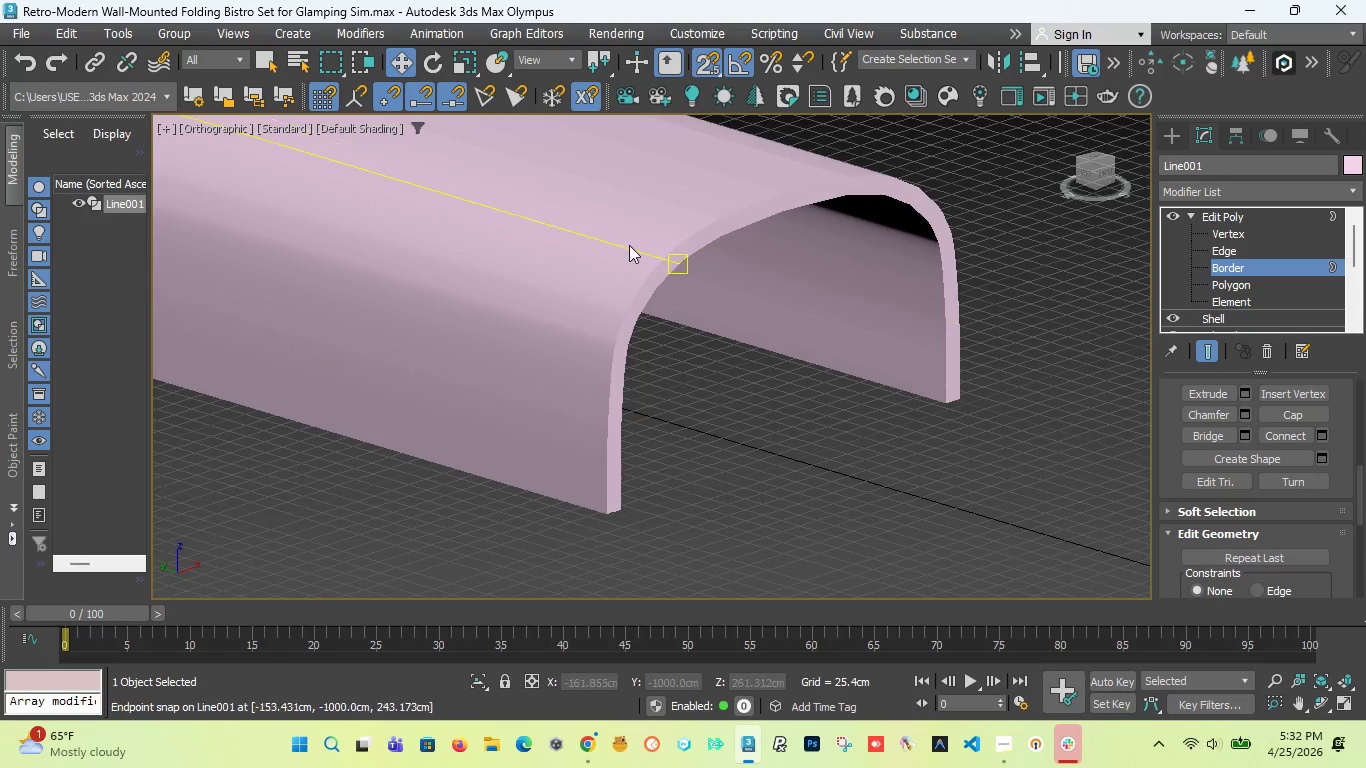 
scroll: coordinate [644, 271], scroll_direction: up, amount: 2.0
 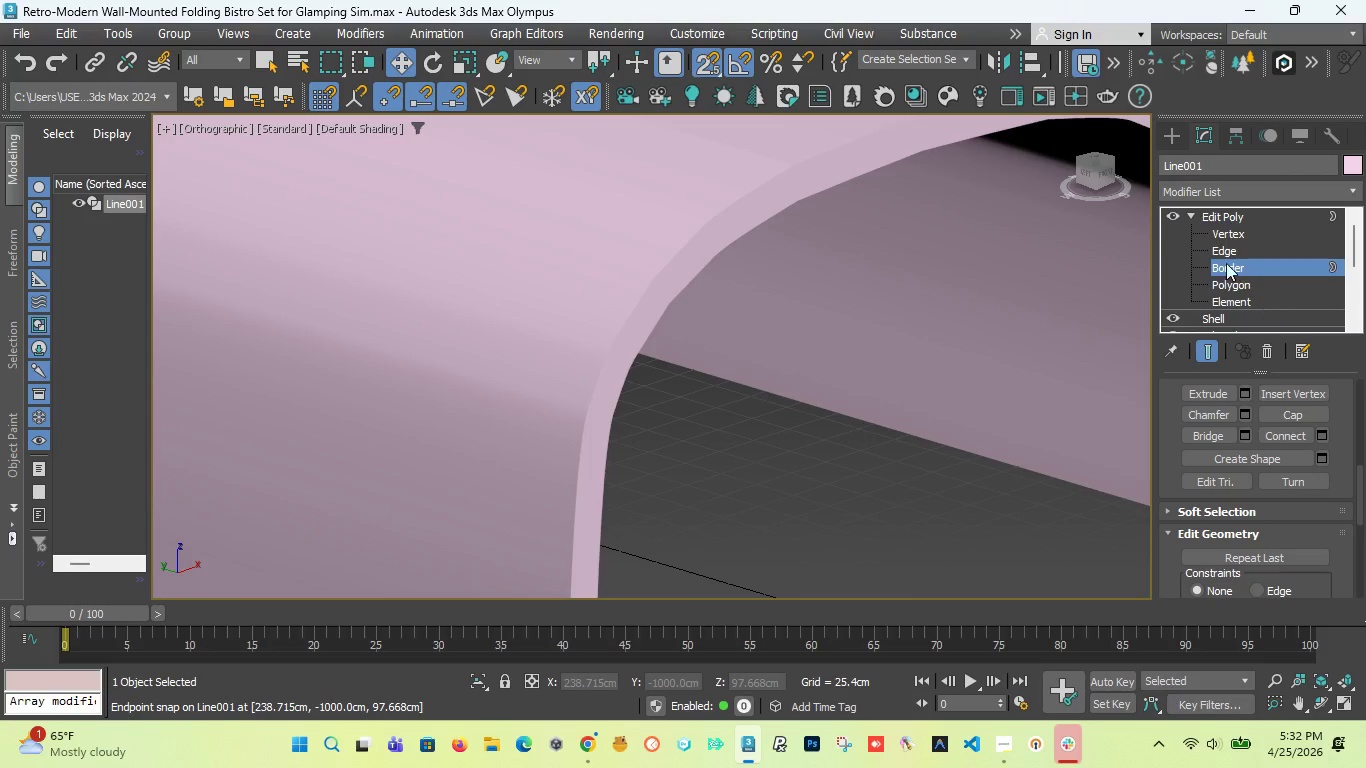 
left_click([1227, 252])
 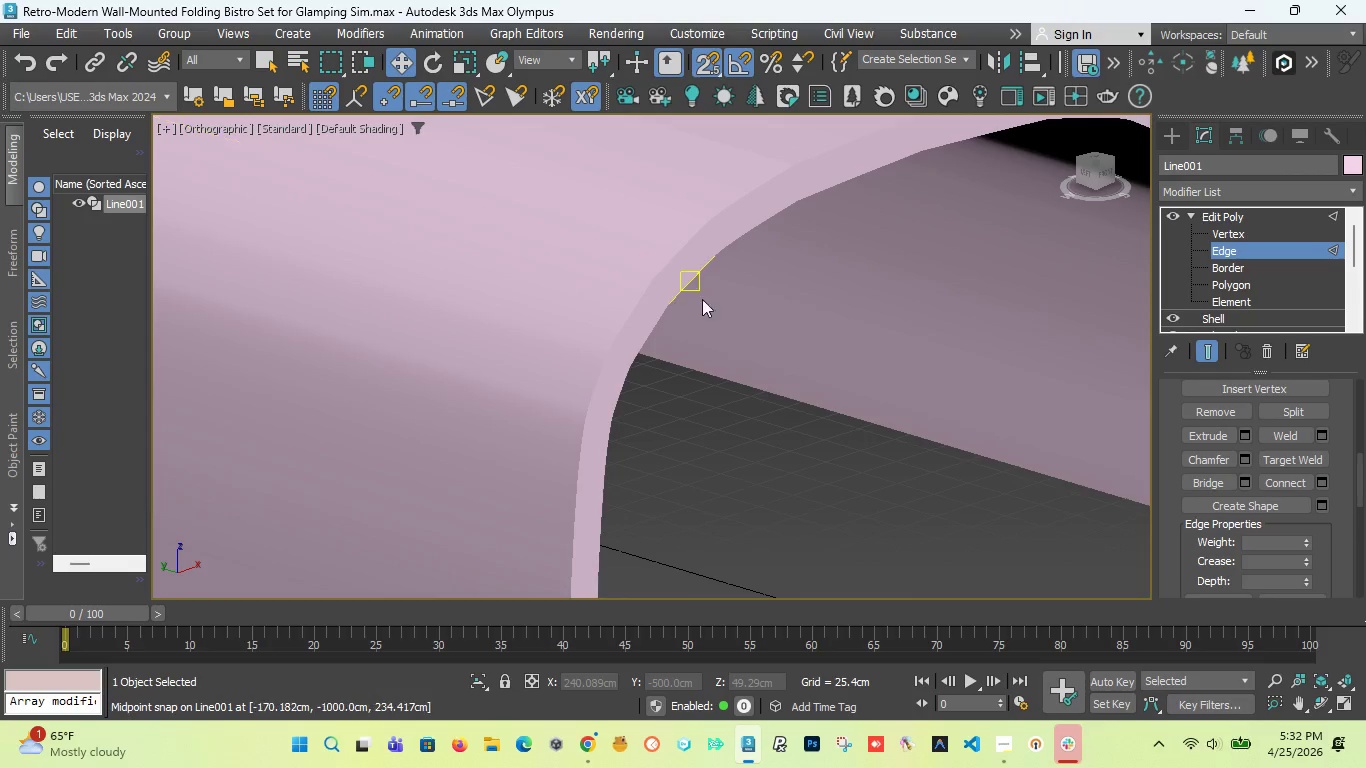 
key(Control+Z)
 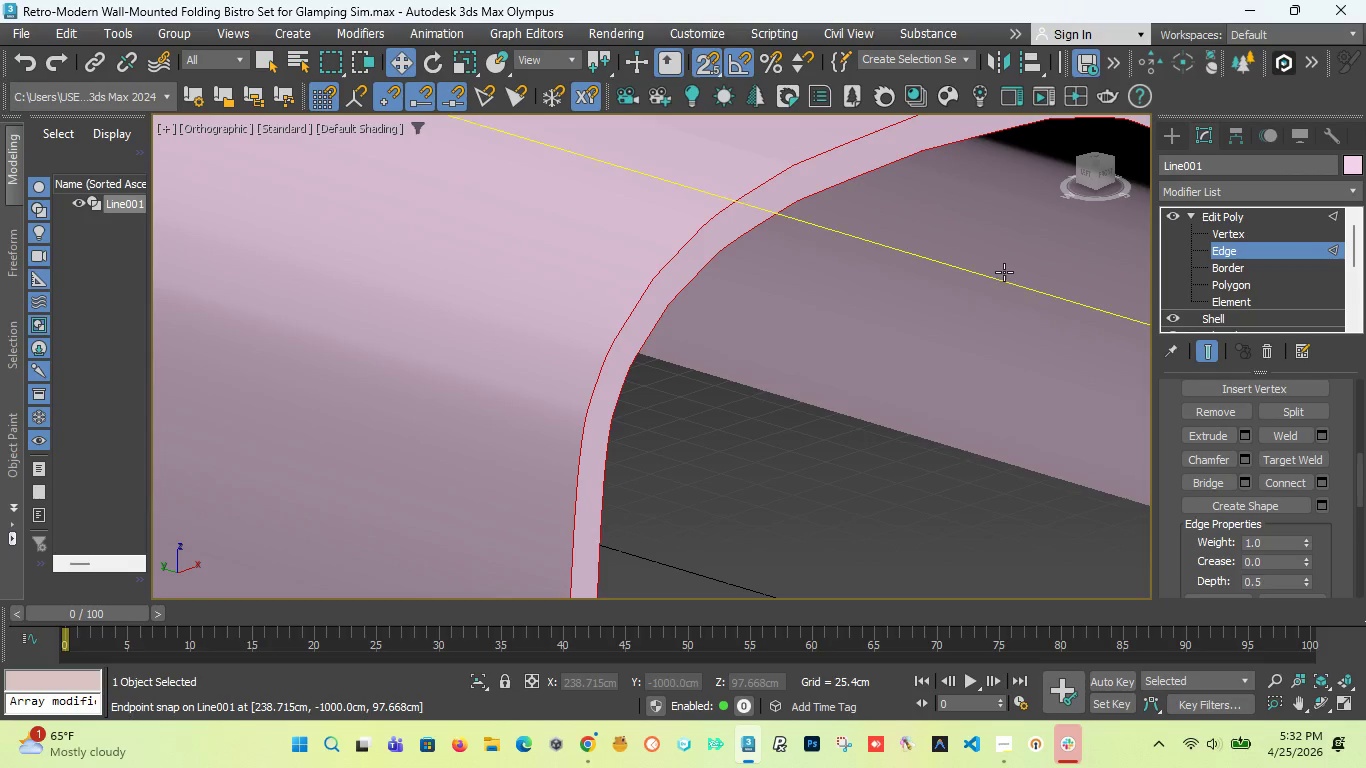 
key(Control+Z)
 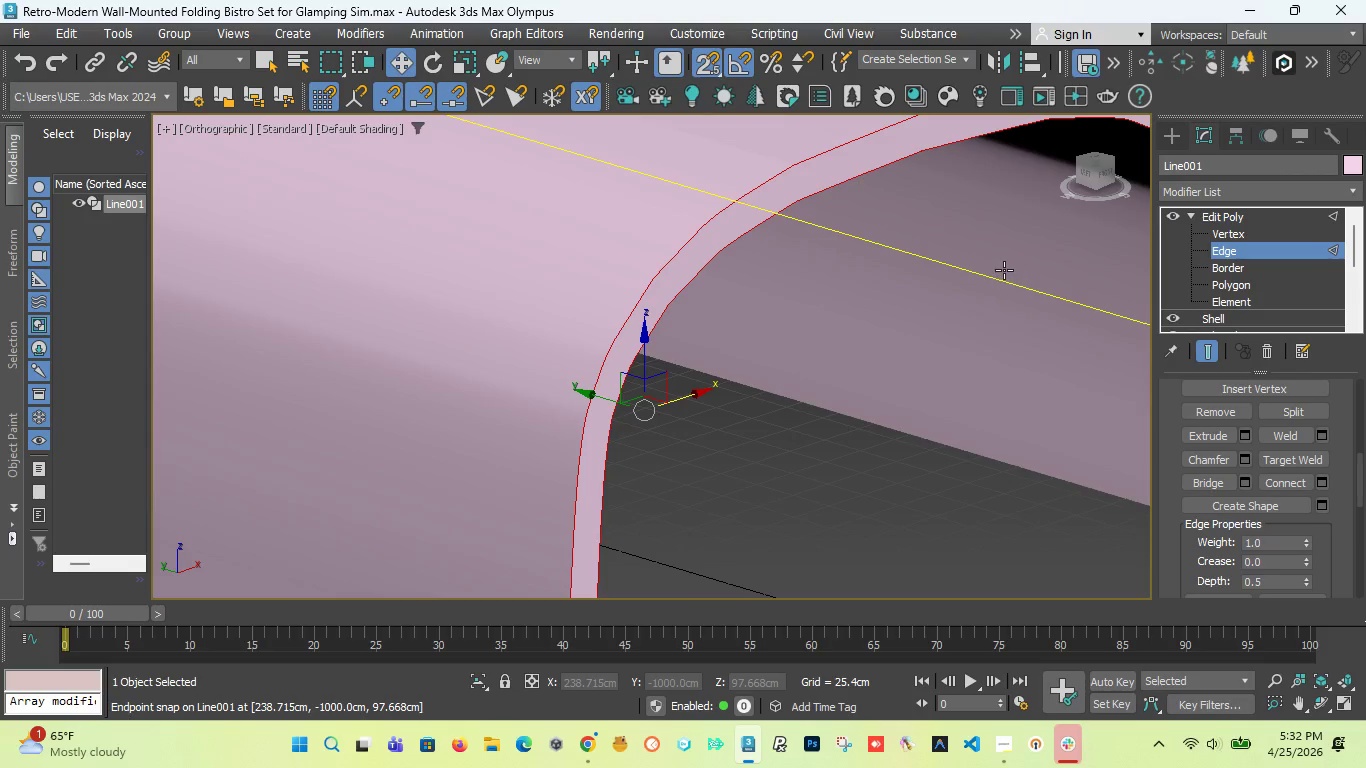 
key(Control+Z)
 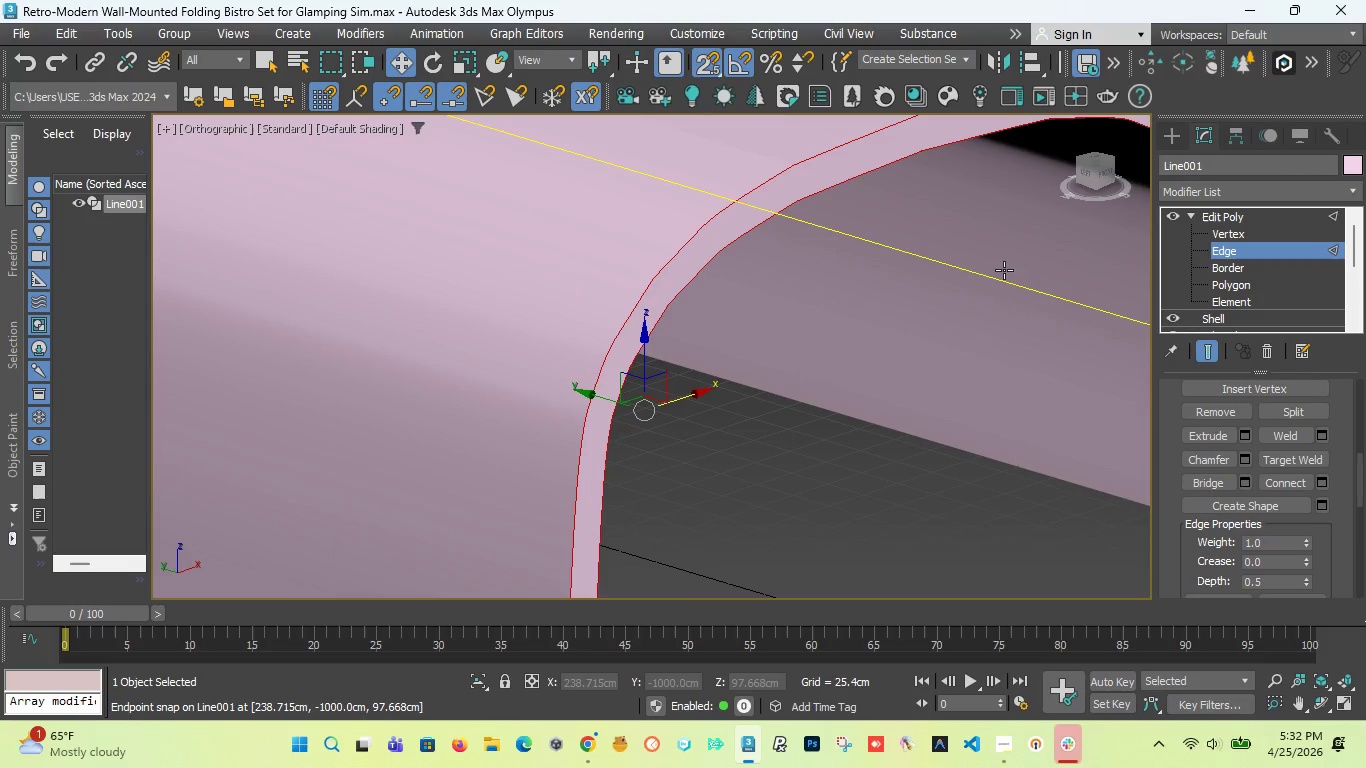 
key(Control+Z)
 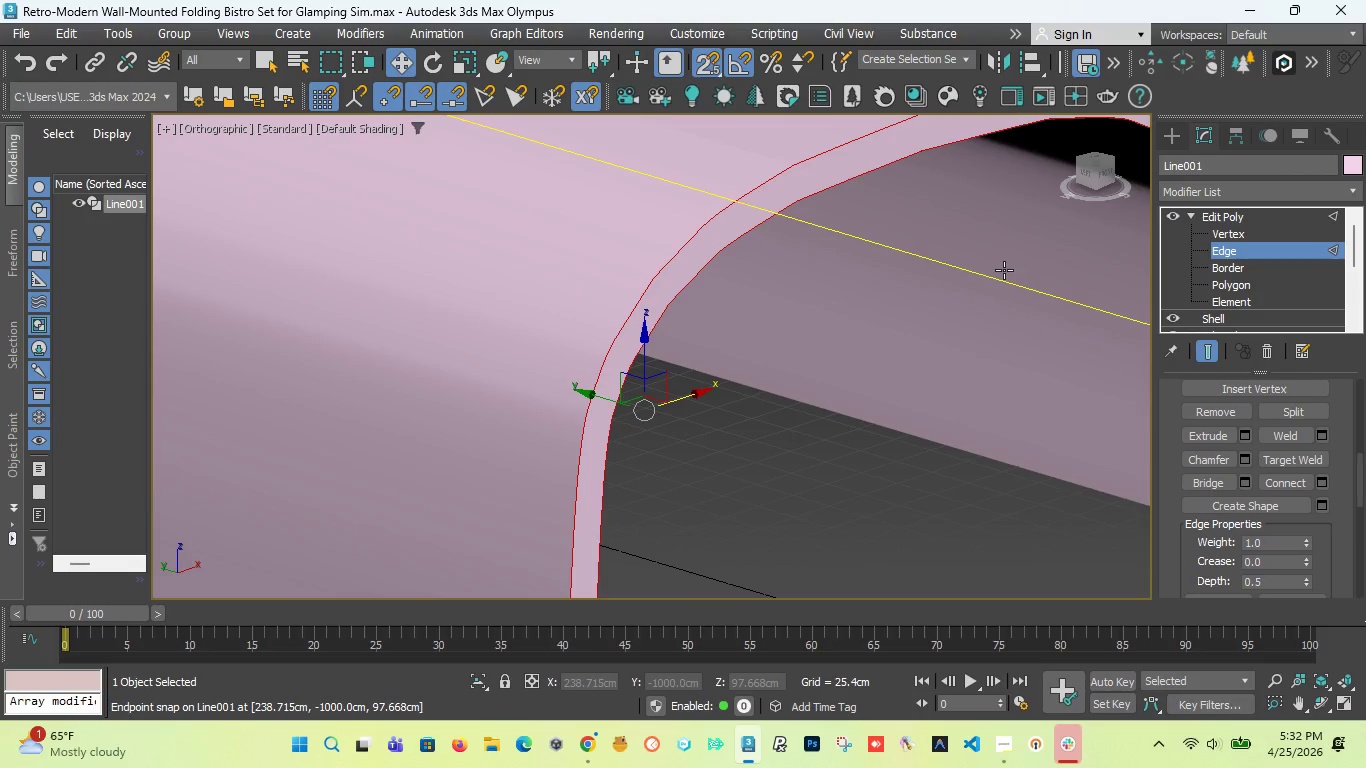 
key(Control+Z)
 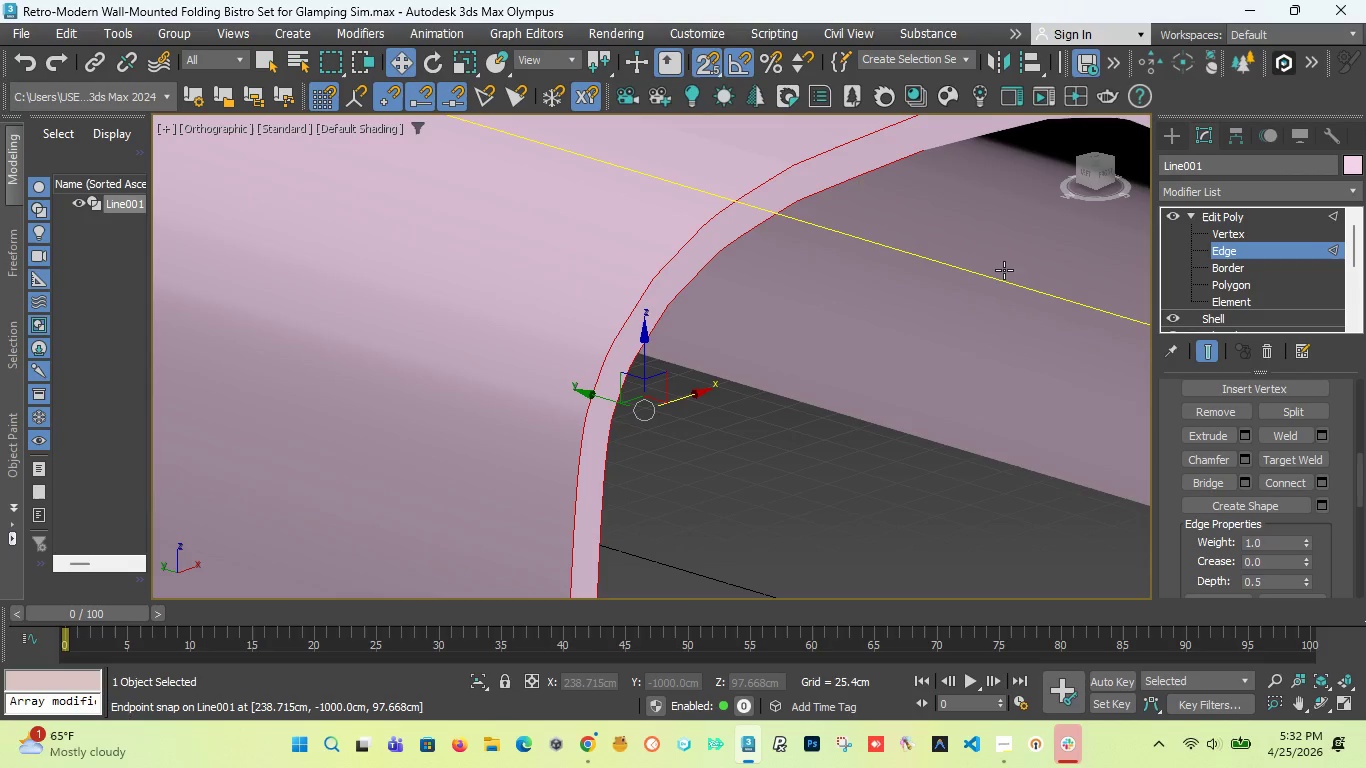 
key(Control+Z)
 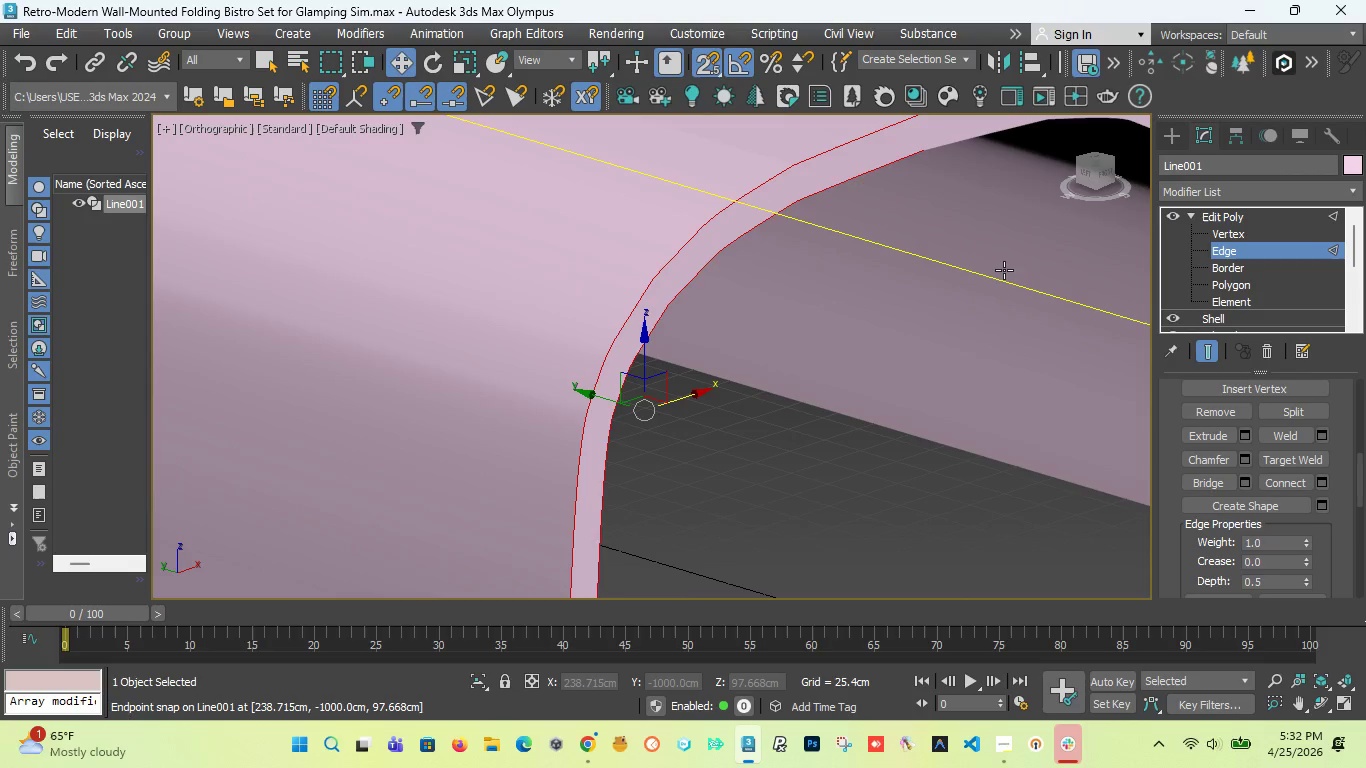 
key(Control+Z)
 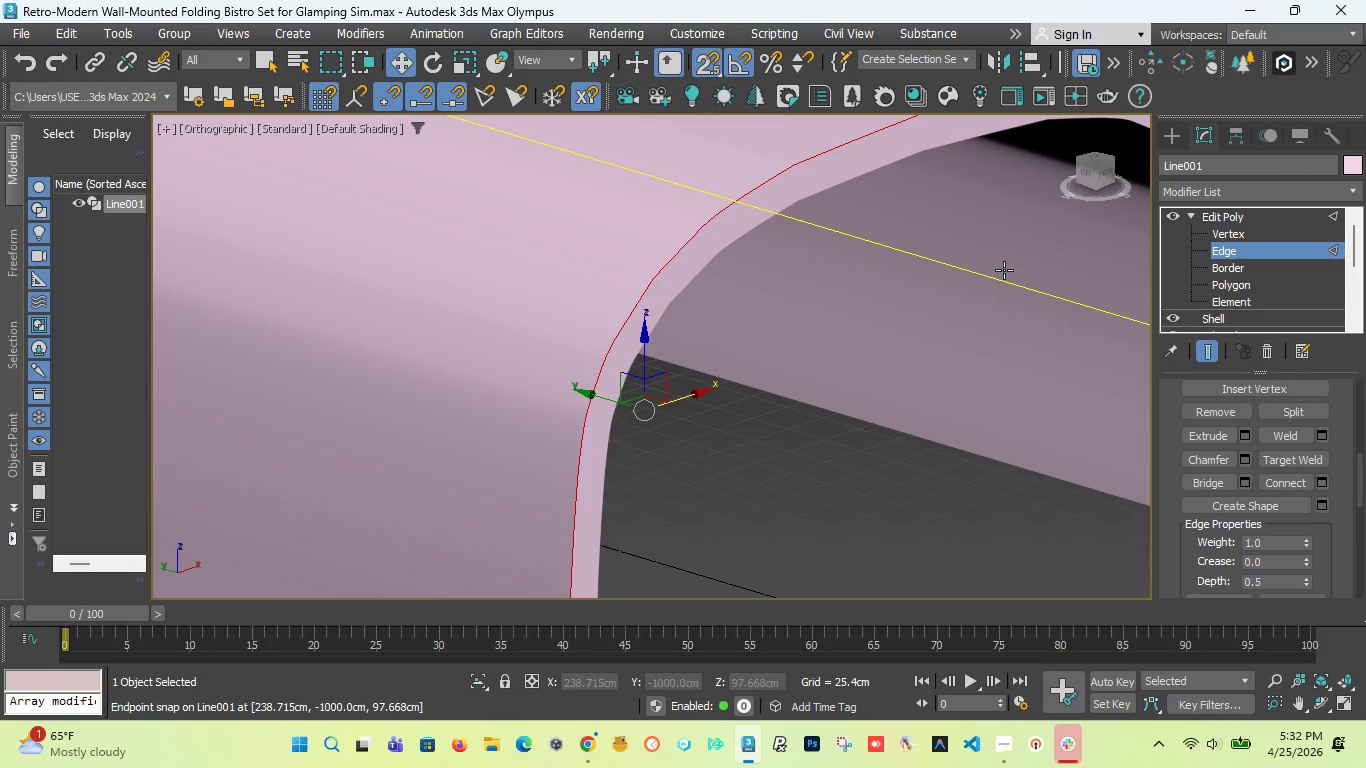 
key(Control+Z)
 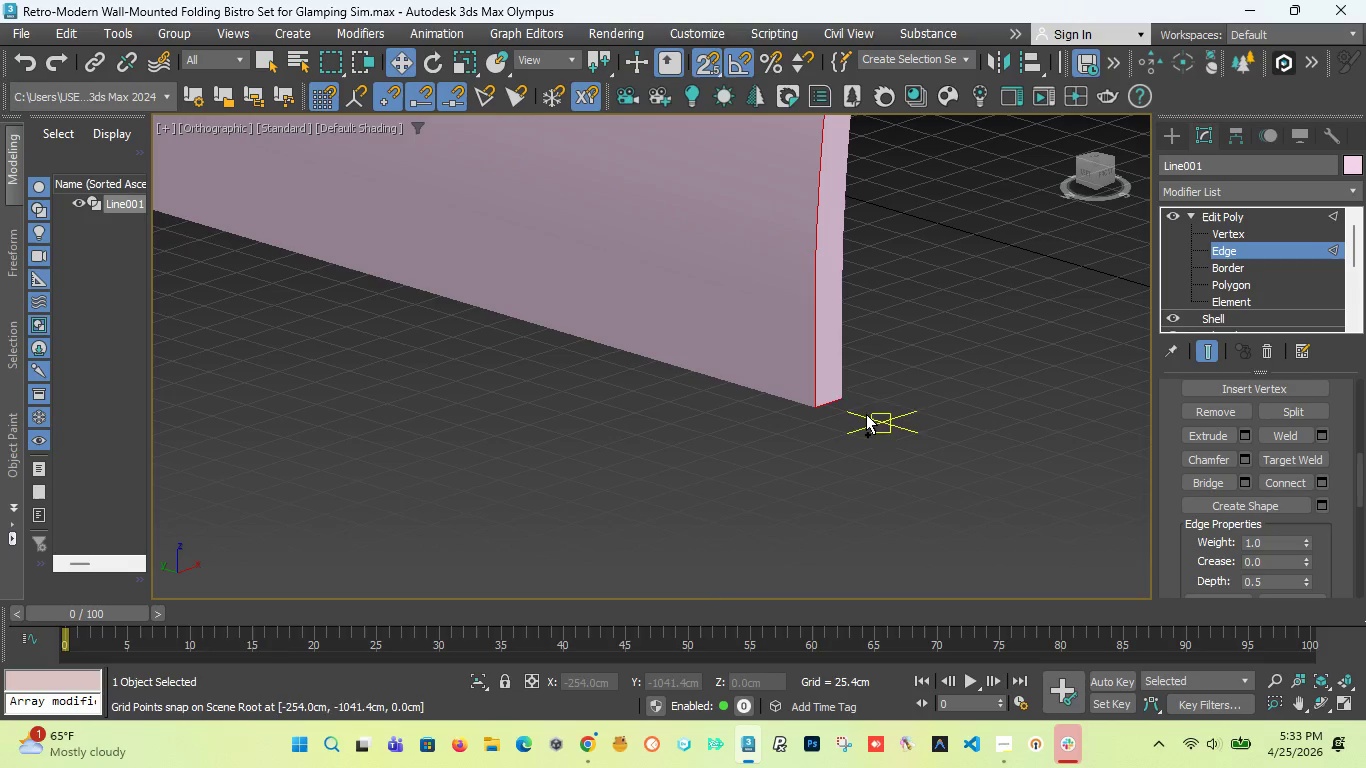 
scroll: coordinate [872, 422], scroll_direction: none, amount: 0.0
 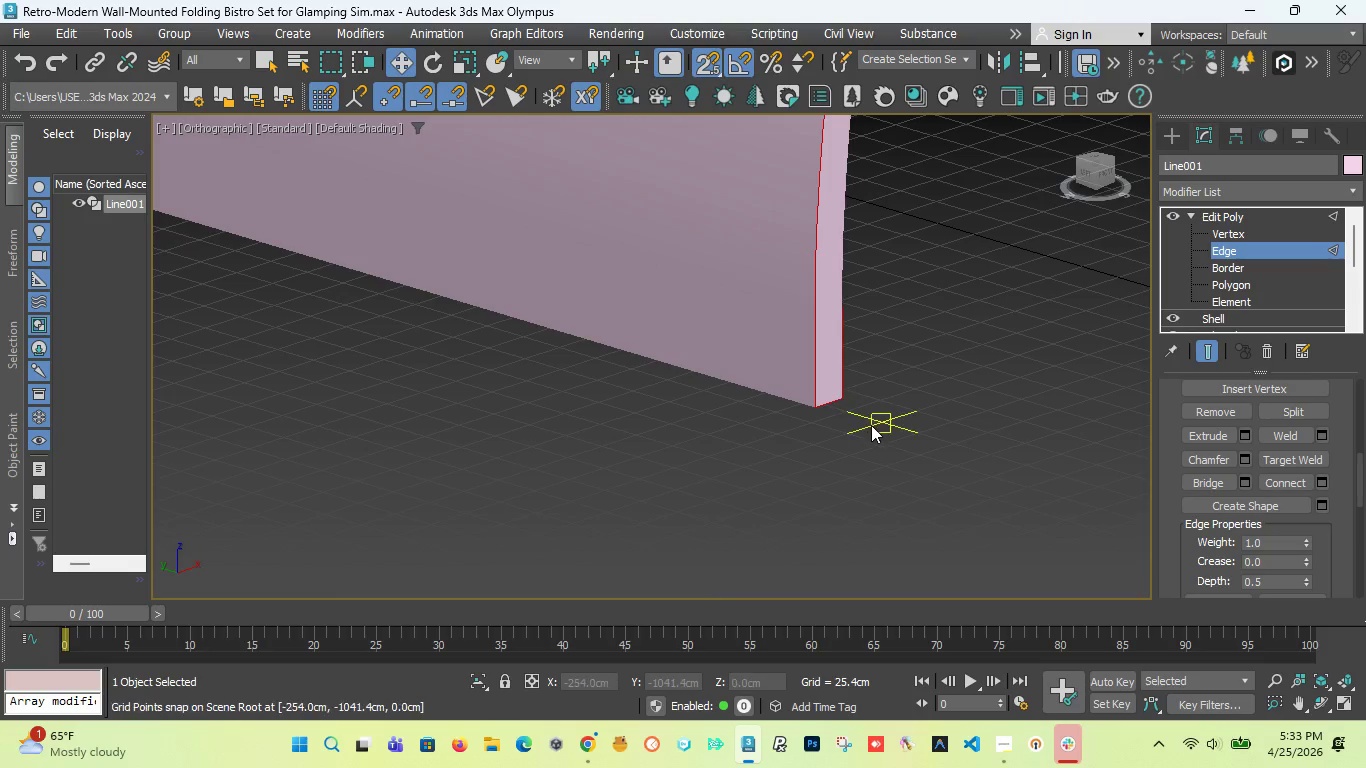 
key(Control+Z)
 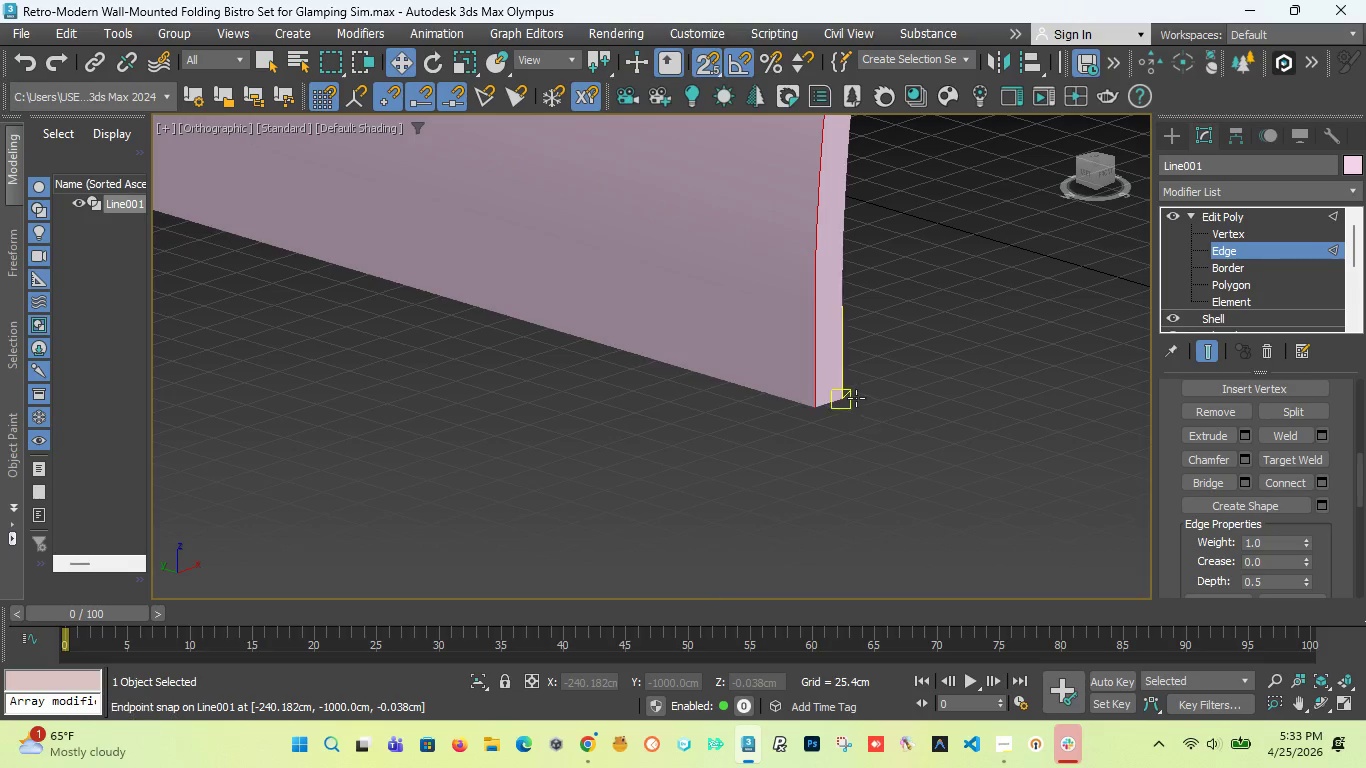 
scroll: coordinate [788, 438], scroll_direction: down, amount: 5.0
 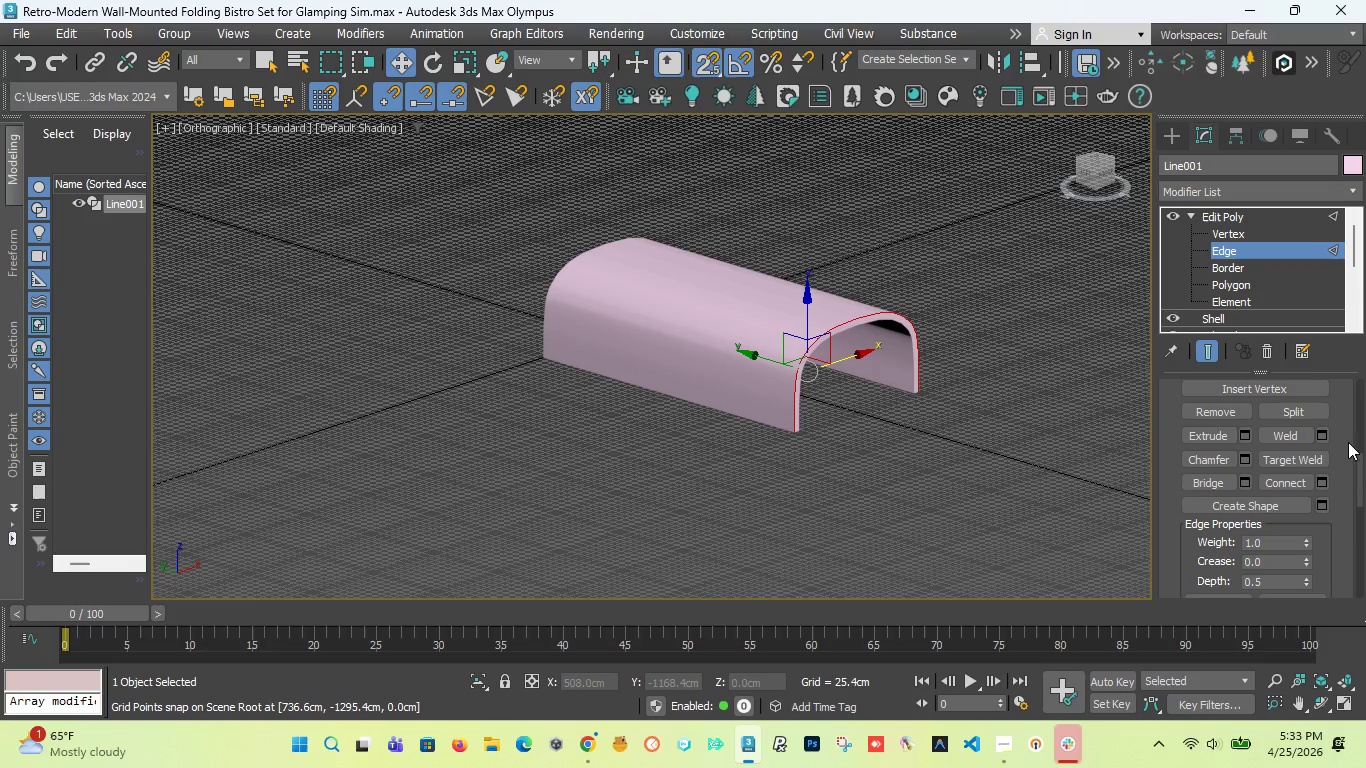 
left_click([1251, 263])
 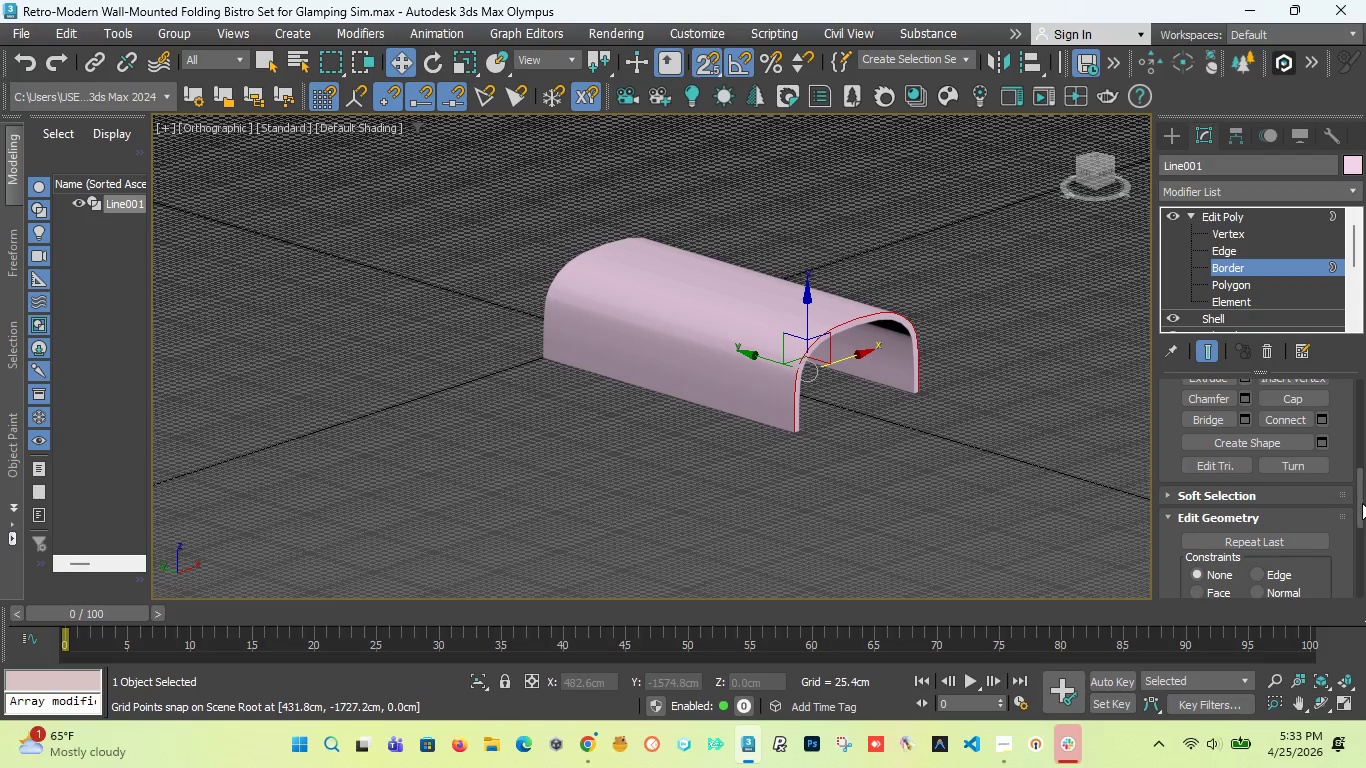 
left_click([1305, 390])
 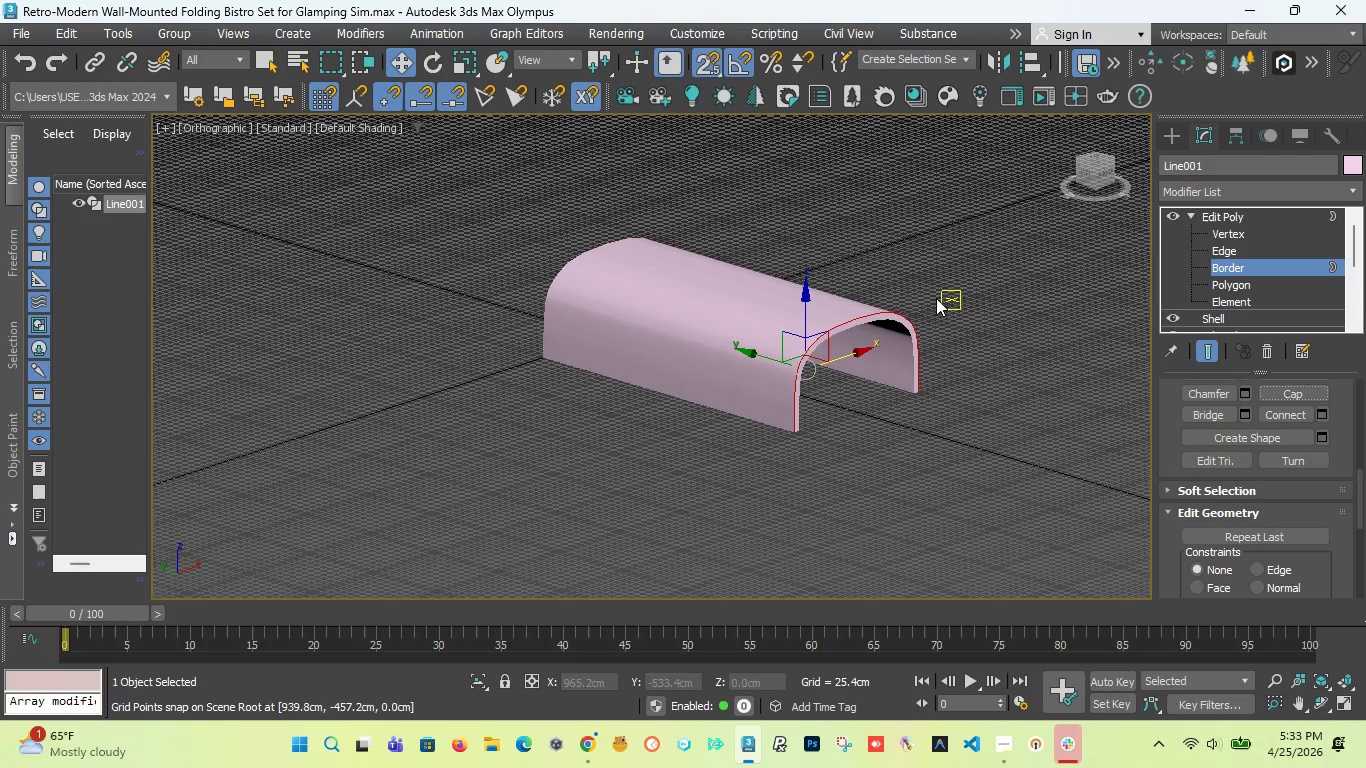 
key(Control+Z)
 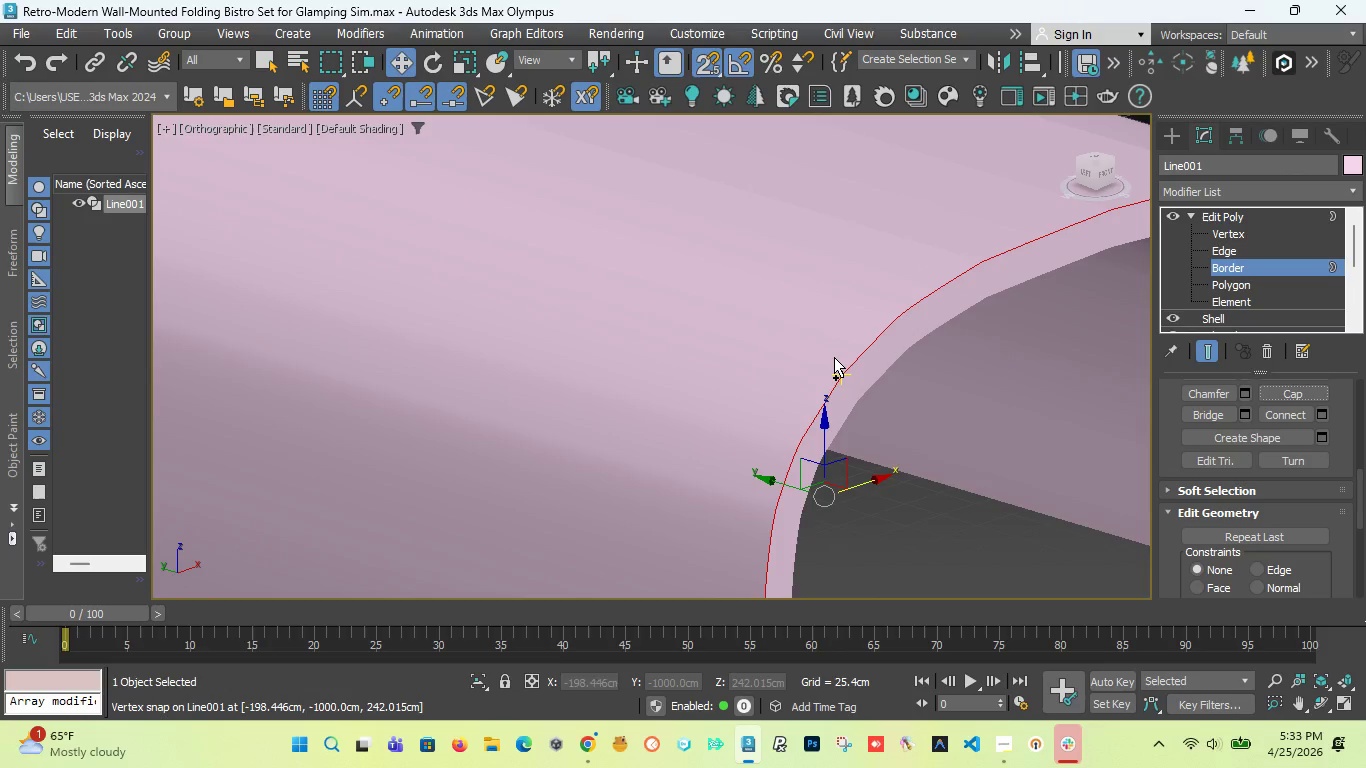 
scroll: coordinate [833, 355], scroll_direction: up, amount: 5.0
 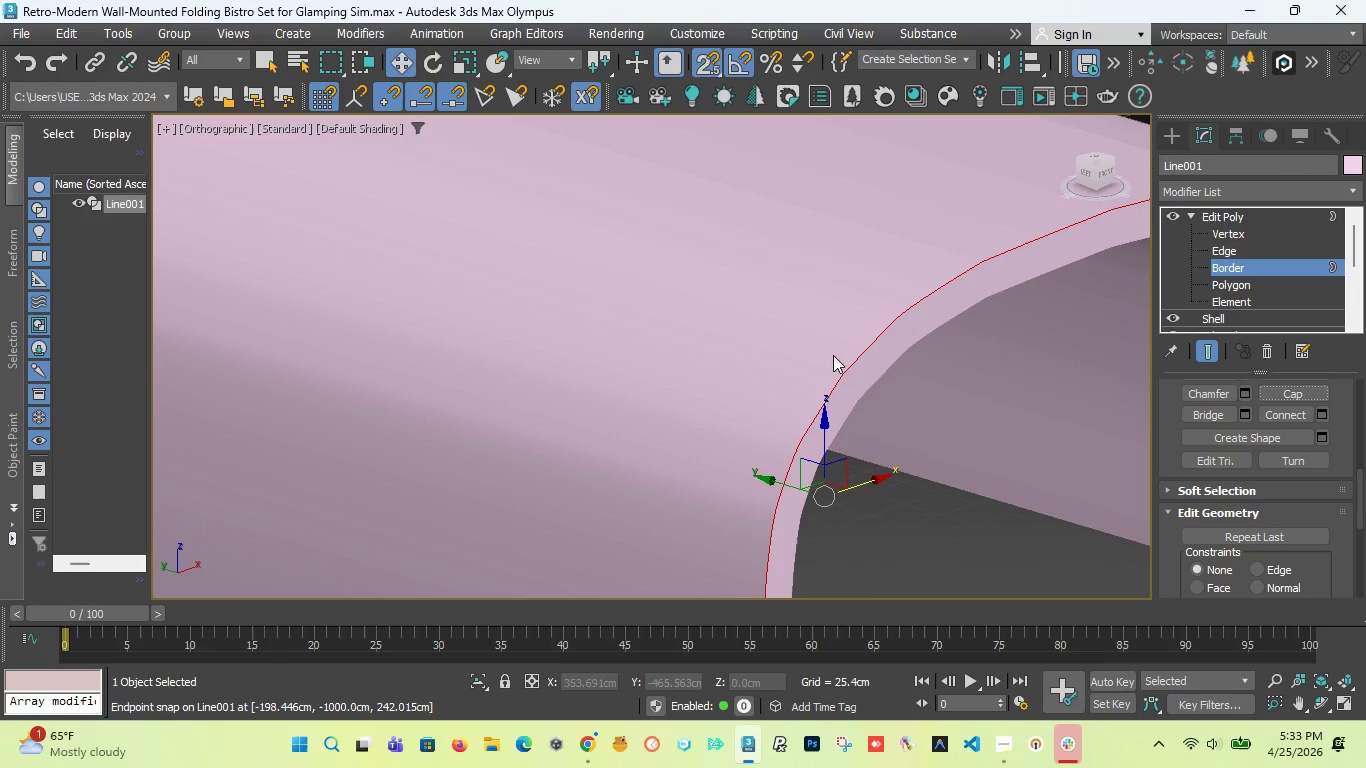 
key(Control+Z)
 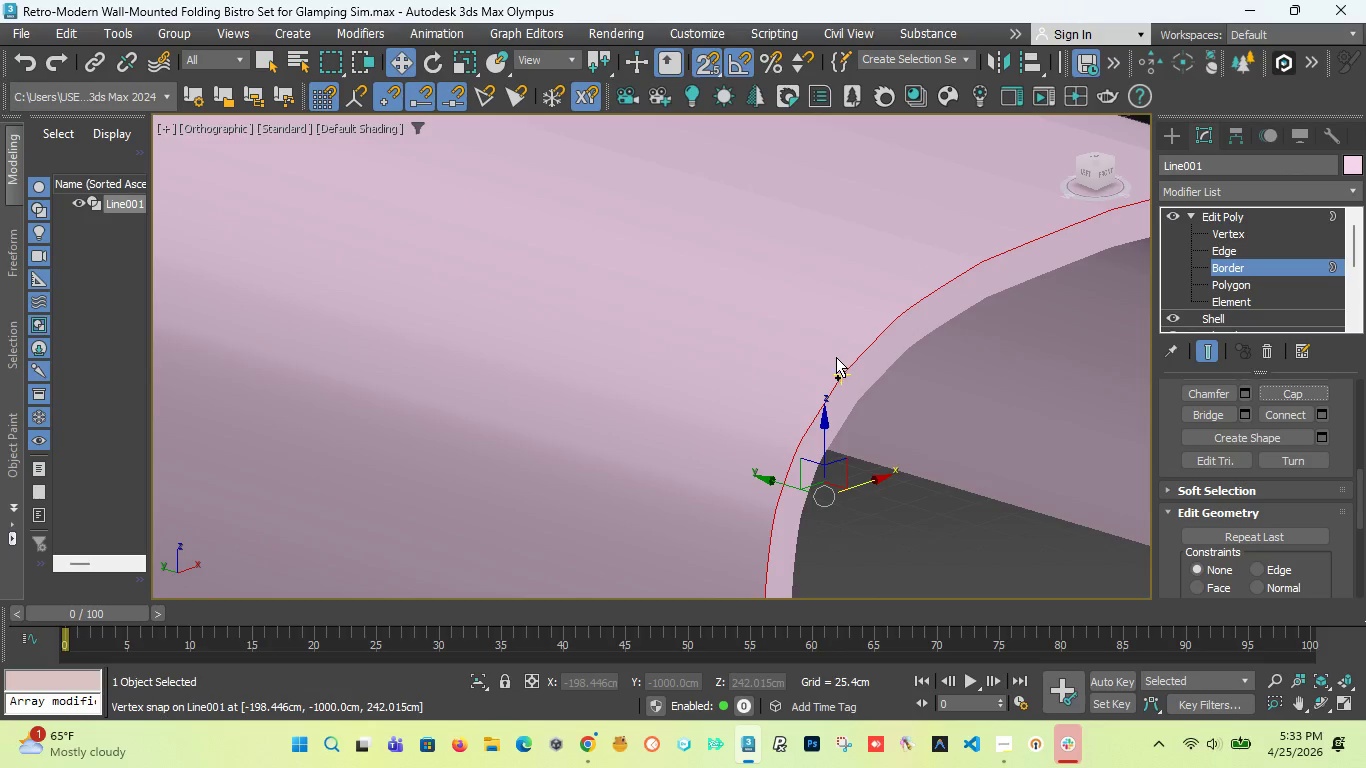 
key(Control+Z)
 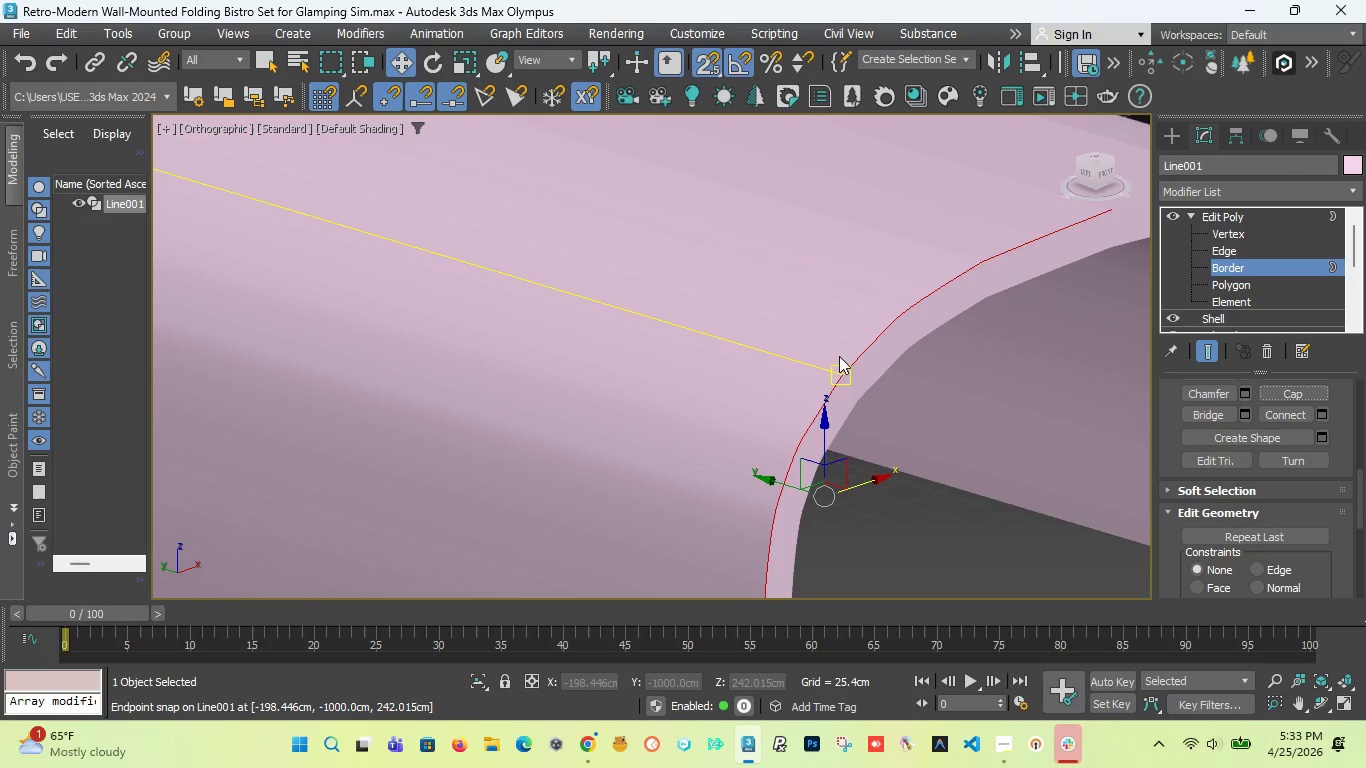 
key(Control+Z)
 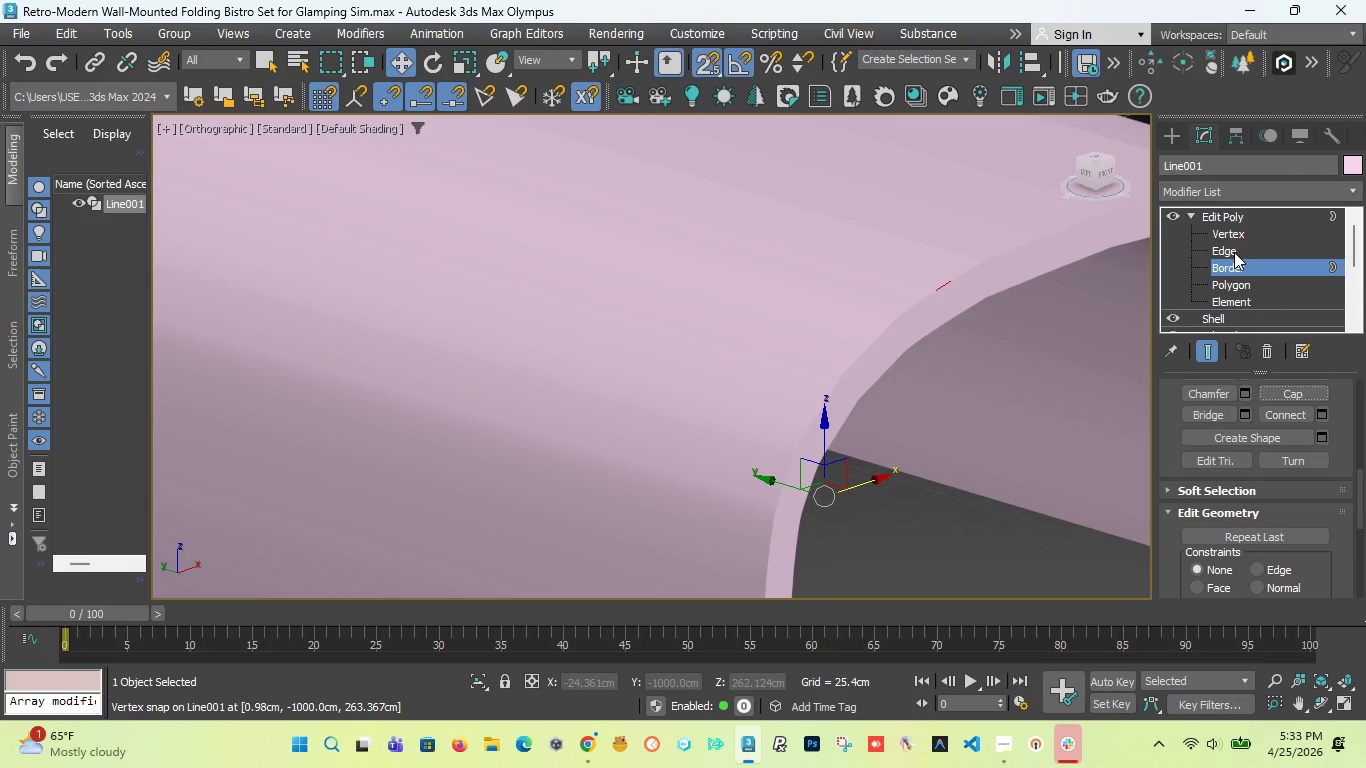 
wait(10.59)
 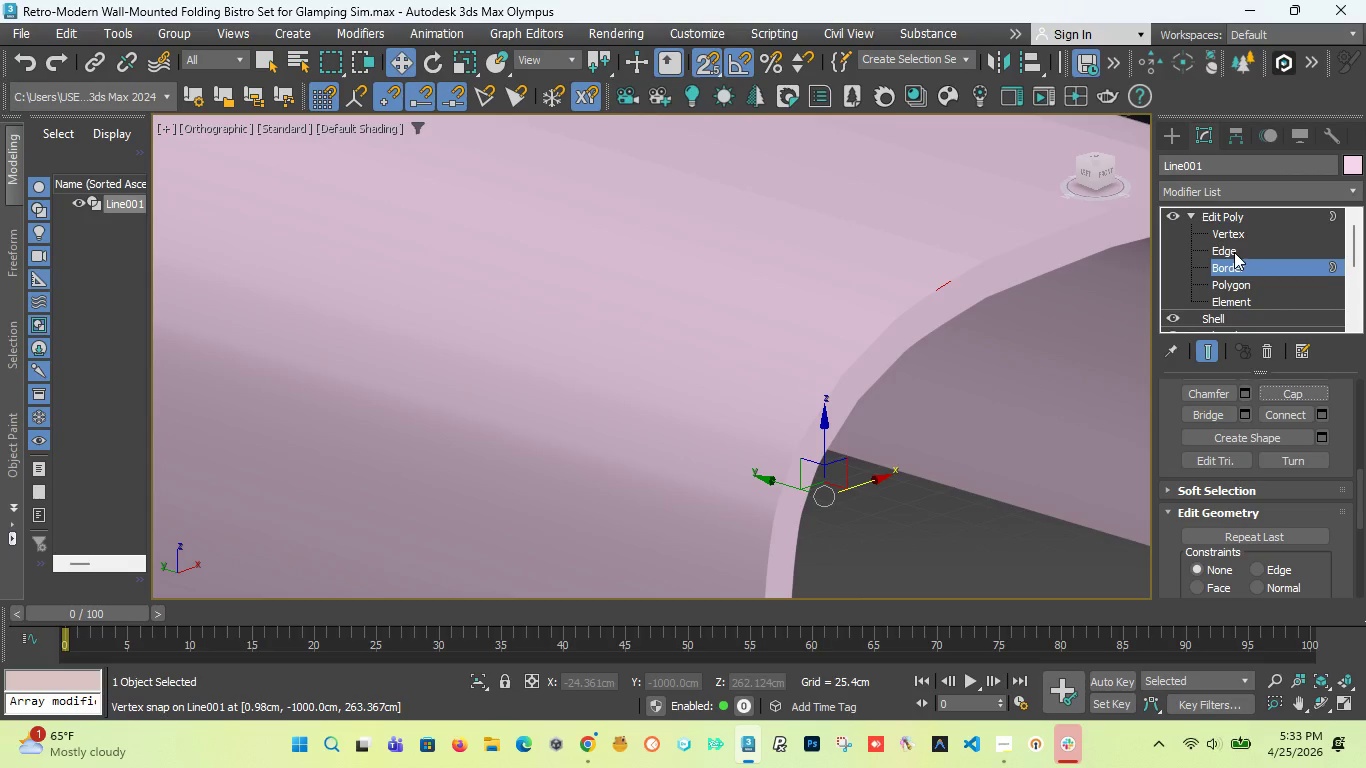 
scroll: coordinate [342, 188], scroll_direction: down, amount: 3.0
 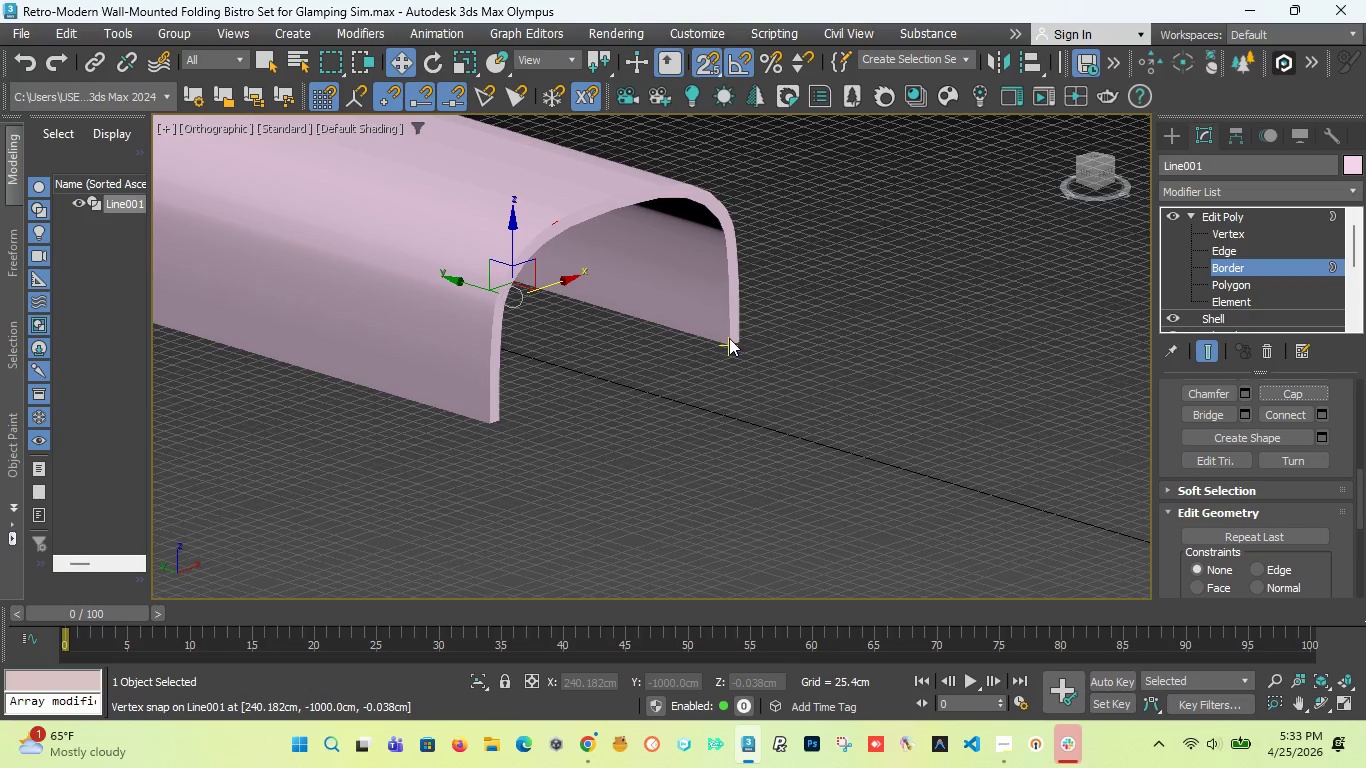 
wait(9.71)
 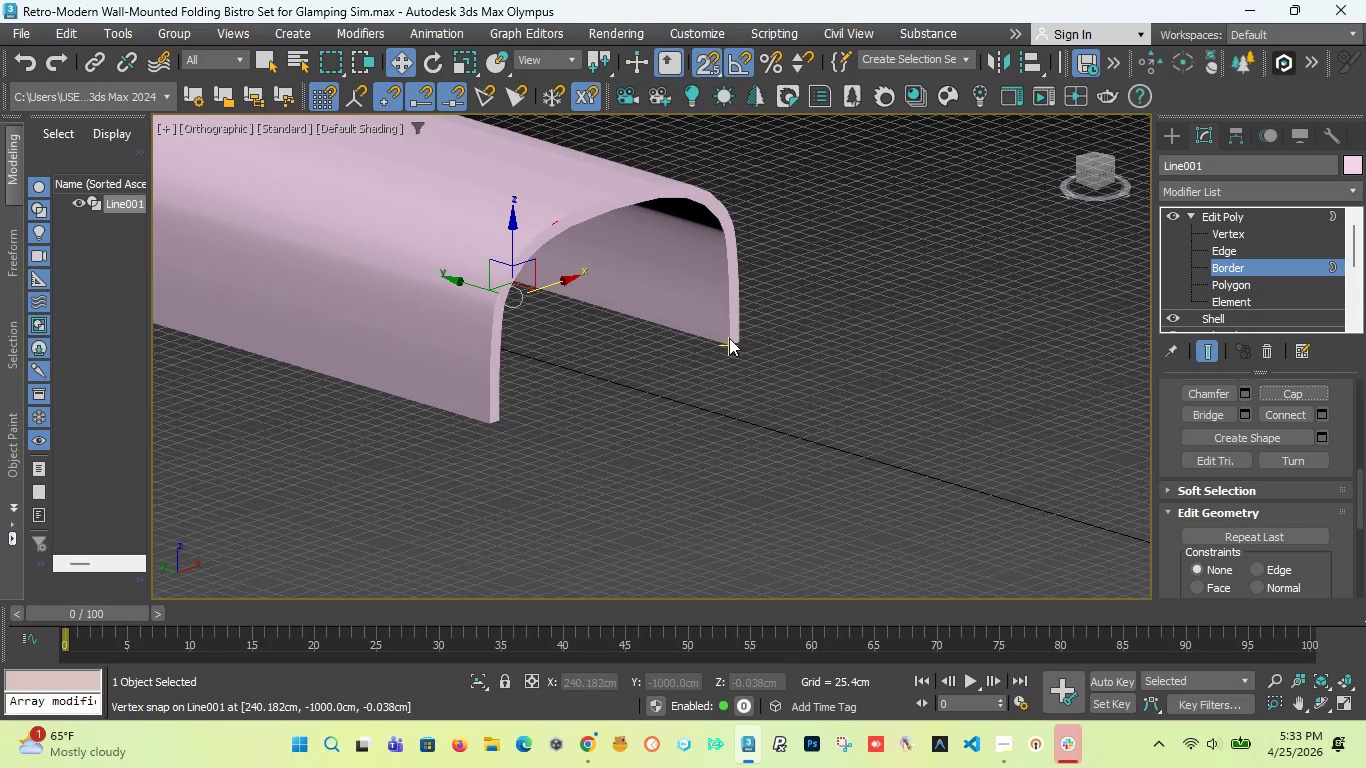 
scroll: coordinate [508, 429], scroll_direction: up, amount: 5.0
 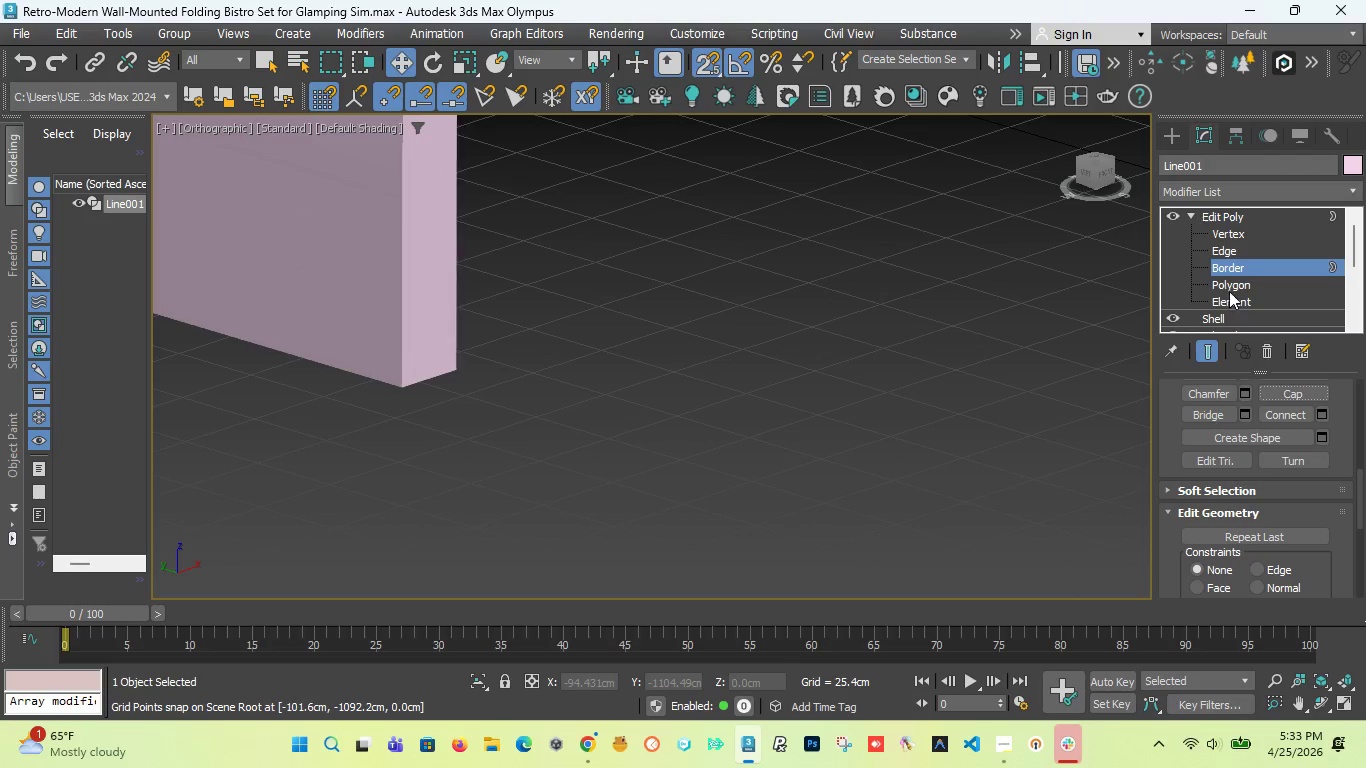 
left_click([1240, 233])
 